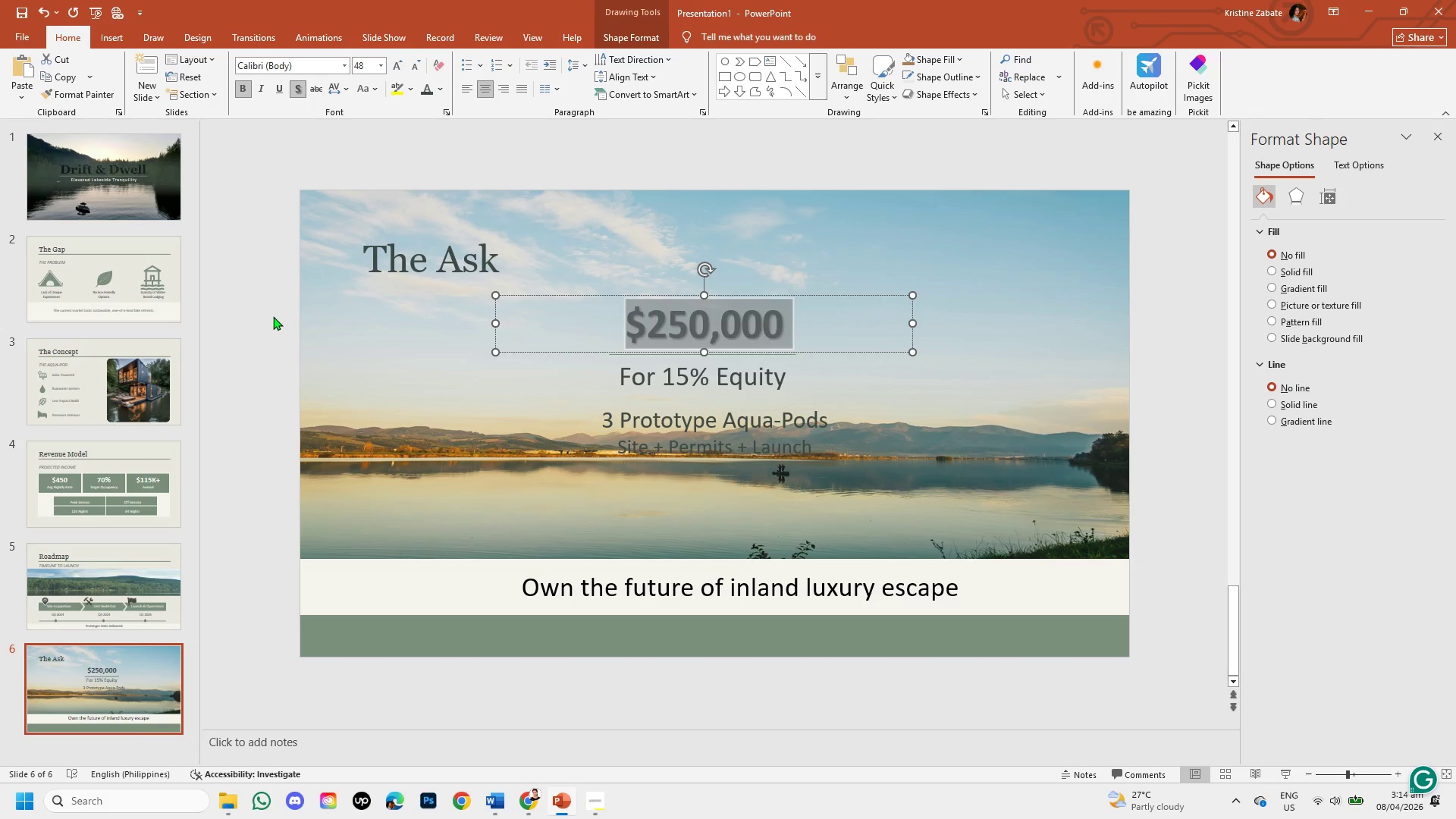 
left_click([273, 316])
 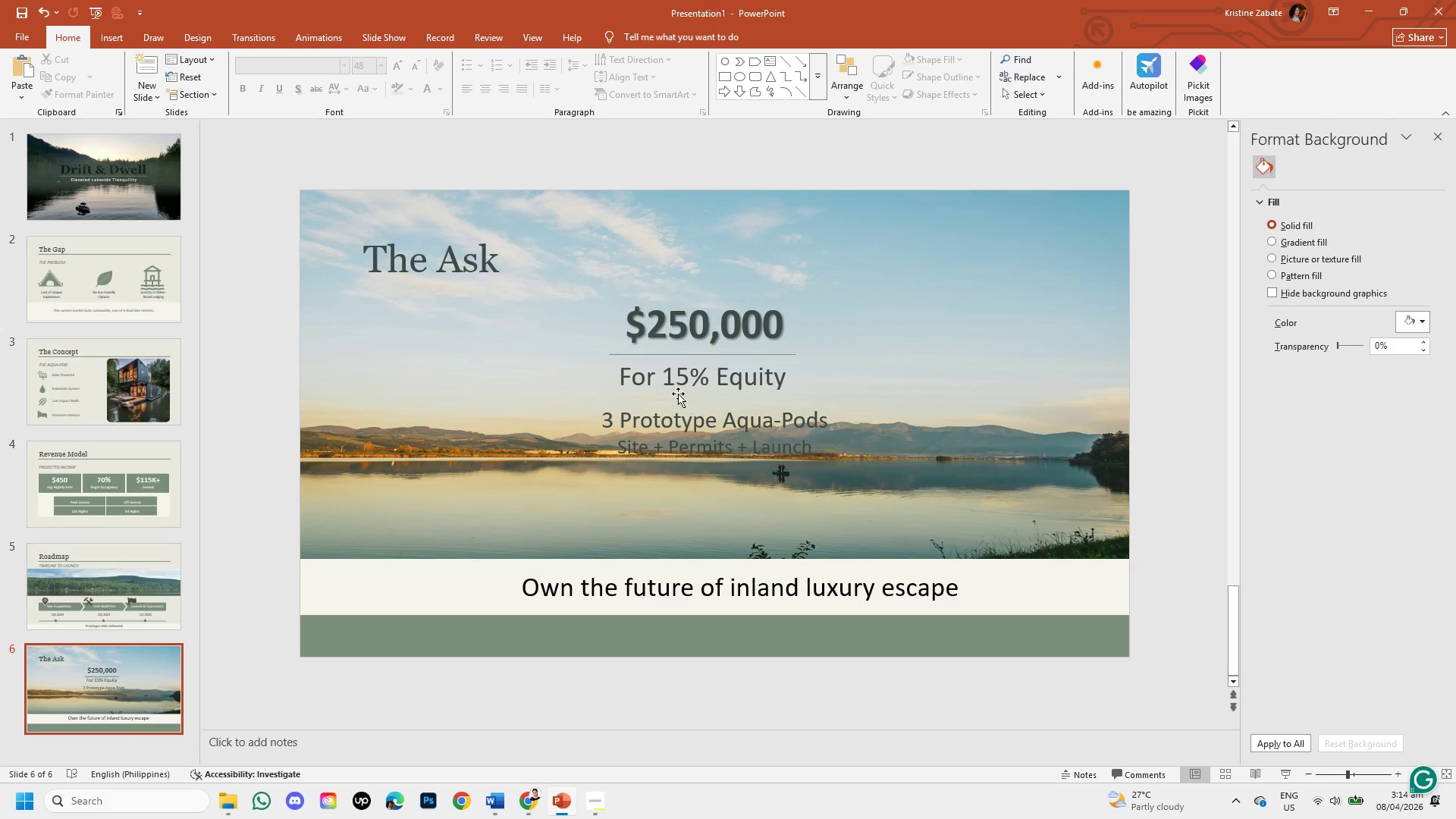 
left_click([638, 376])
 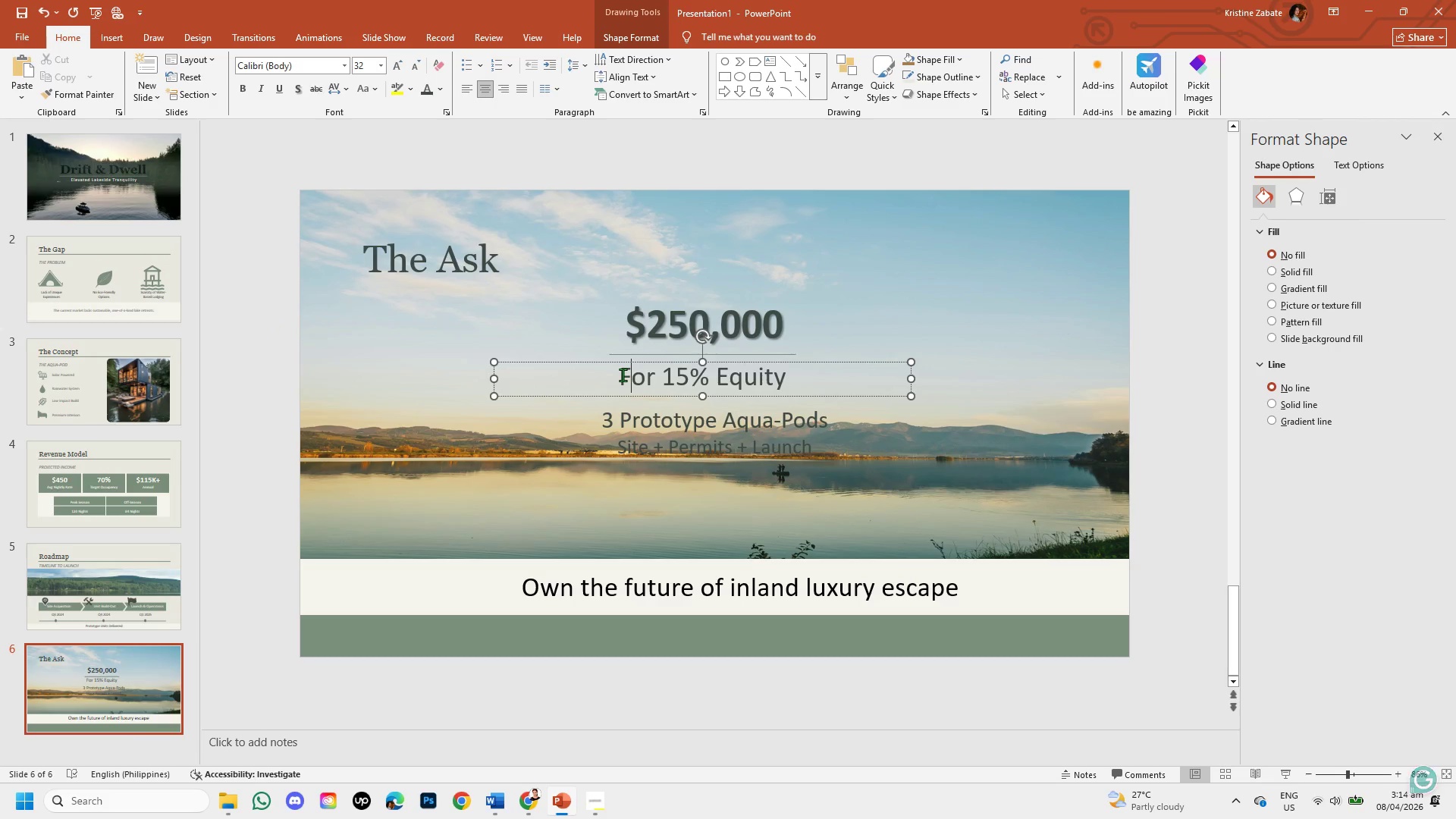 
left_click_drag(start_coordinate=[623, 375], to_coordinate=[788, 387])
 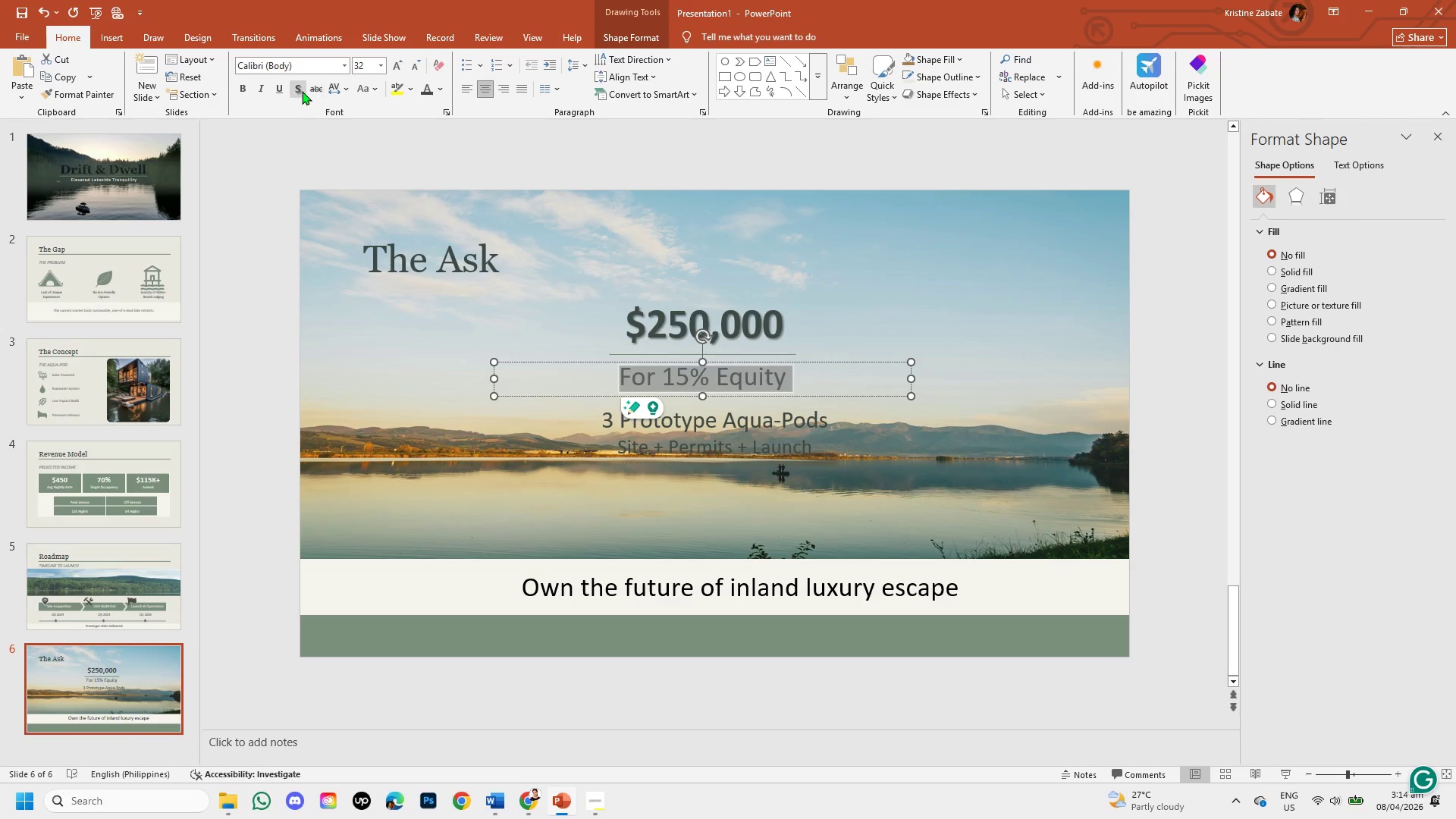 
left_click([297, 89])
 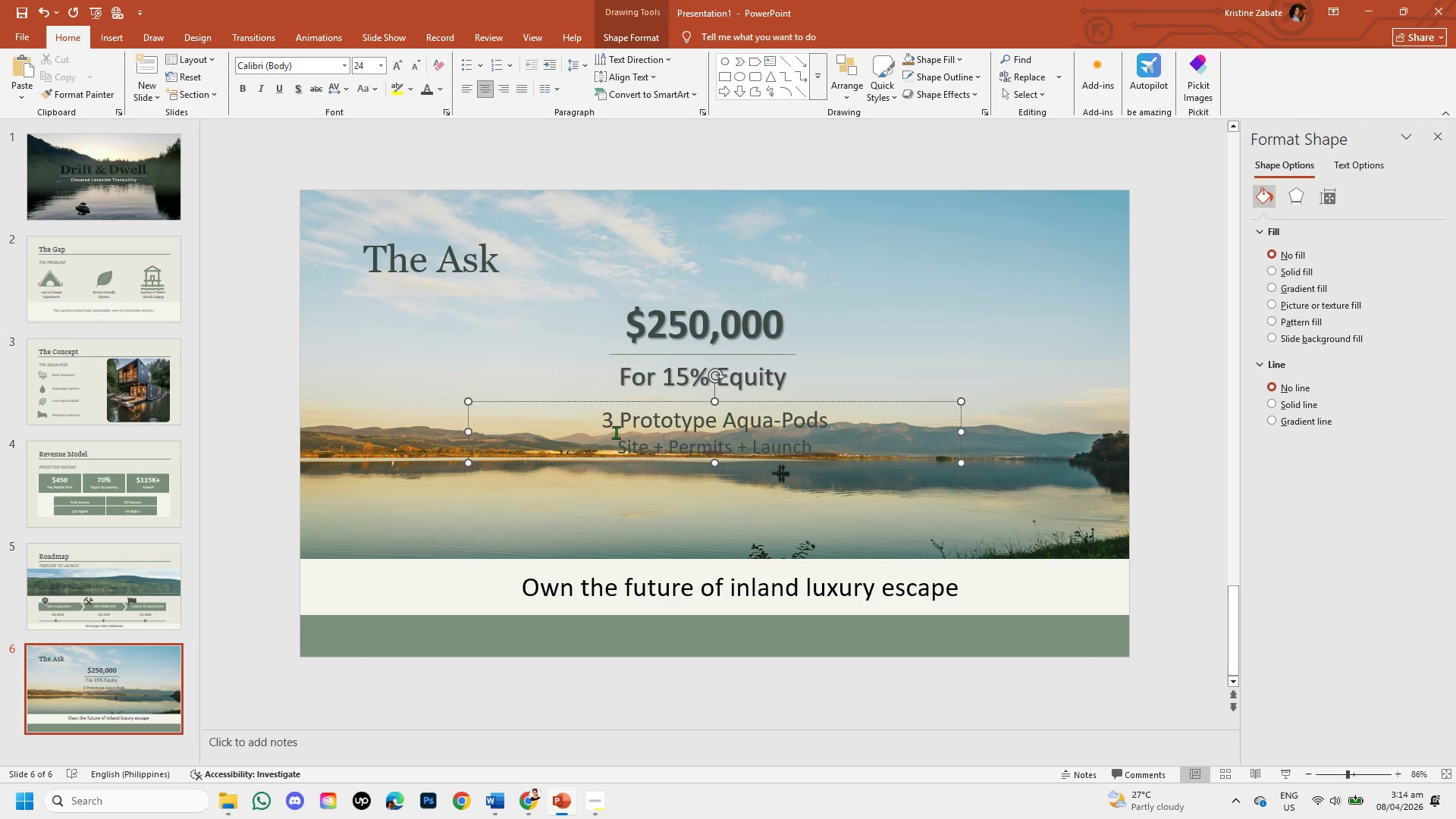 
left_click_drag(start_coordinate=[603, 420], to_coordinate=[837, 457])
 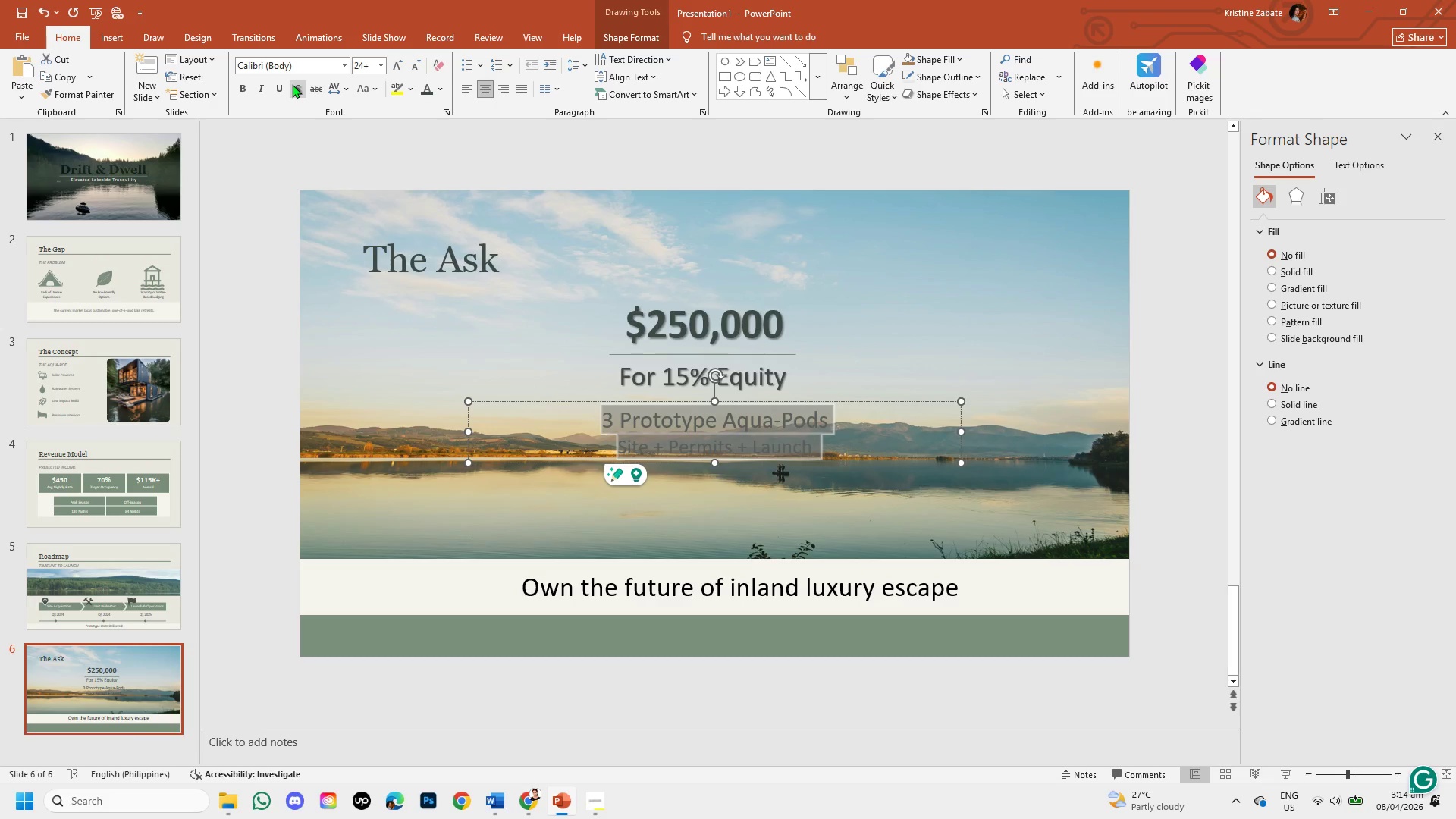 
left_click([292, 84])
 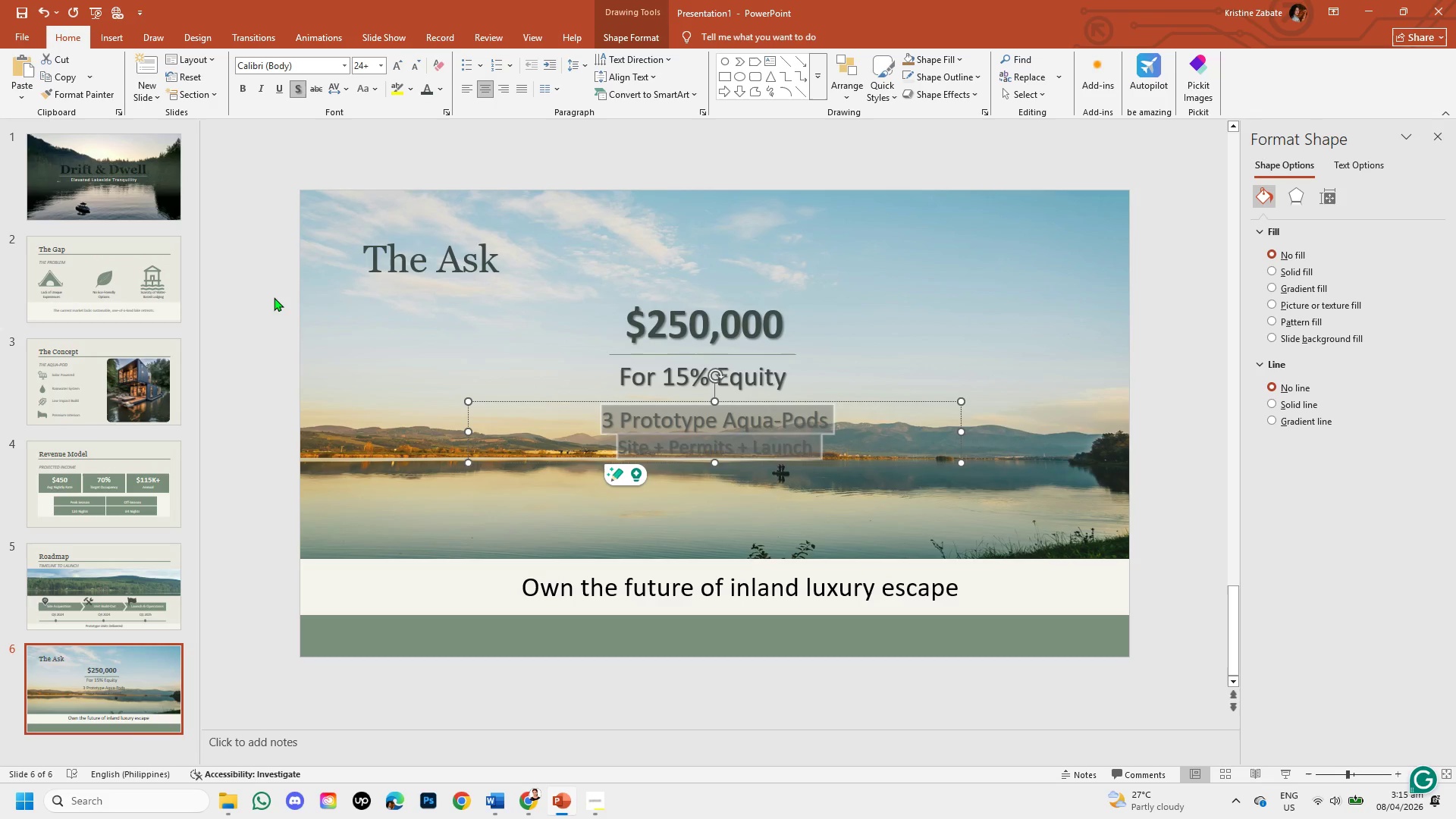 
left_click([274, 297])
 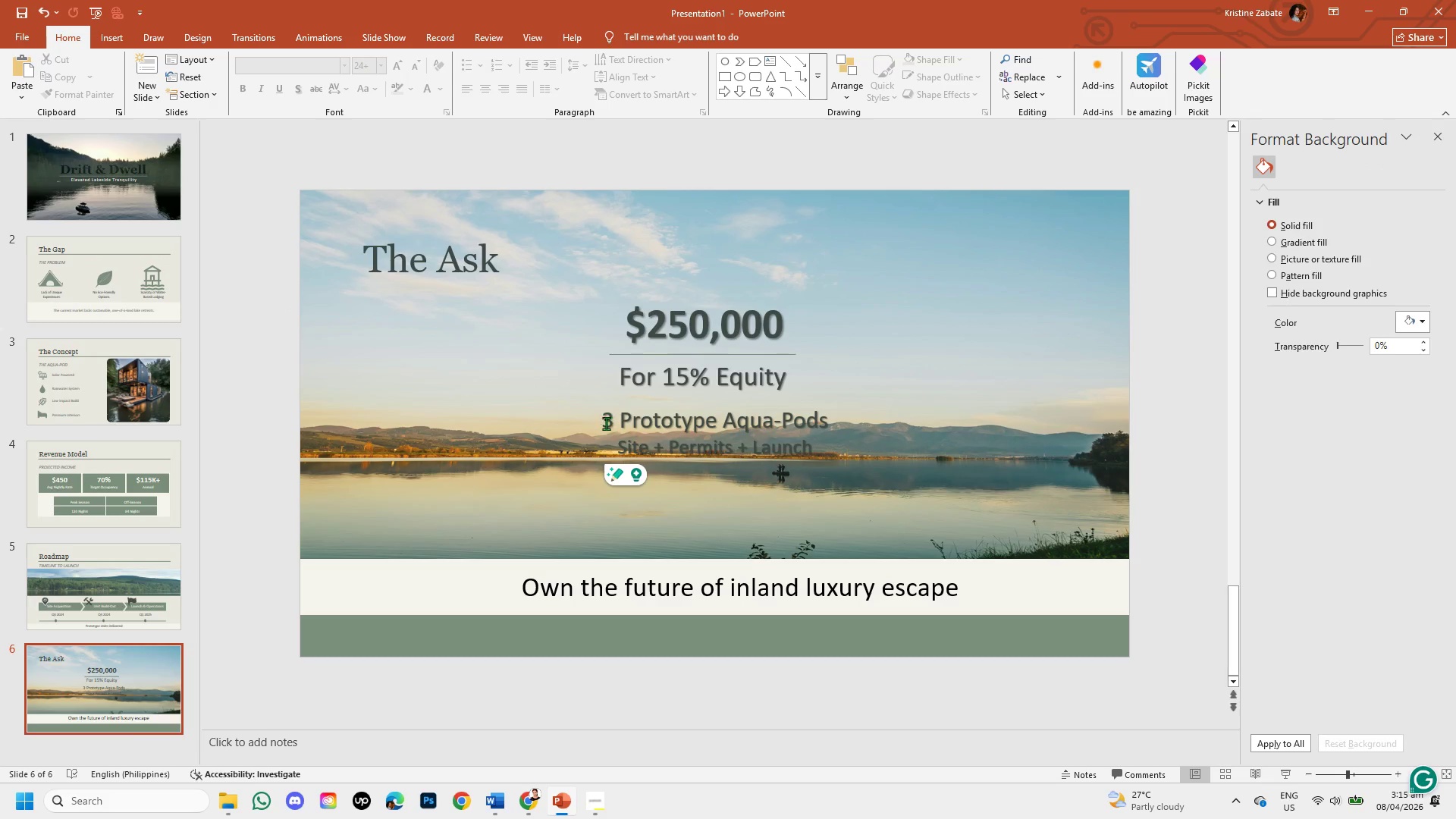 
wait(5.72)
 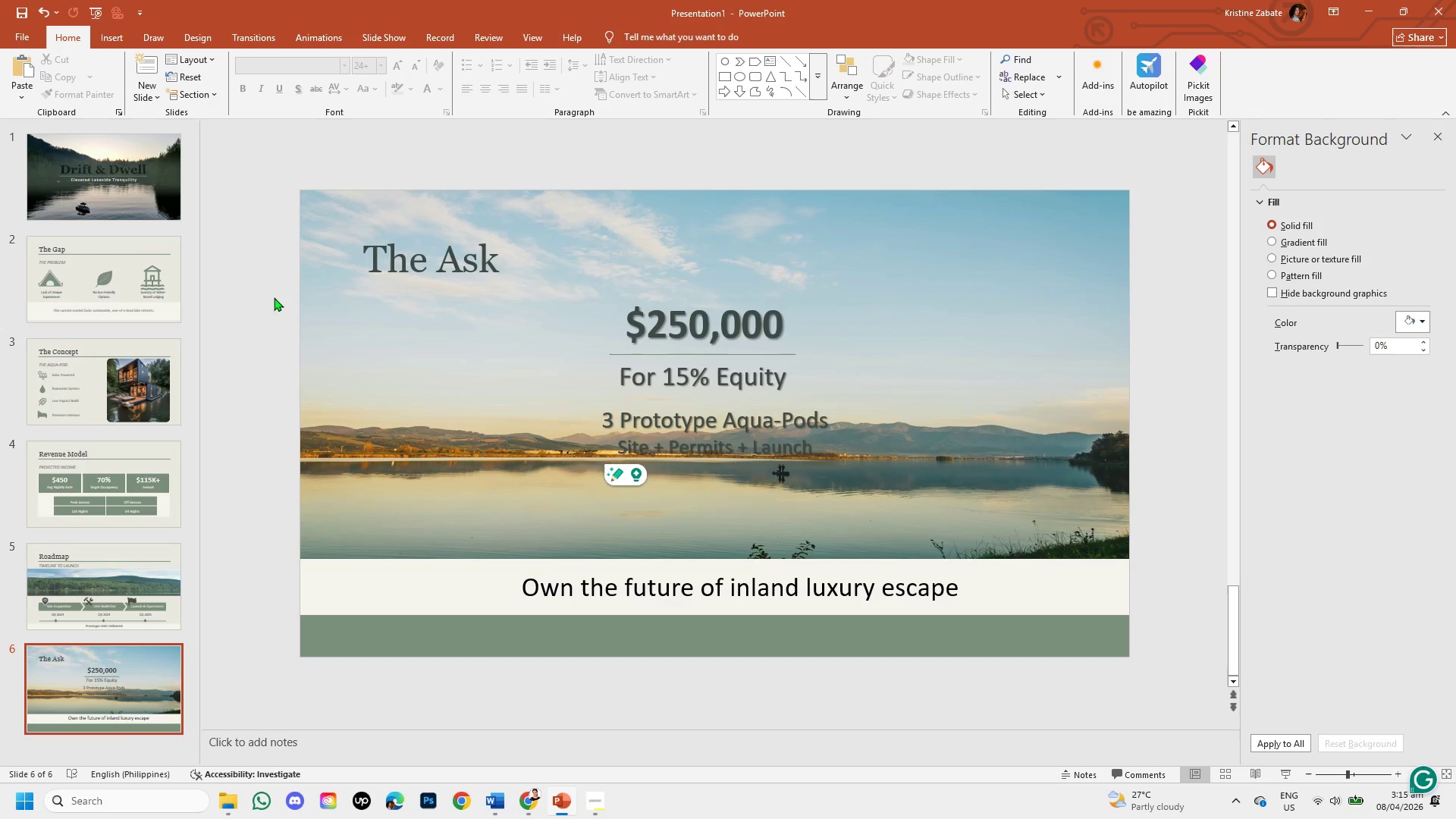 
left_click([602, 419])
 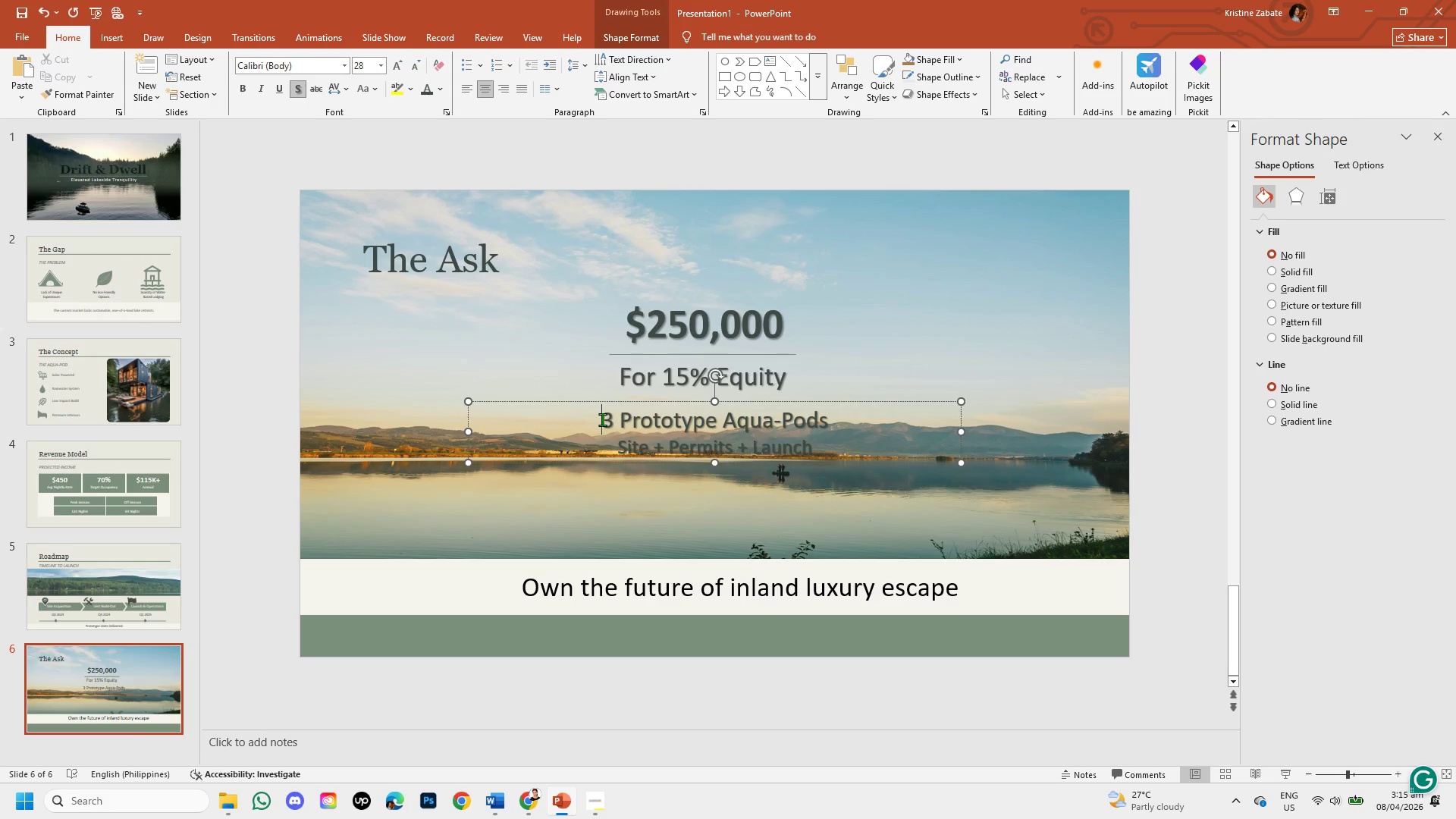 
left_click_drag(start_coordinate=[602, 419], to_coordinate=[843, 442])
 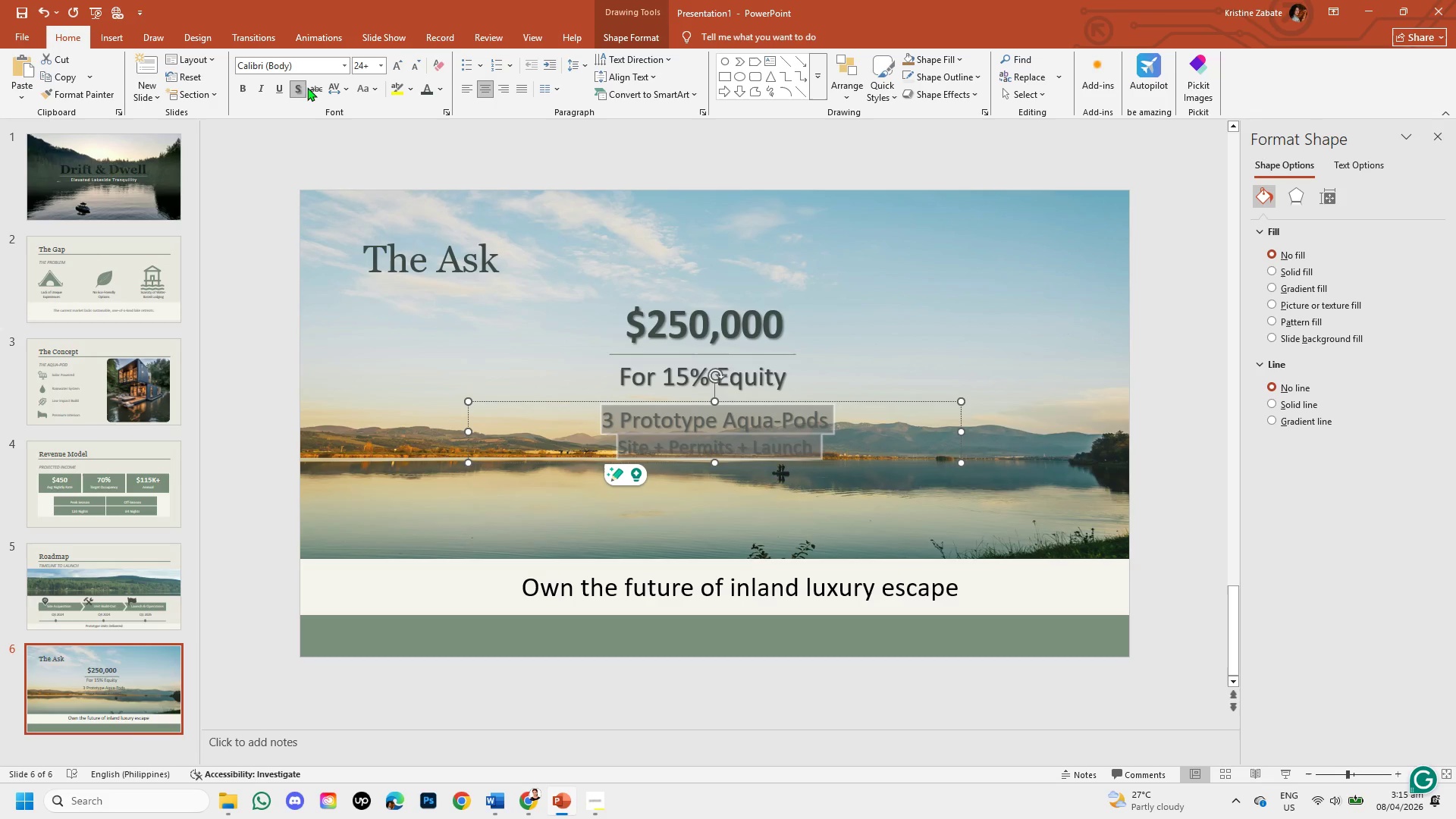 
left_click([300, 86])
 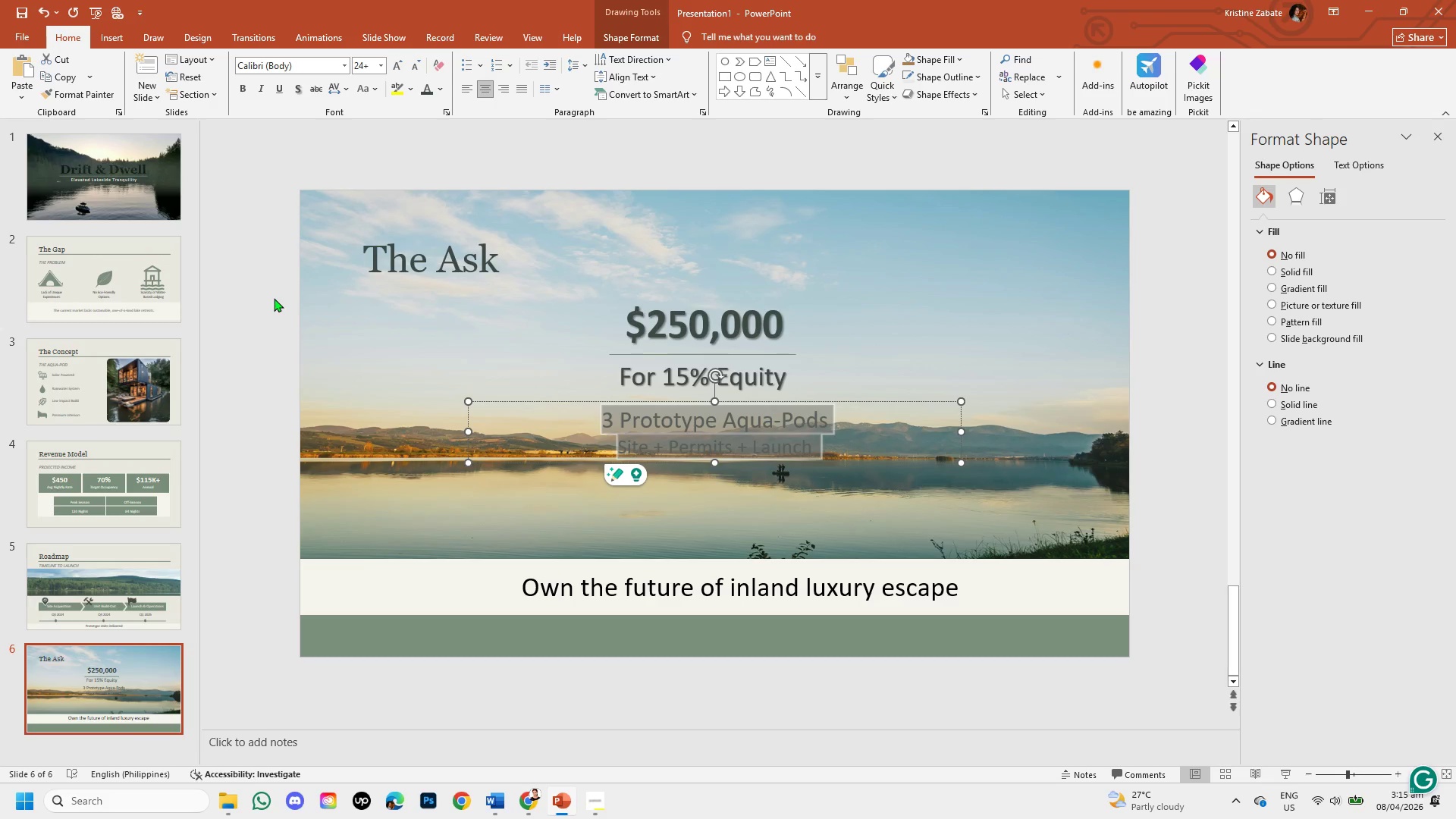 
left_click([274, 298])
 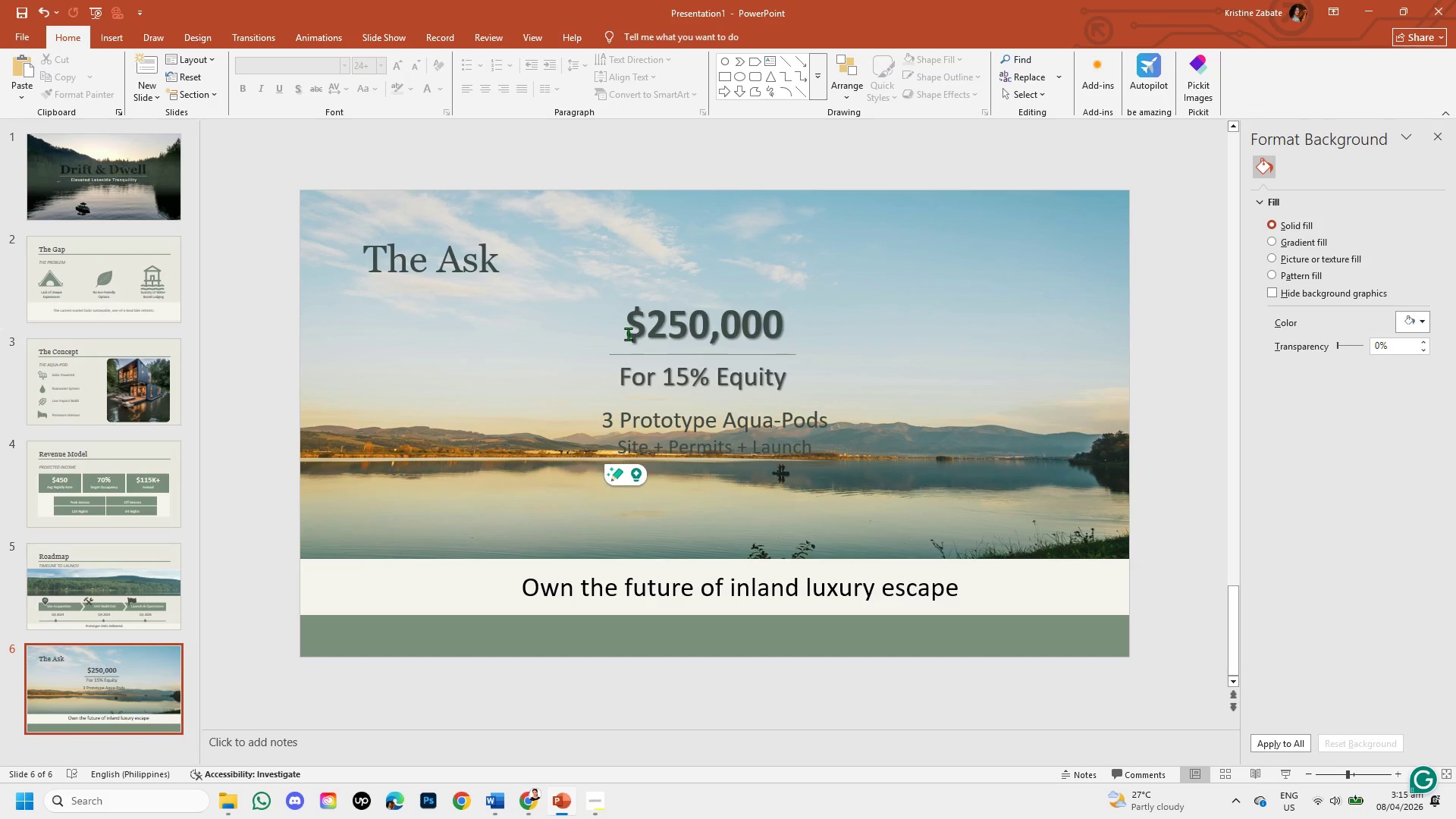 
wait(5.56)
 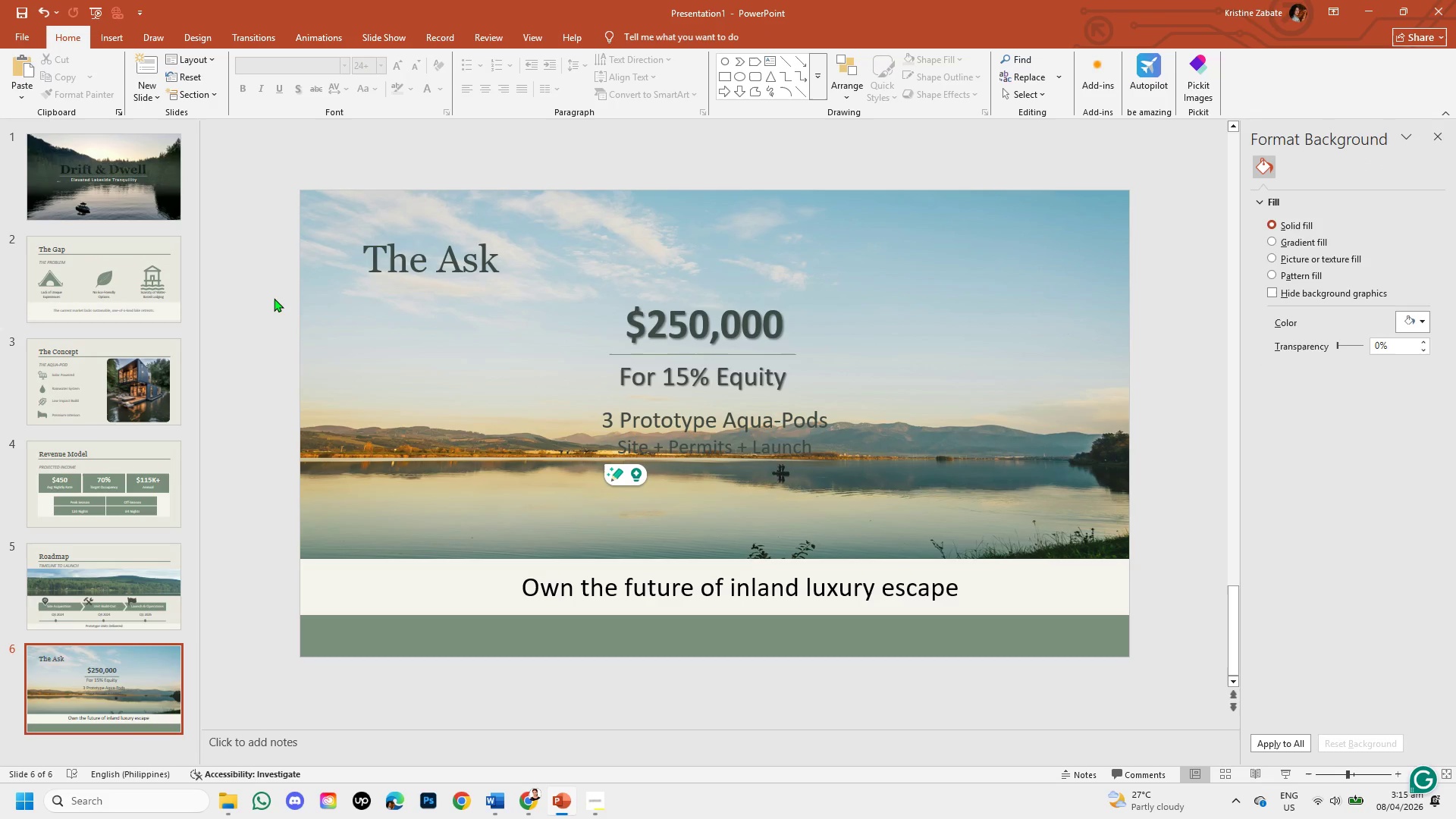 
key(Control+Z)
 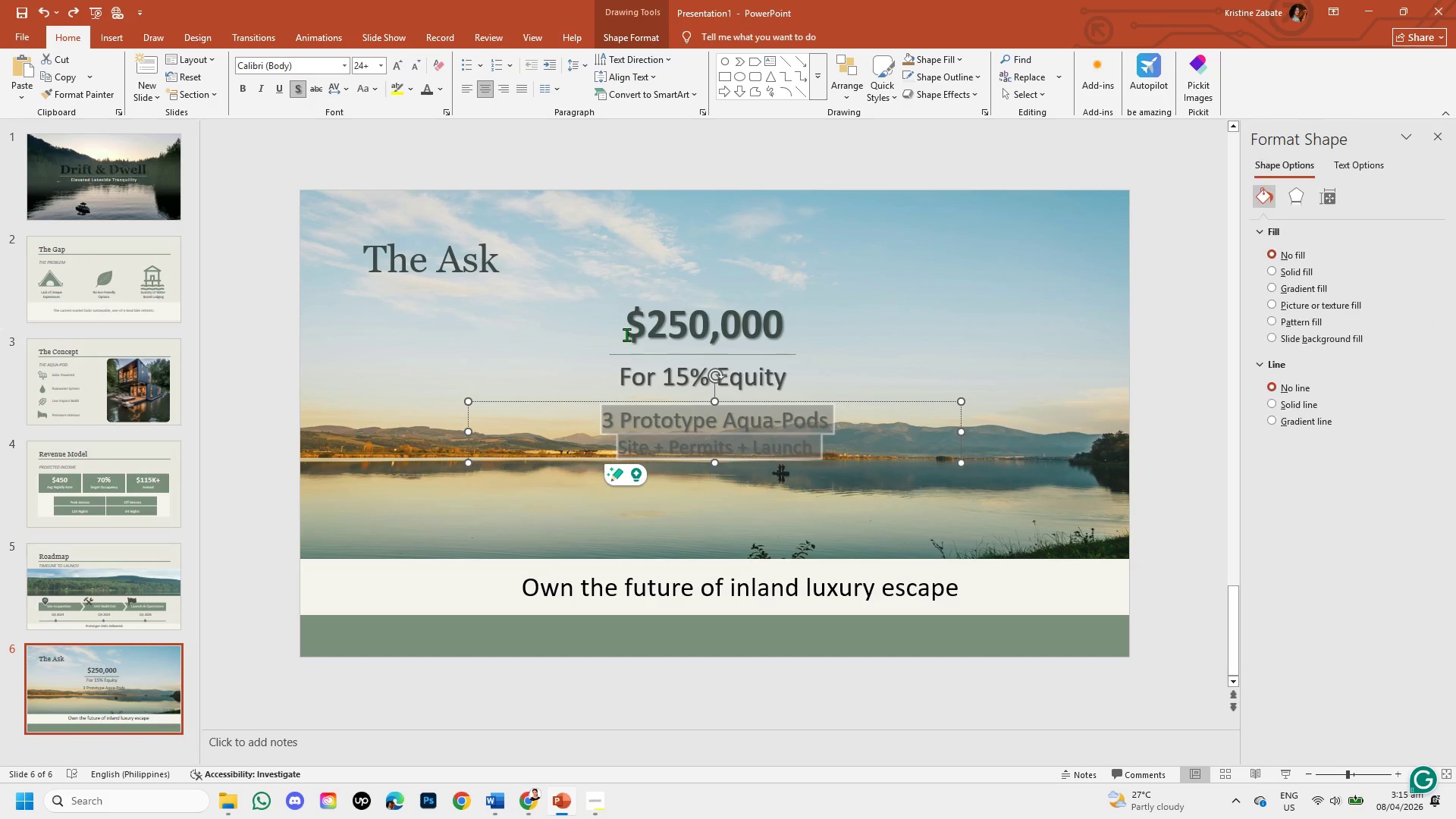 
key(Control+Z)
 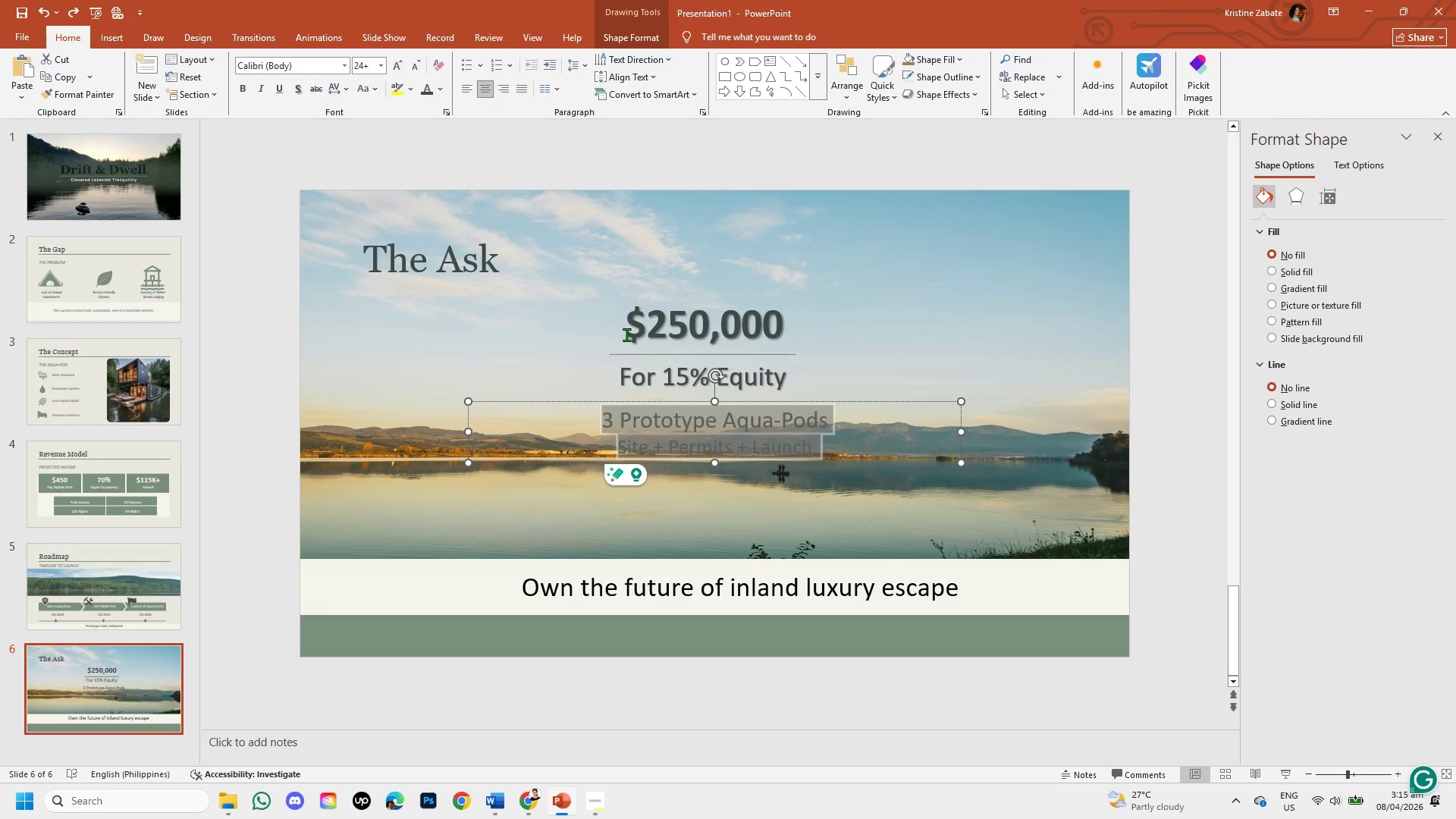 
key(Control+Z)
 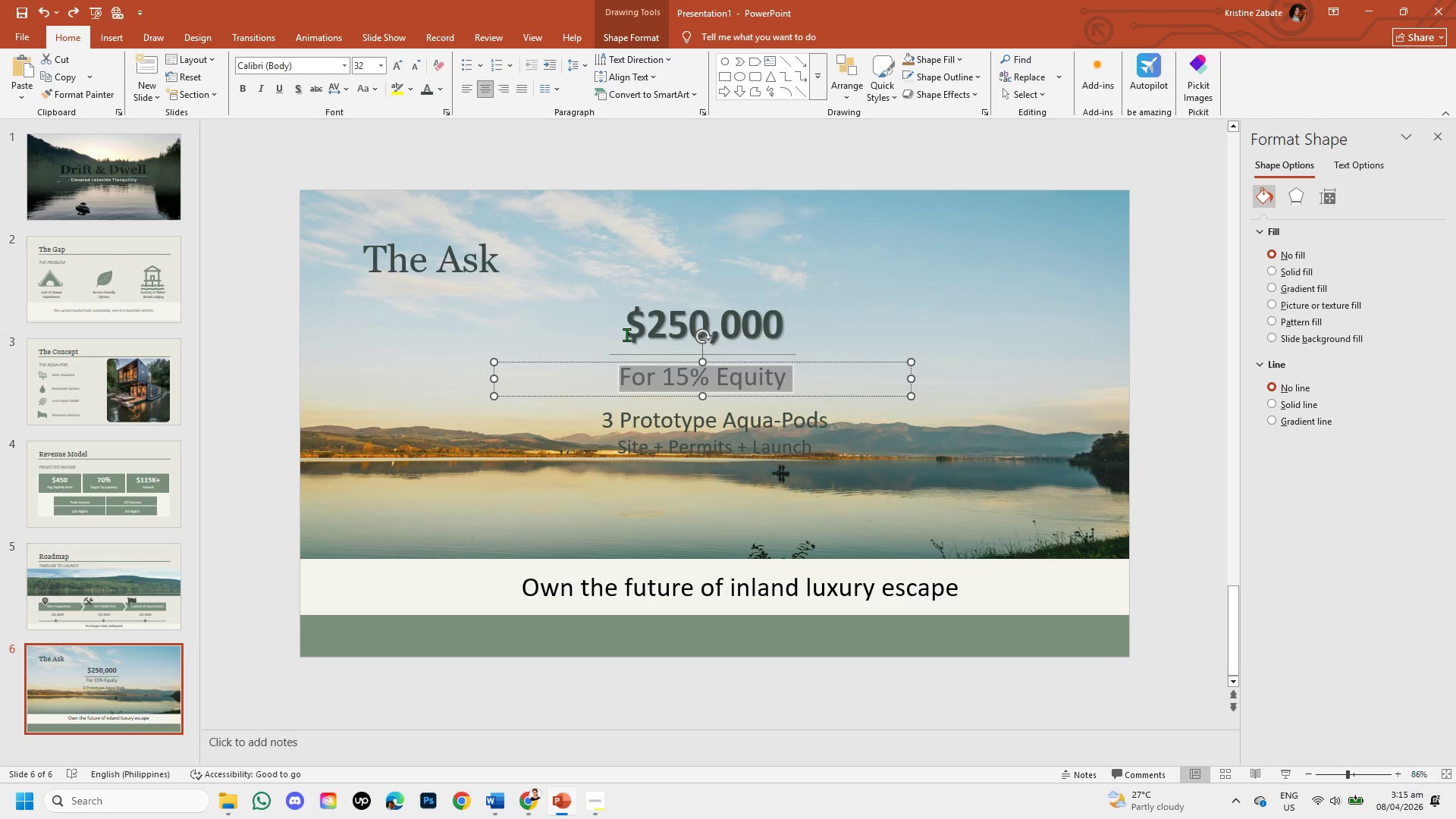 
key(Control+Z)
 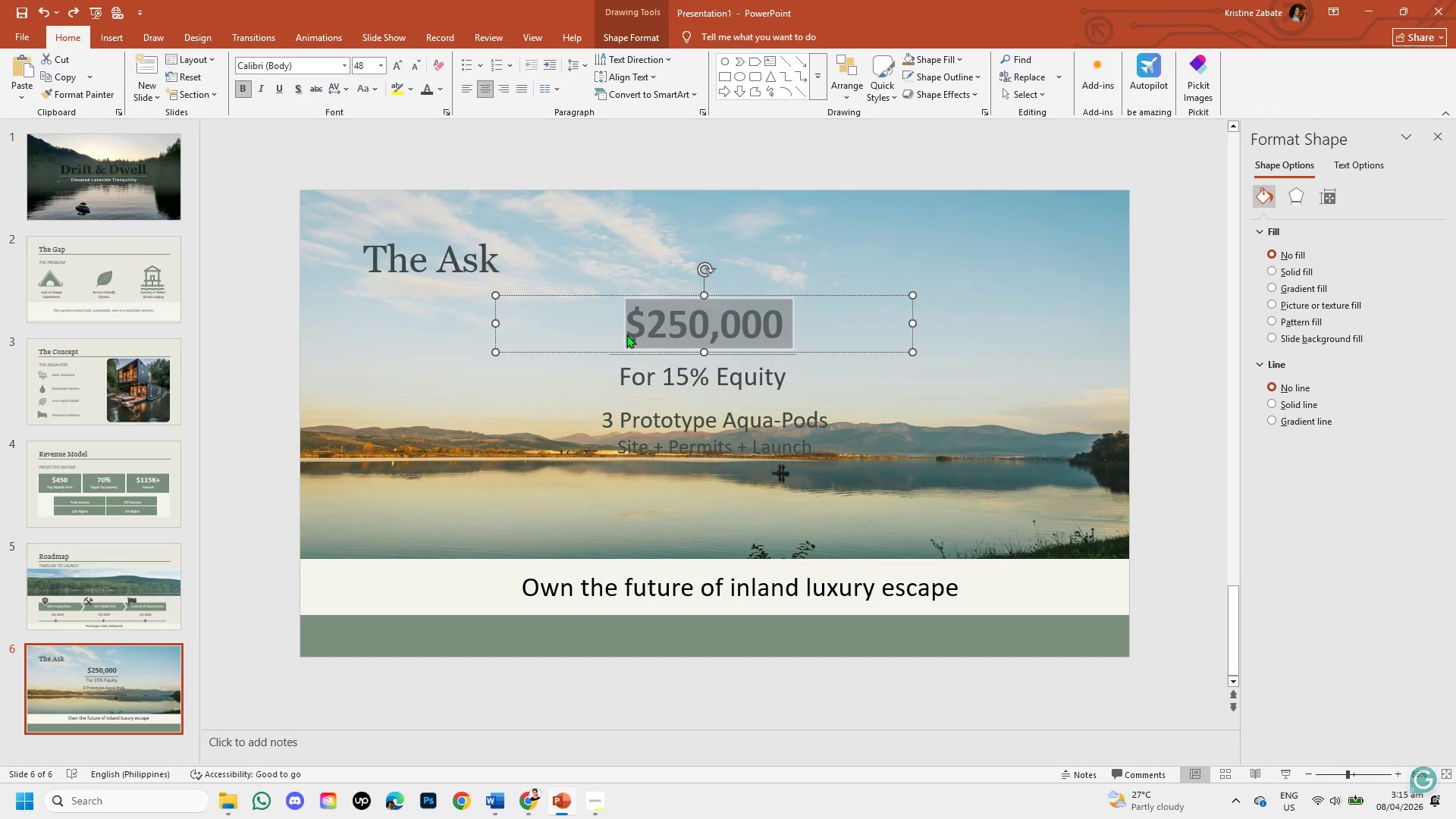 
key(Control+Z)
 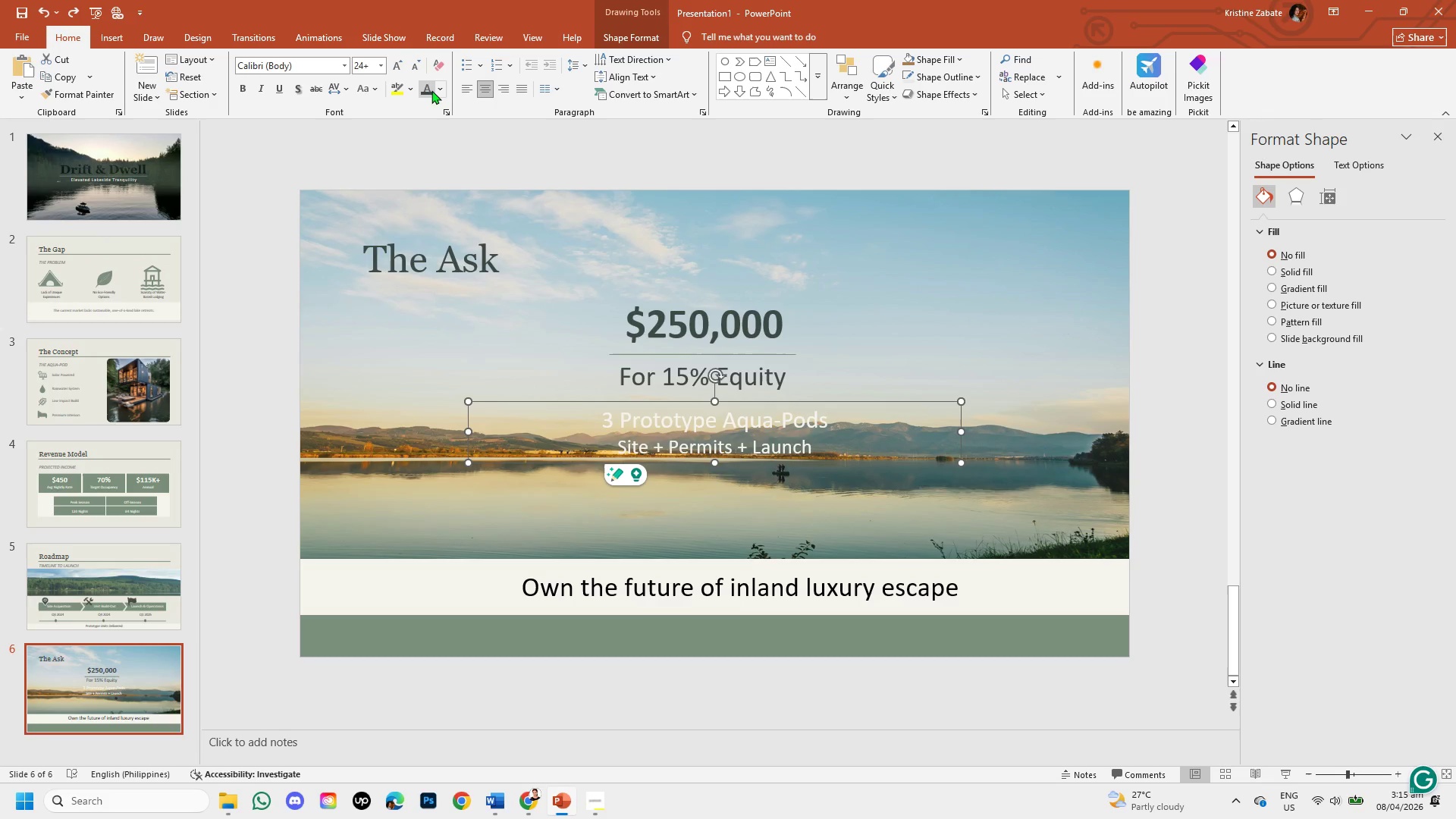 
left_click([438, 89])
 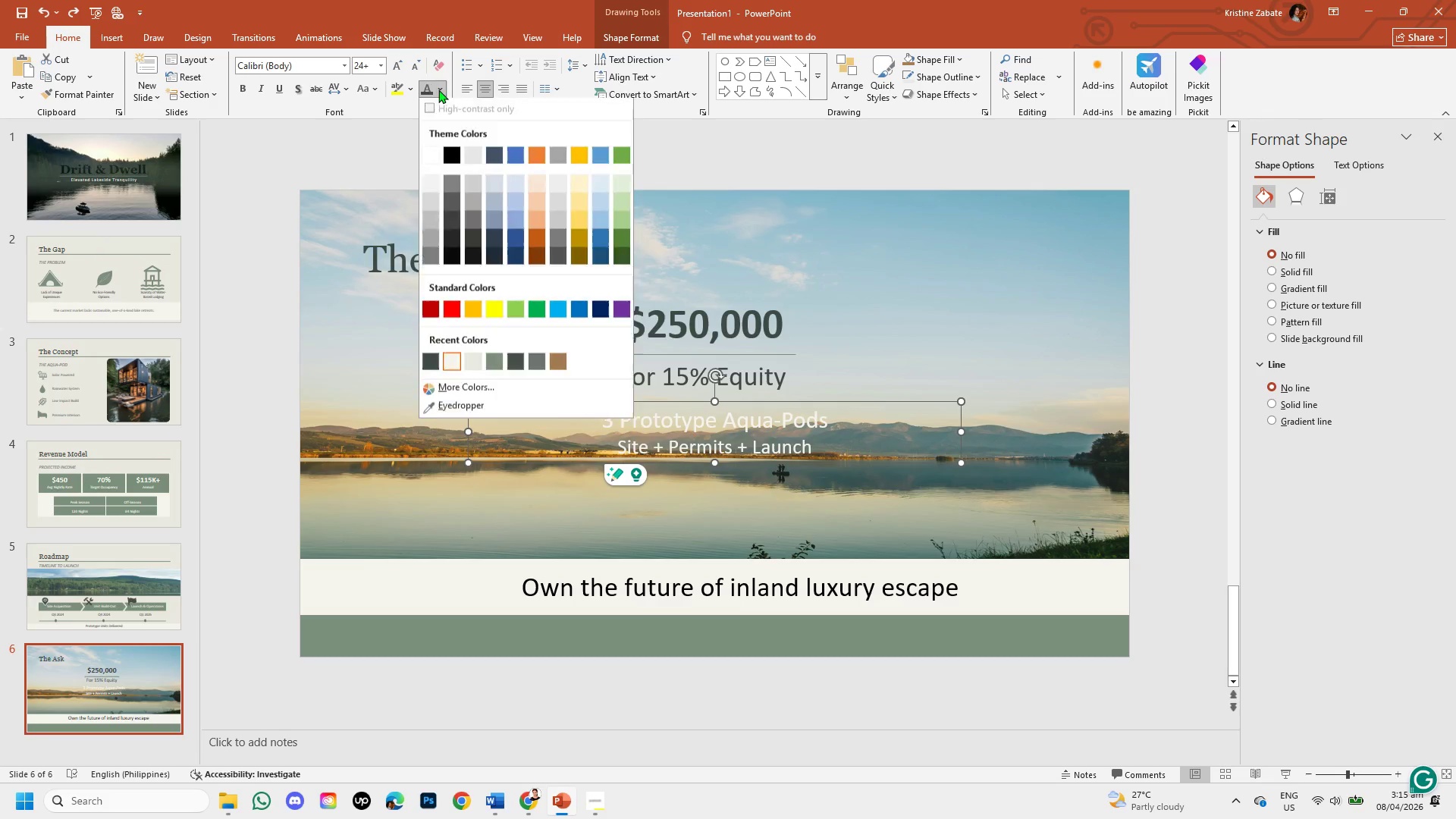 
mouse_move([465, 372])
 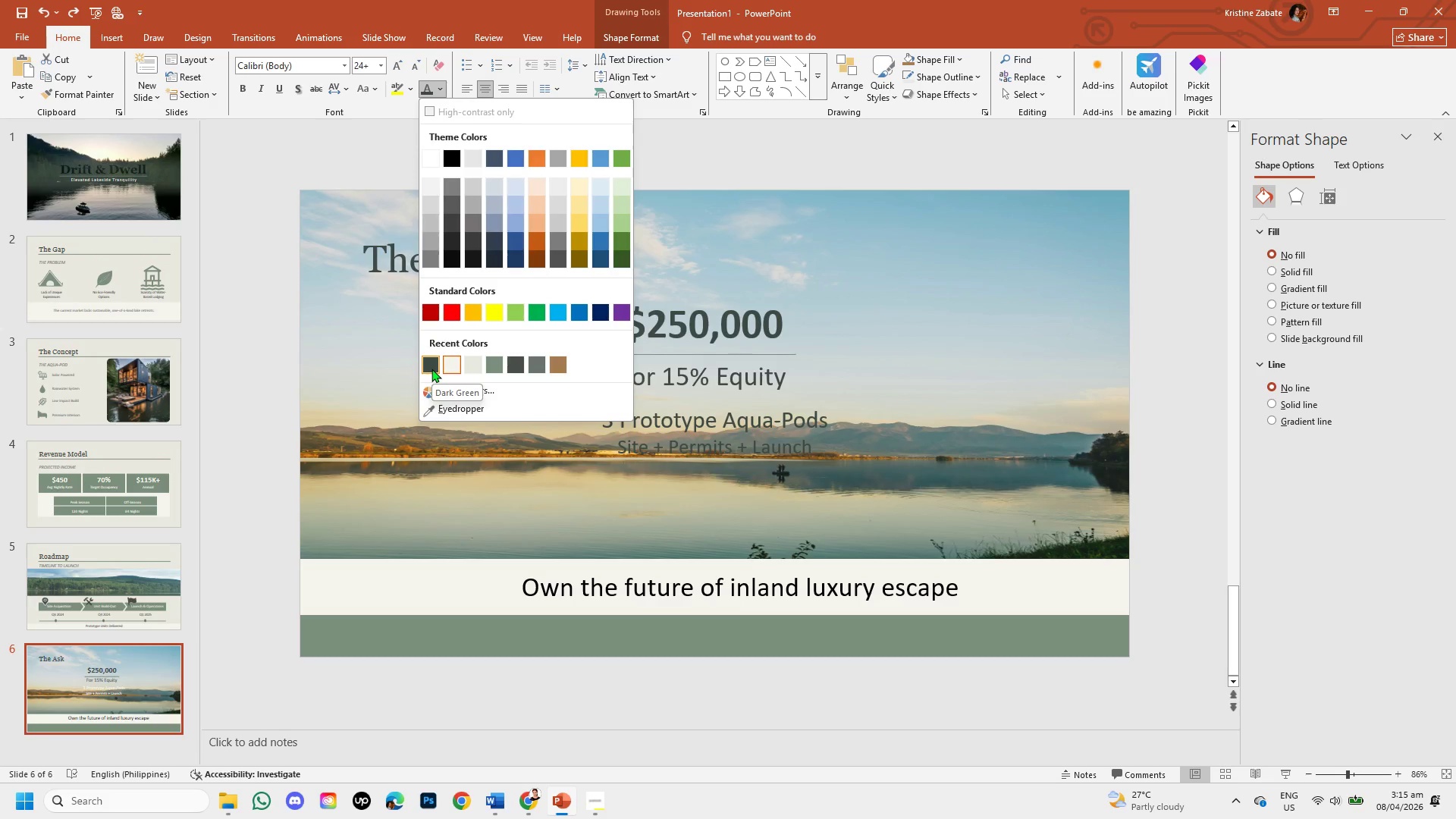 
left_click([431, 369])
 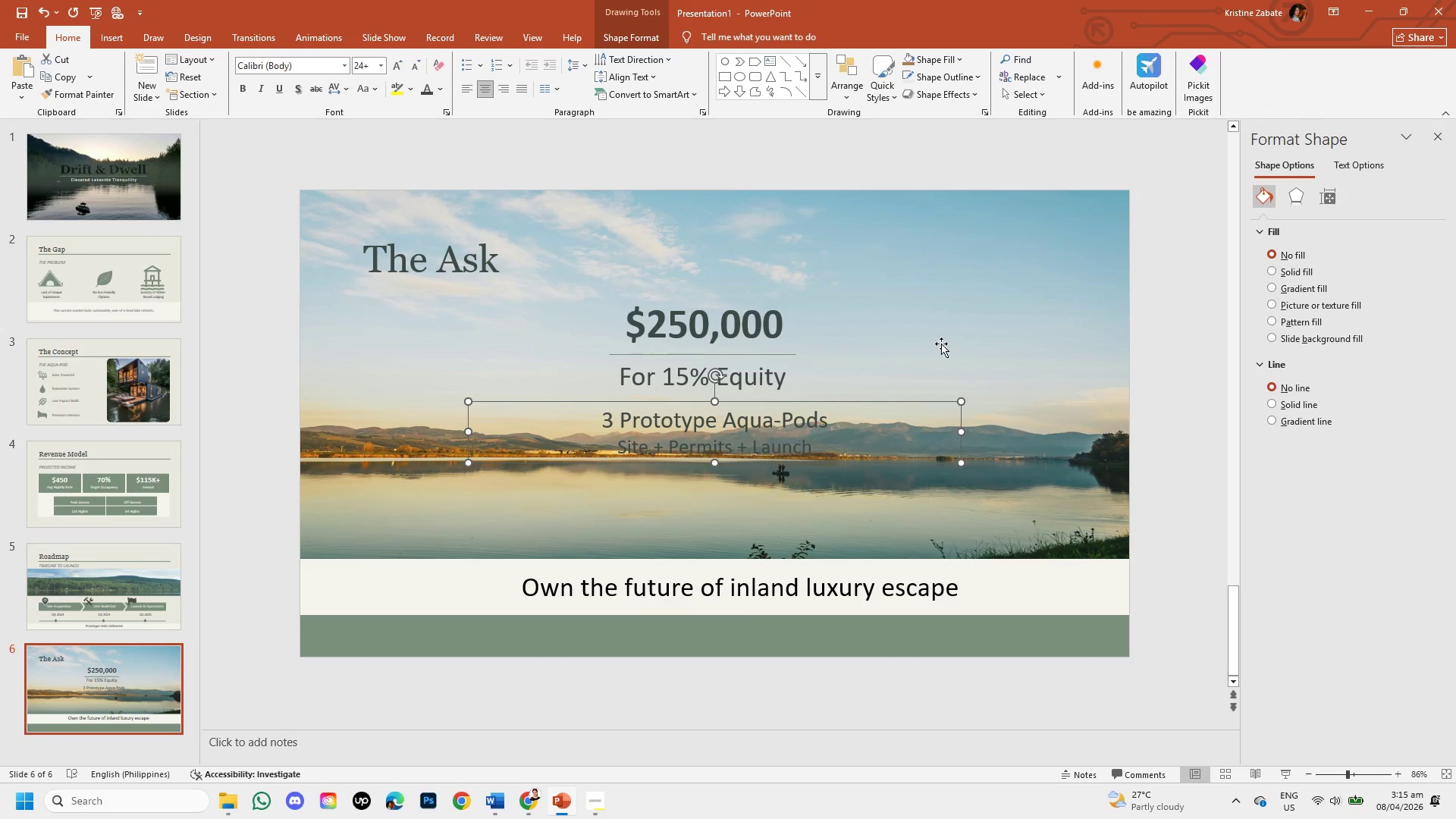 
left_click([921, 321])
 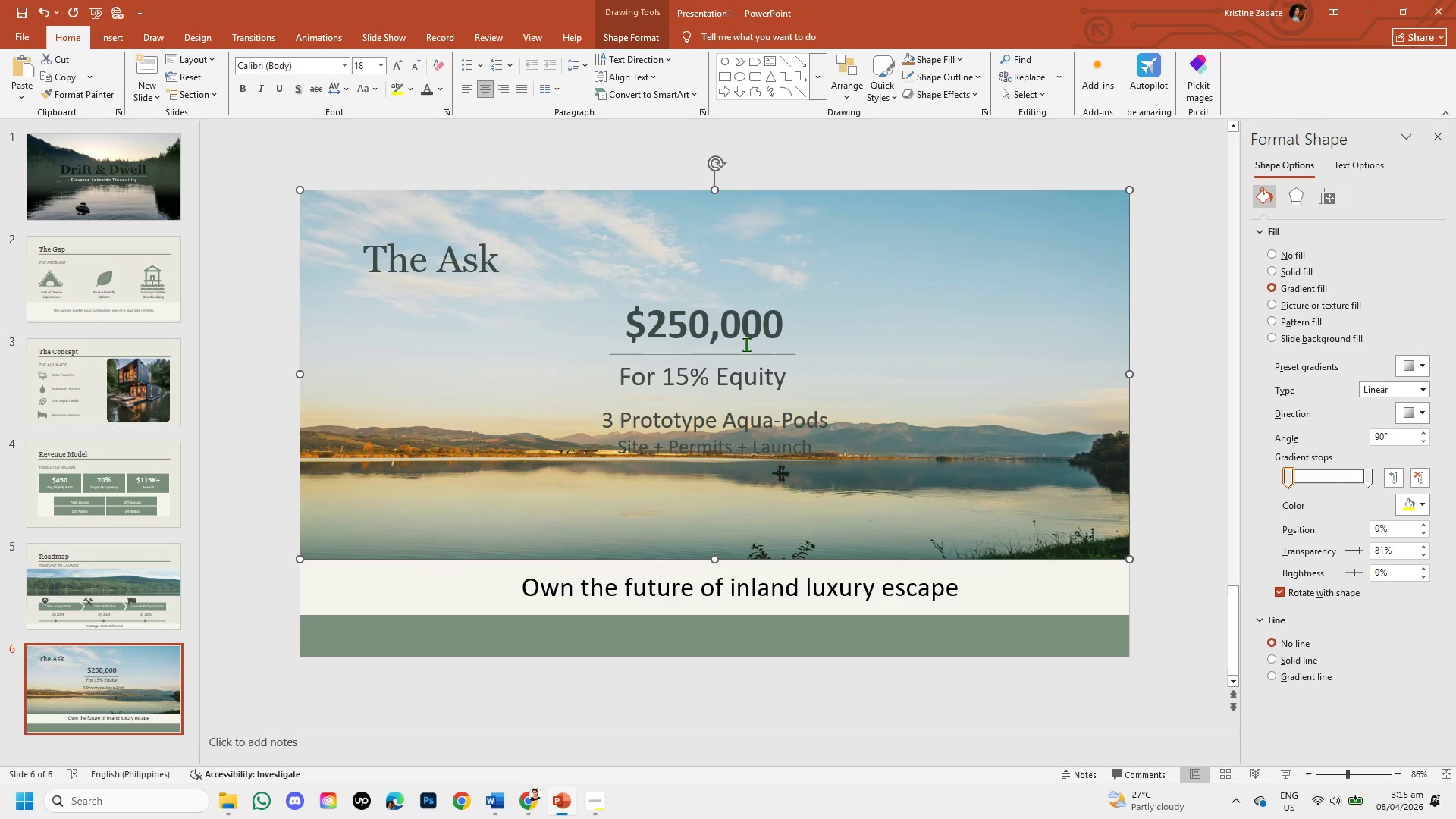 
left_click([739, 334])
 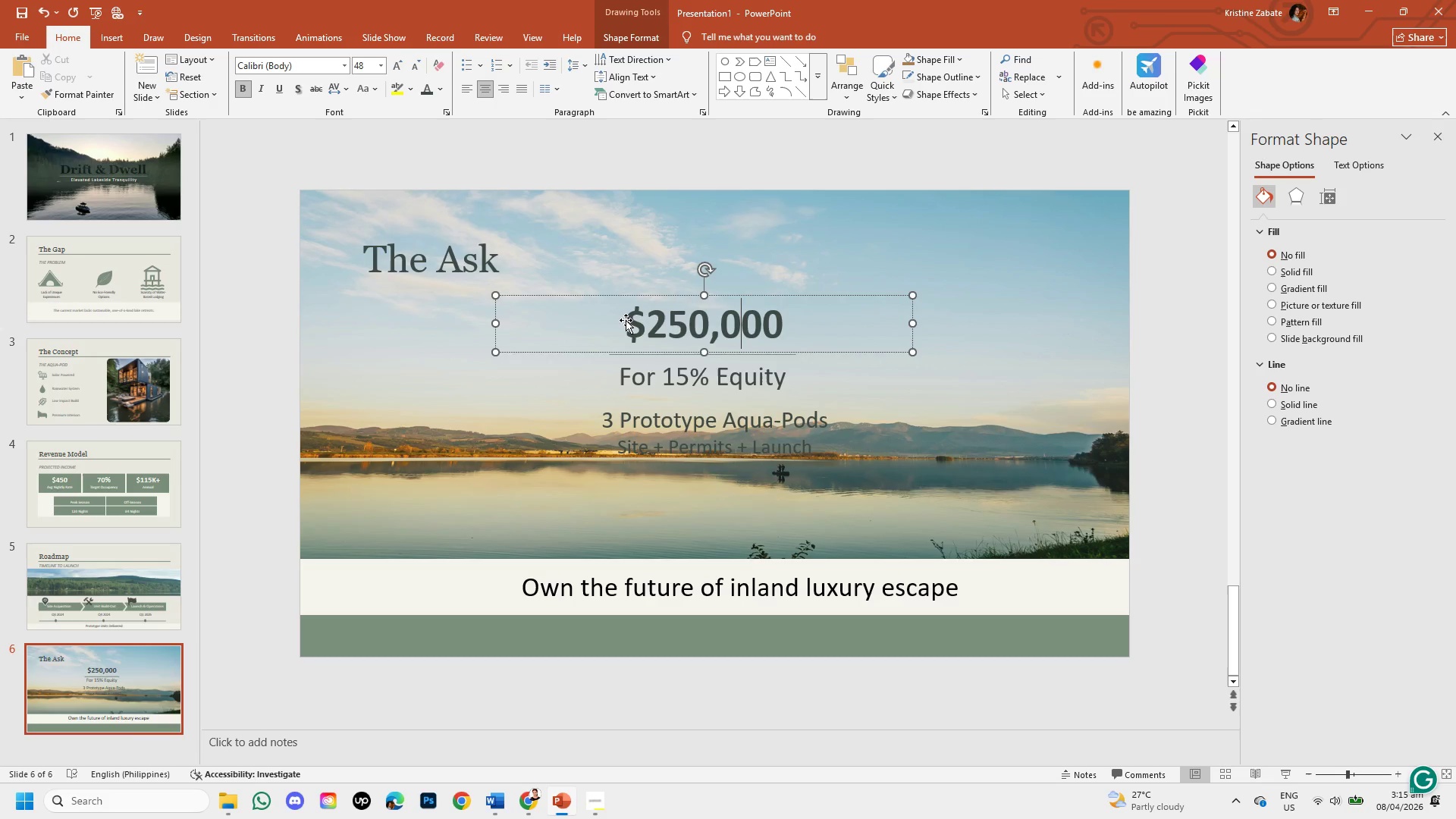 
left_click_drag(start_coordinate=[630, 320], to_coordinate=[796, 325])
 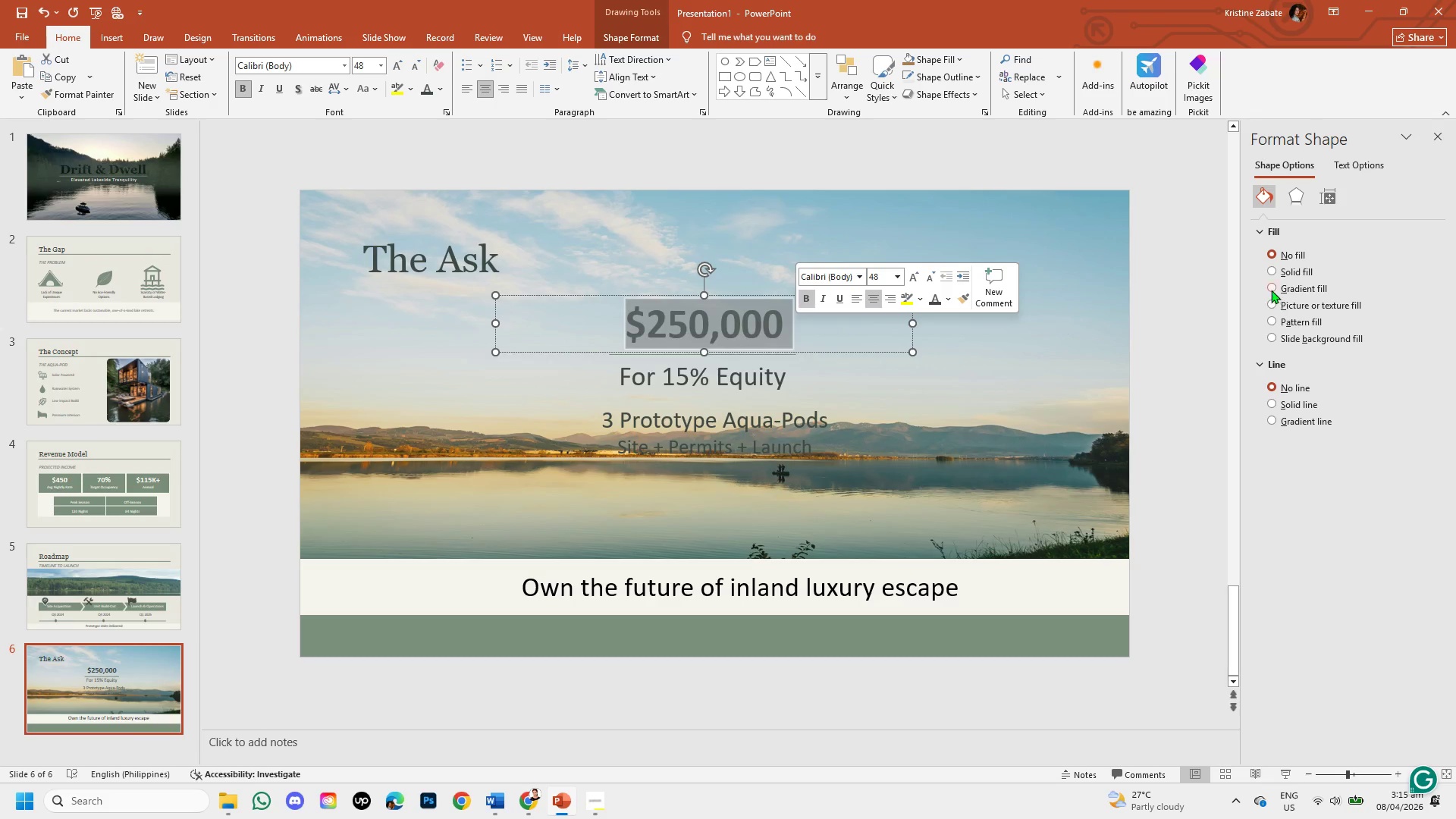 
left_click([1291, 194])
 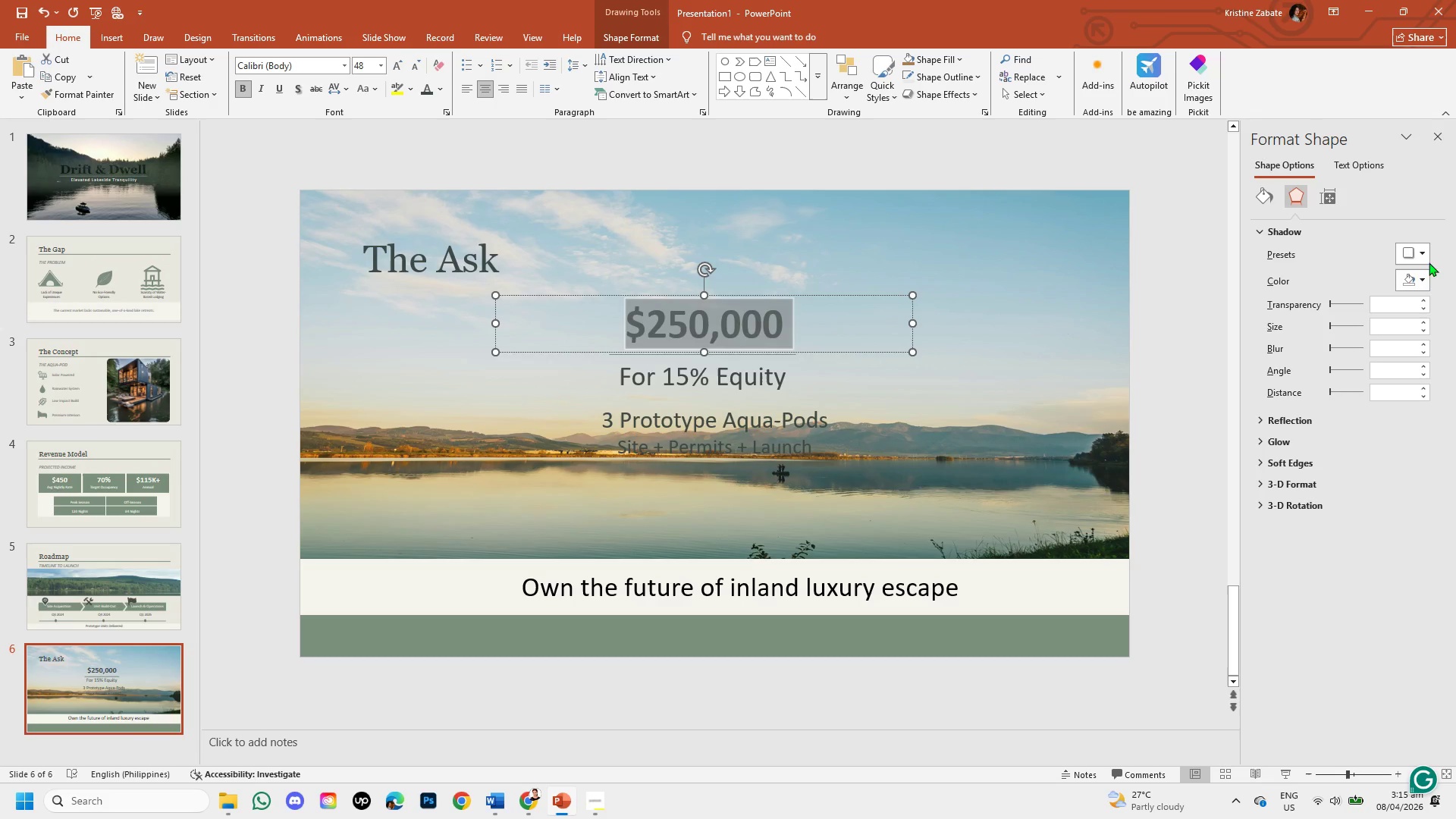 
left_click([1423, 253])
 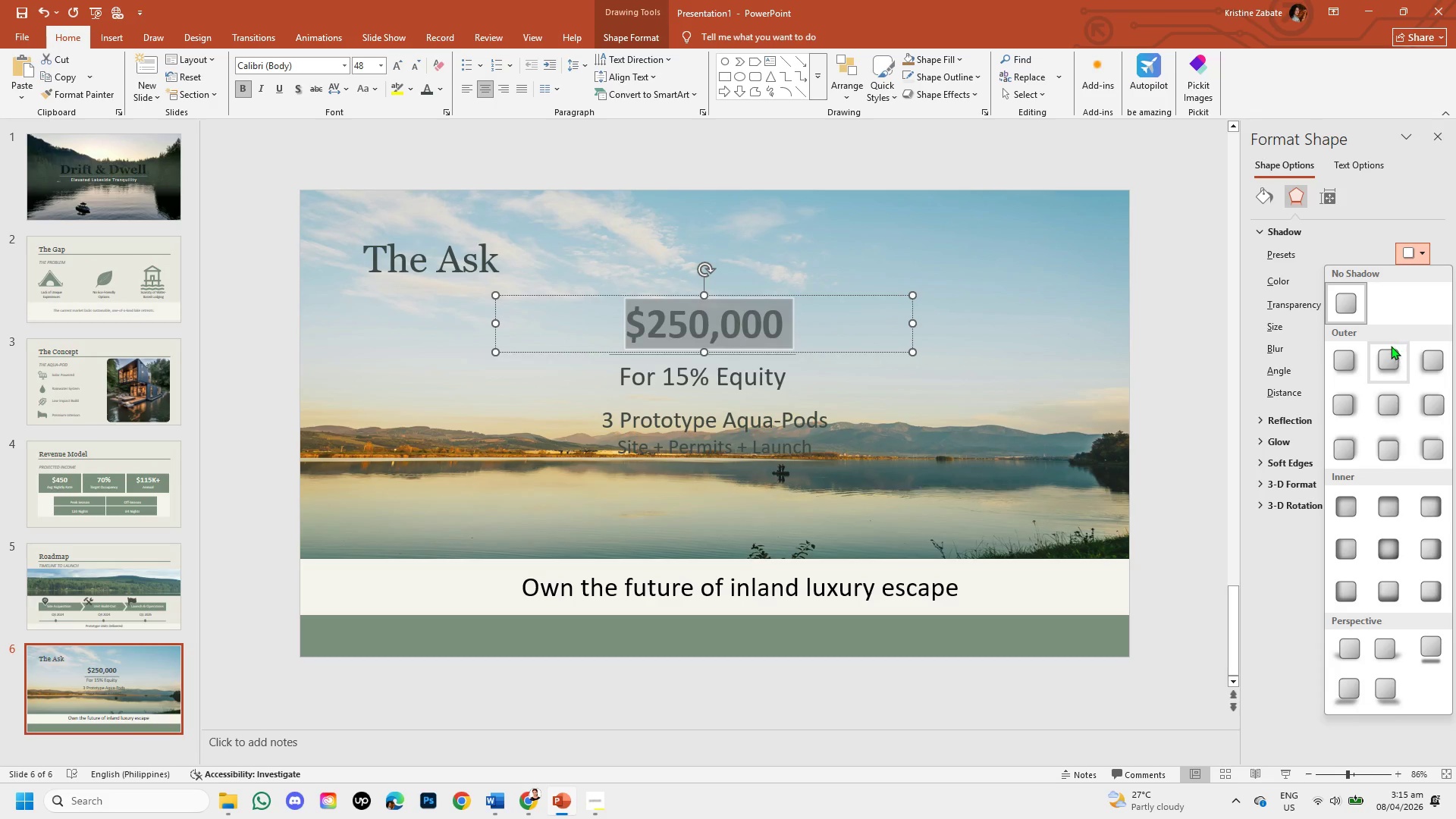 
left_click([1387, 355])
 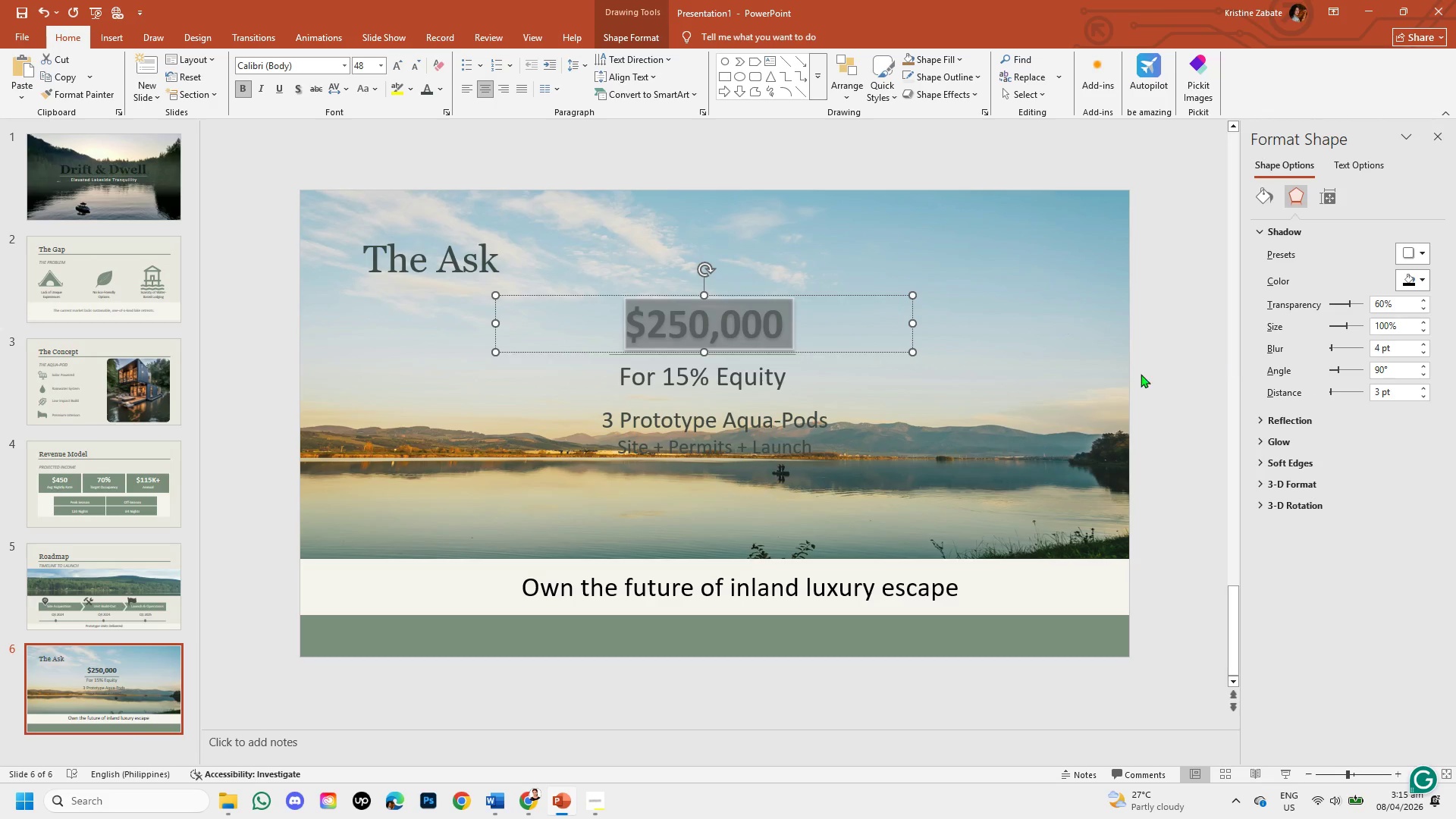 
left_click([1150, 379])
 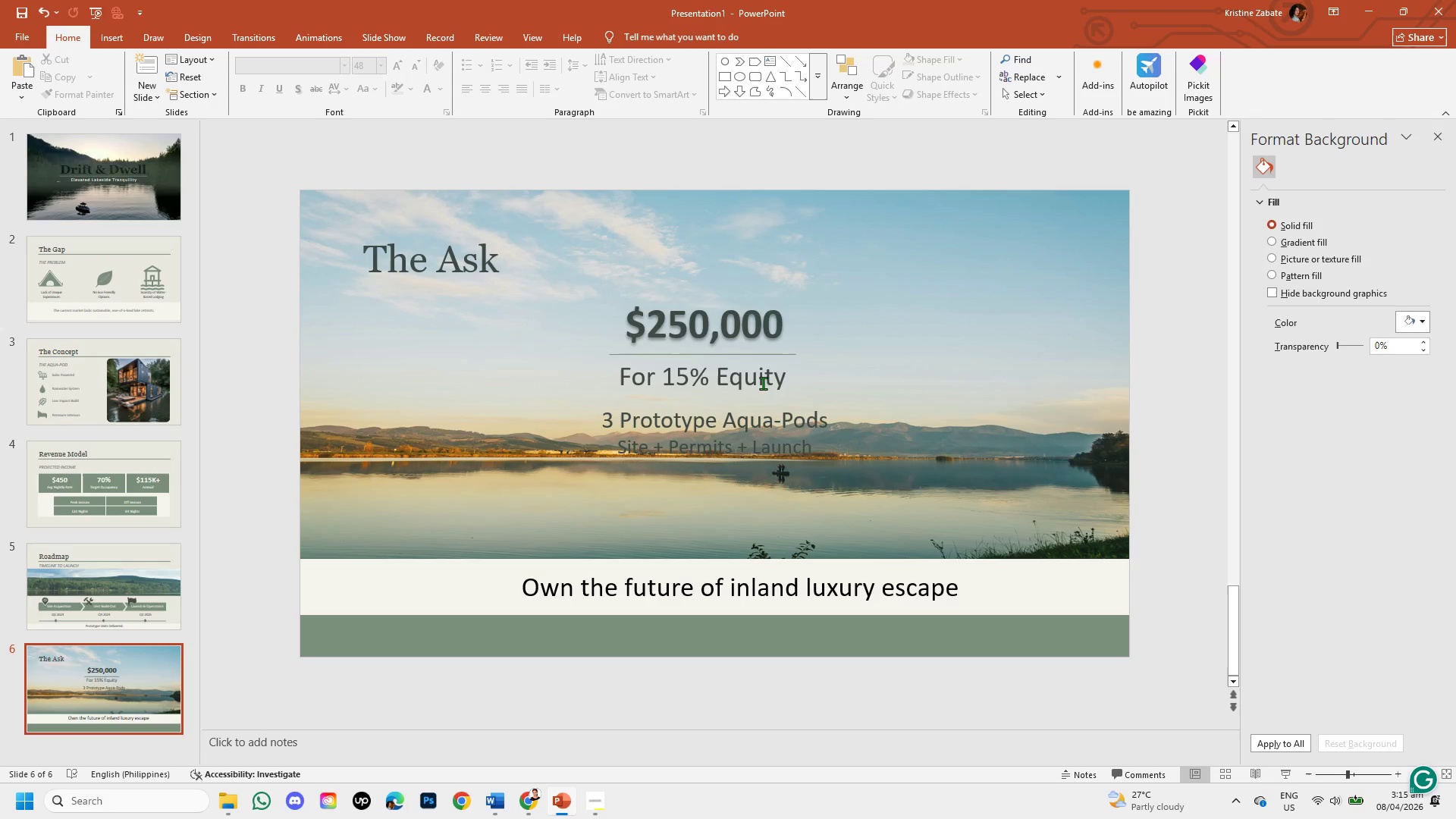 
left_click([762, 382])
 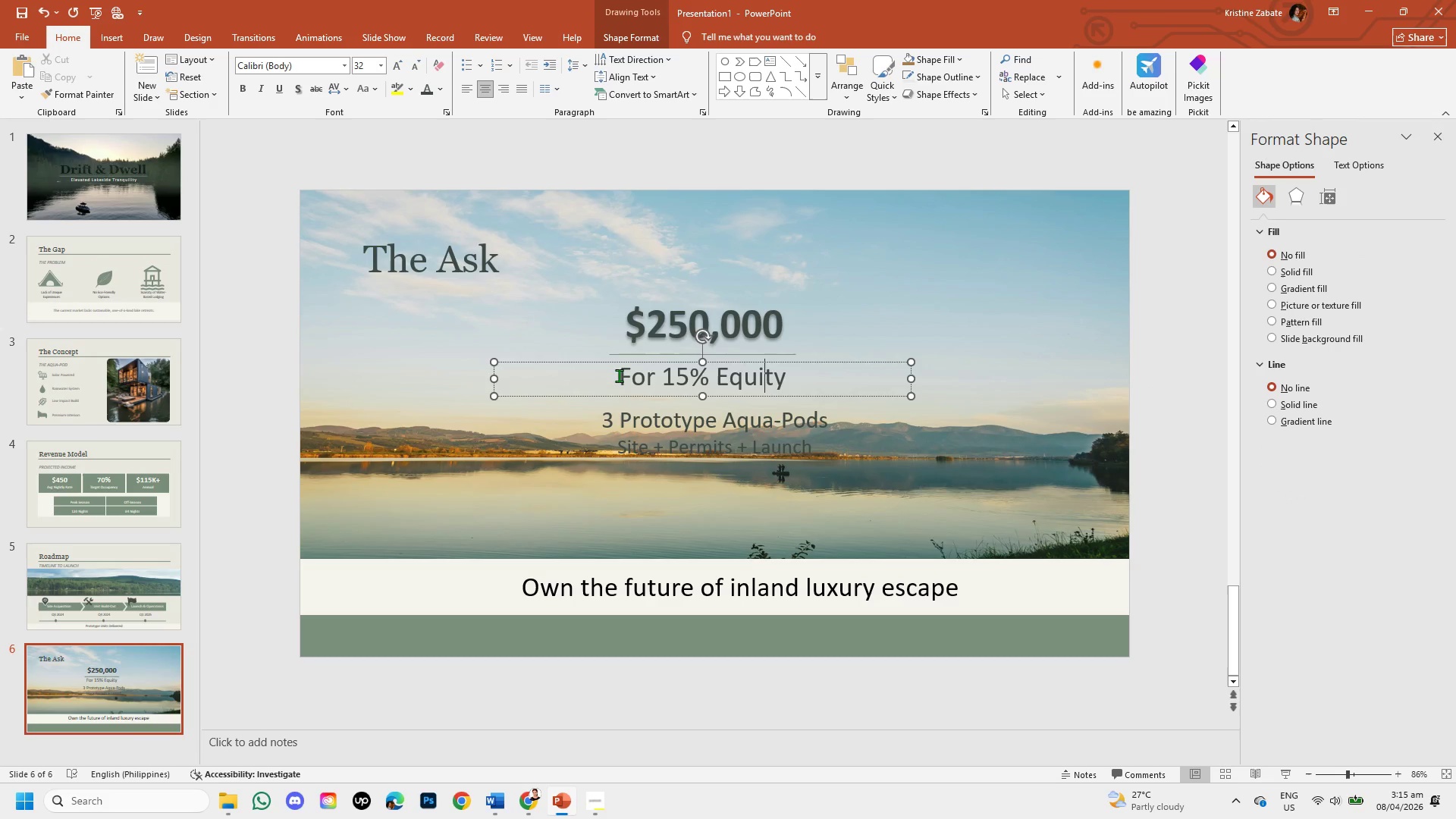 
left_click_drag(start_coordinate=[620, 376], to_coordinate=[855, 369])
 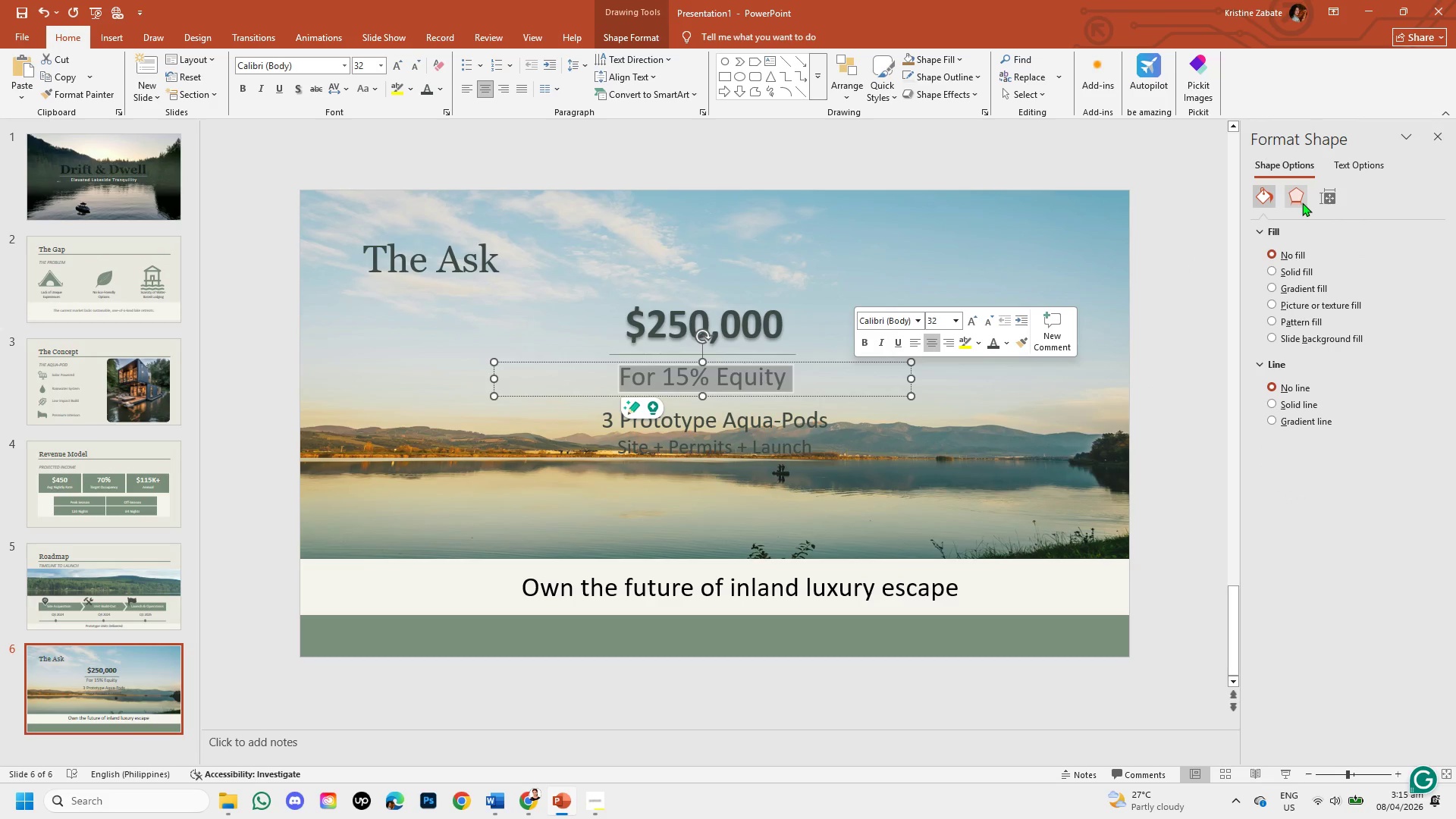 
left_click([1302, 202])
 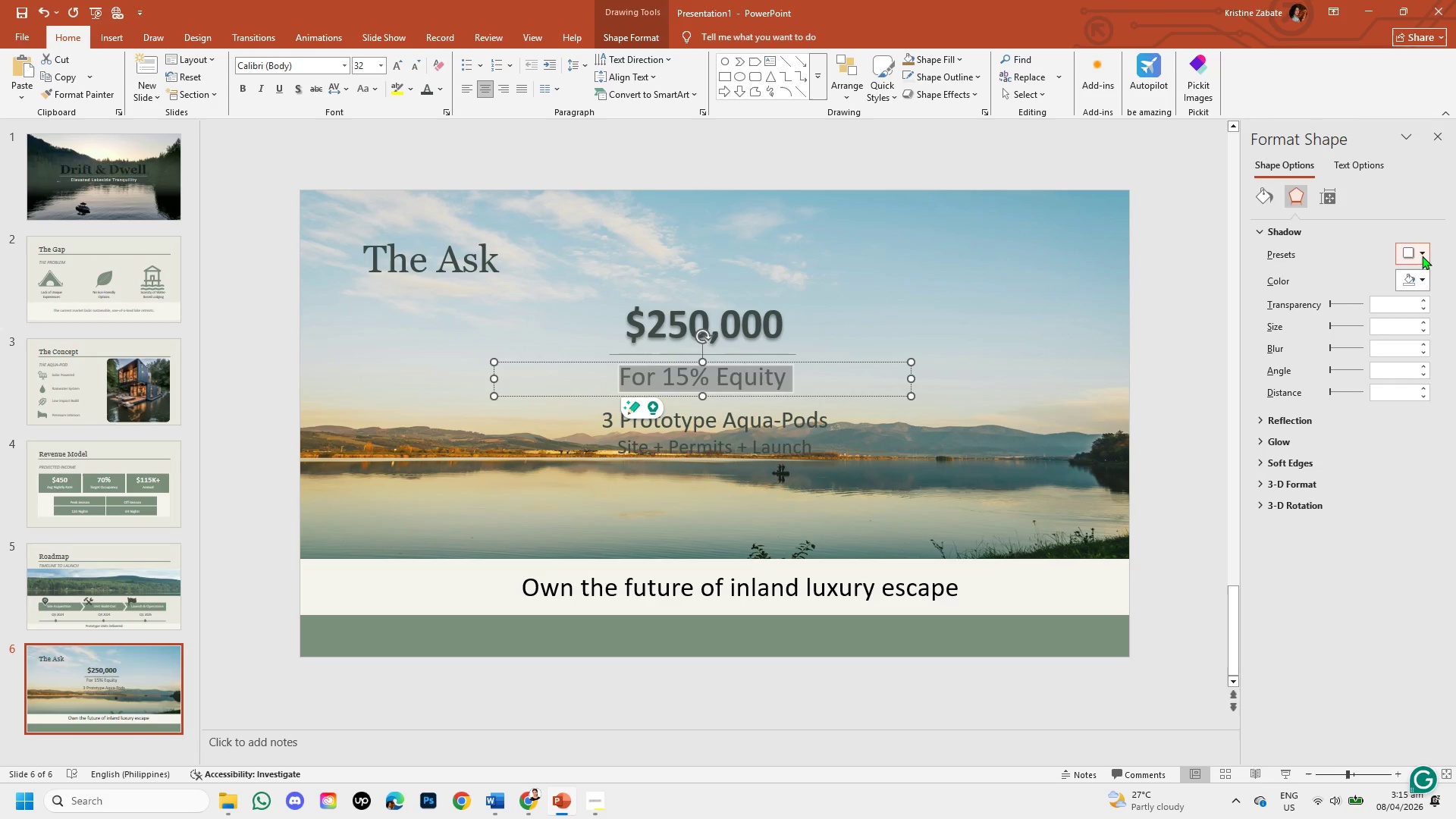 
left_click([1422, 256])
 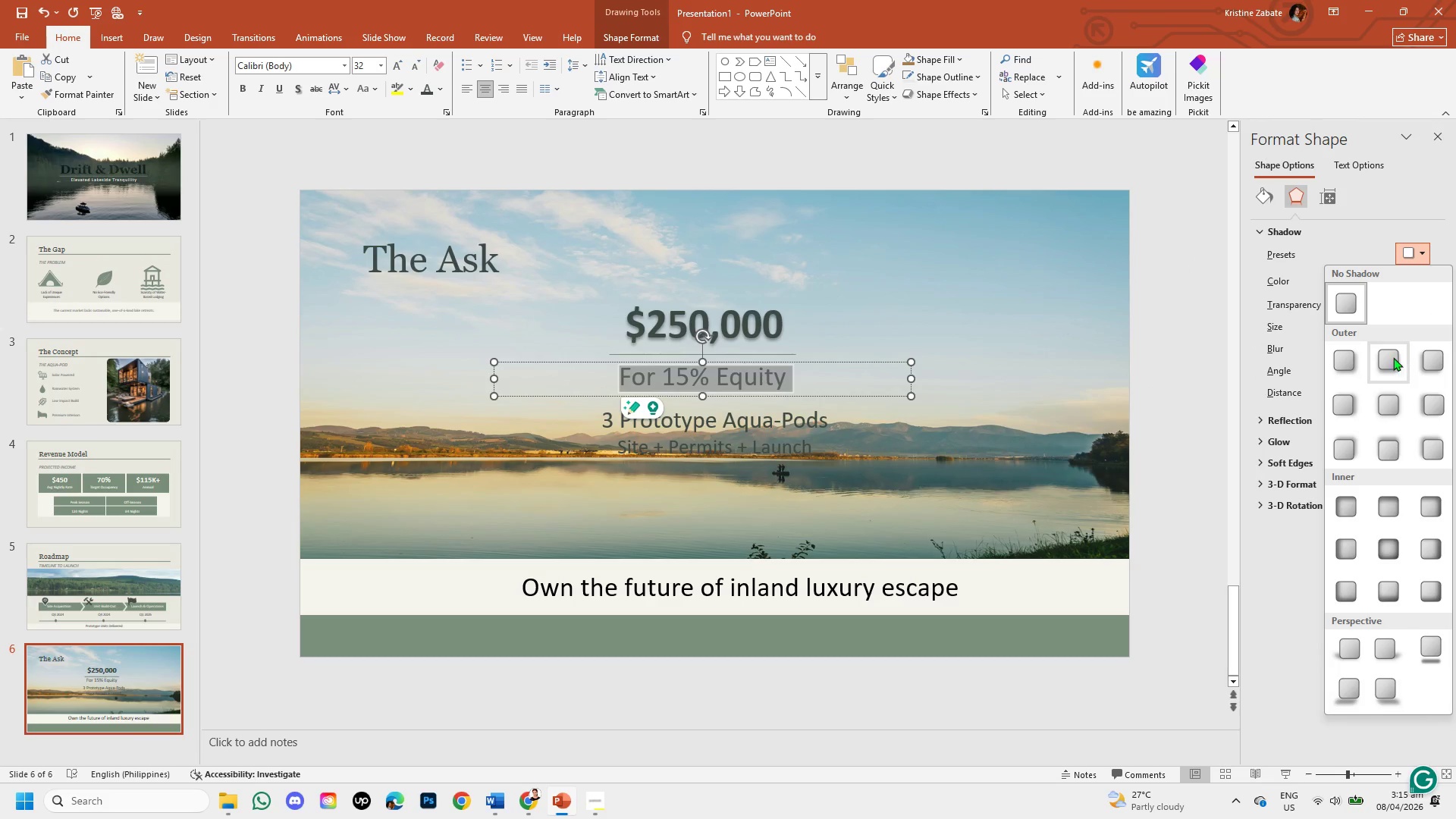 
left_click([1391, 359])
 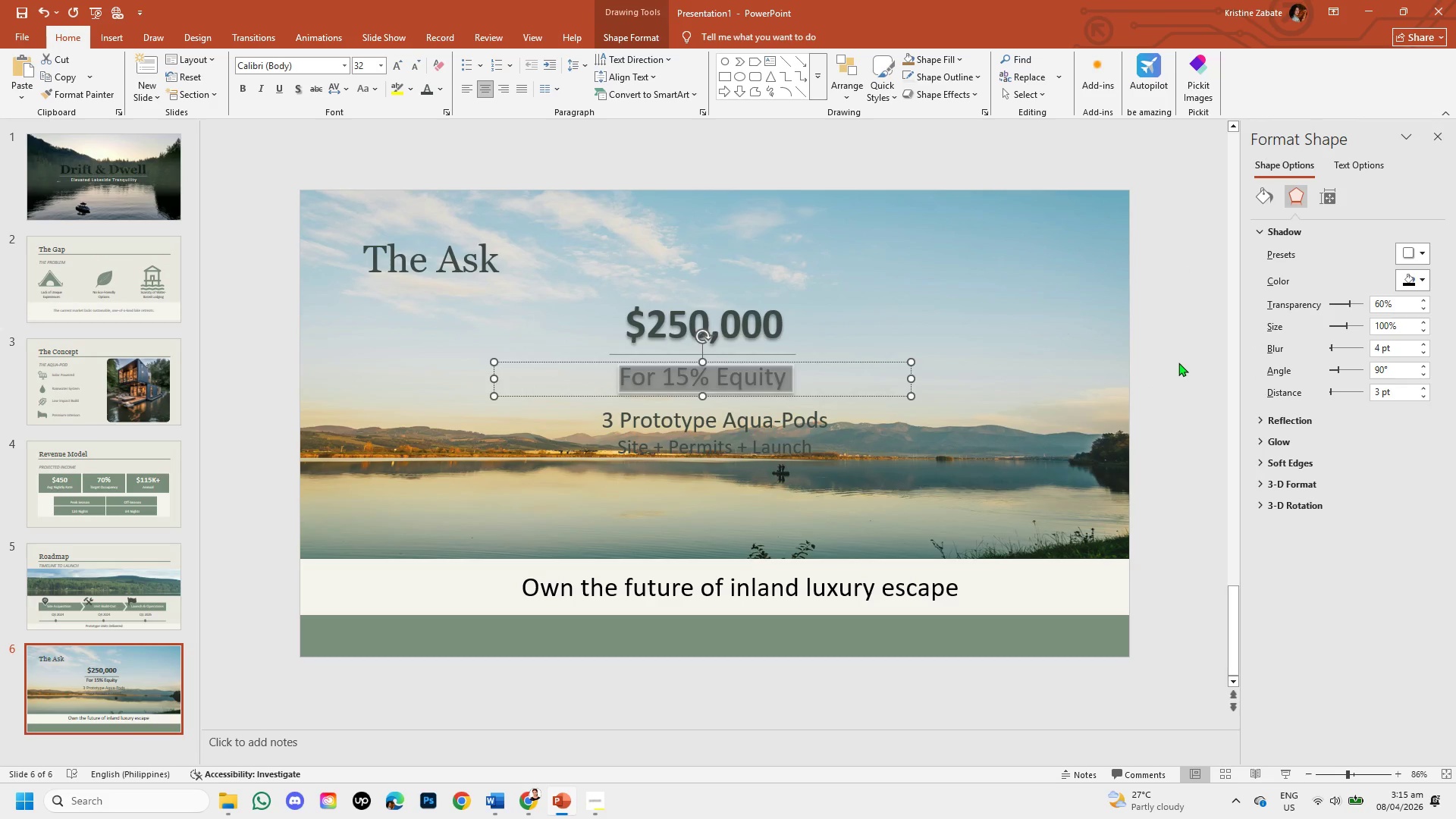 
left_click([1178, 362])
 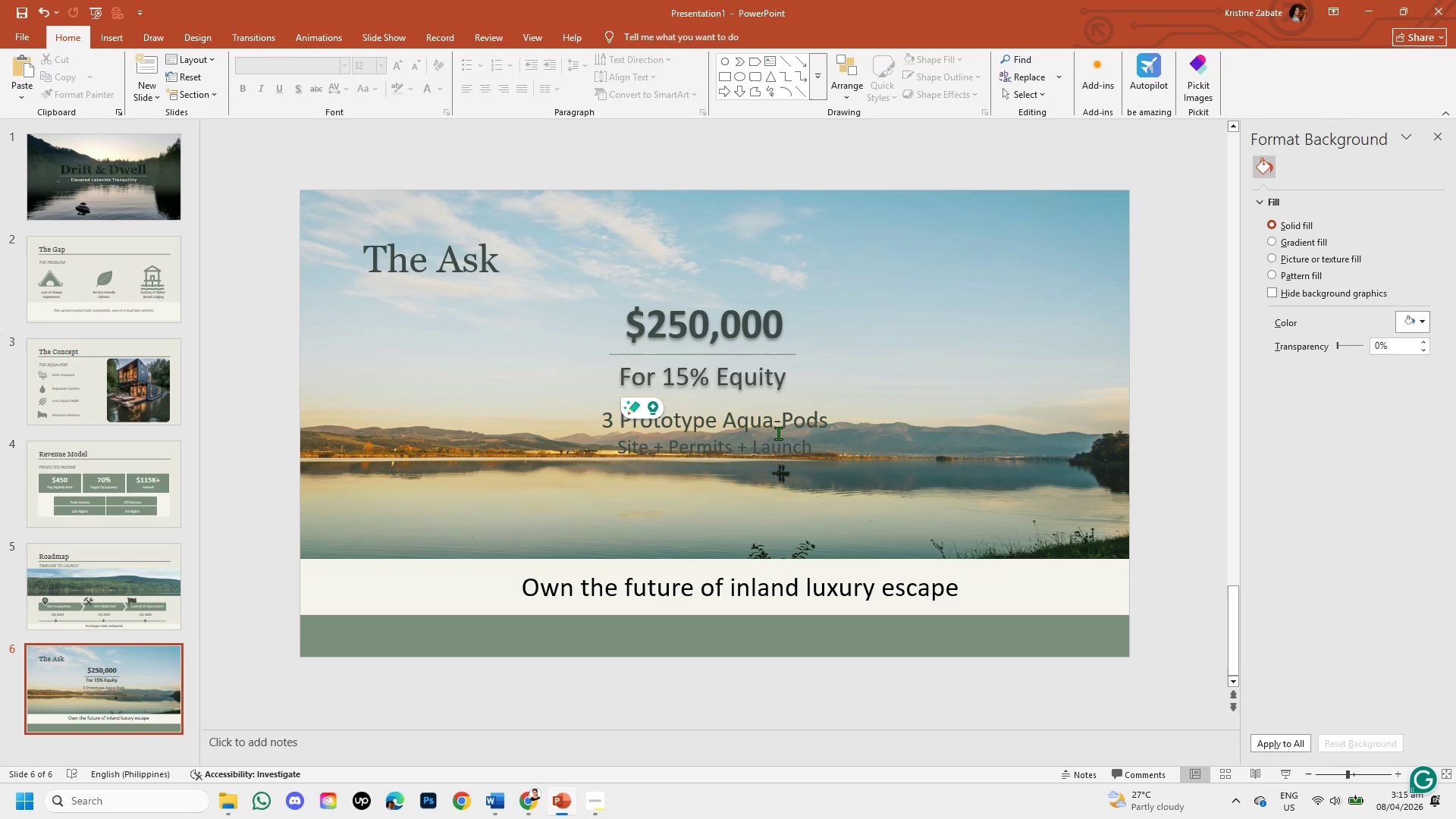 
left_click([778, 433])
 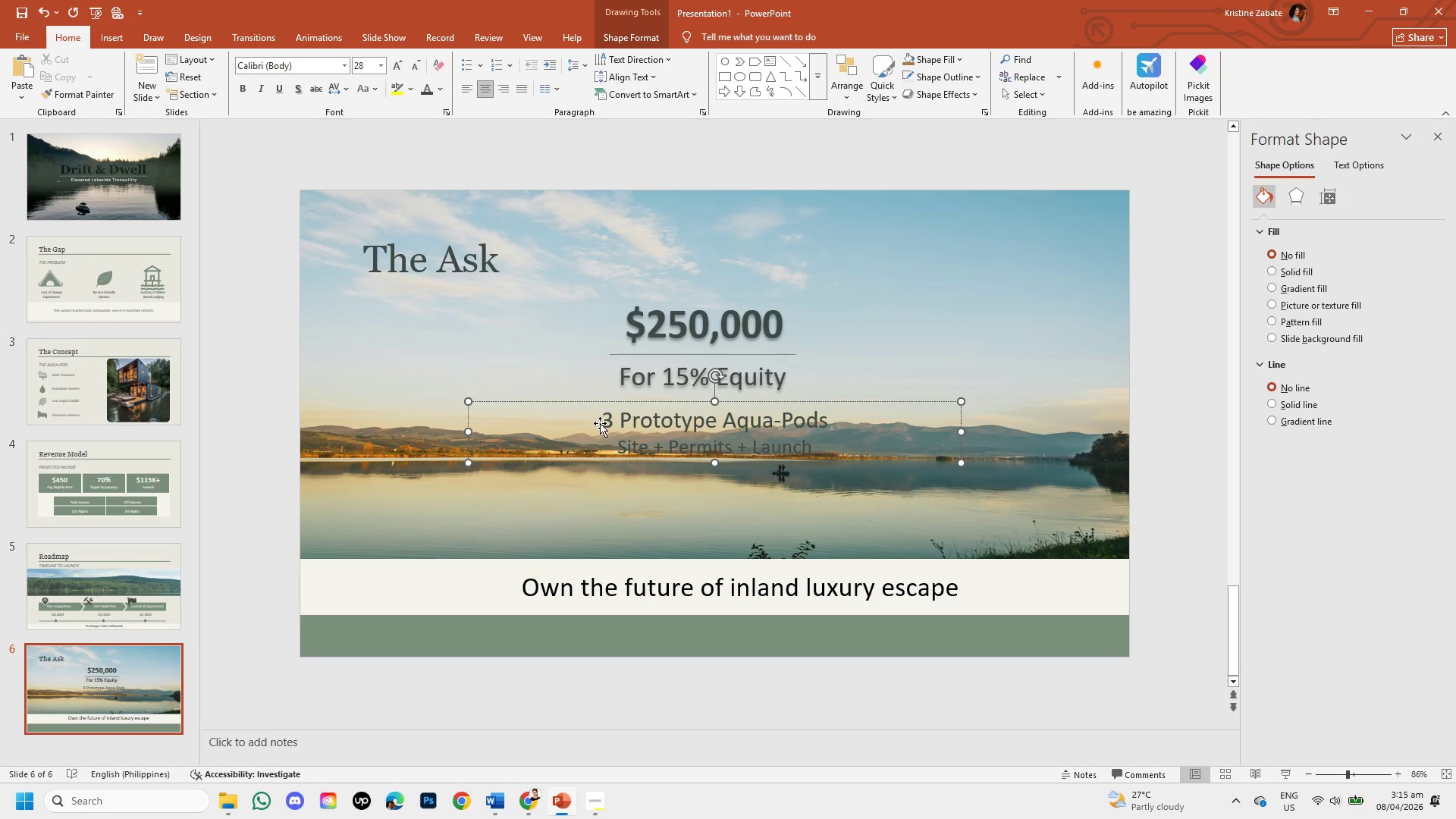 
left_click_drag(start_coordinate=[604, 422], to_coordinate=[811, 445])
 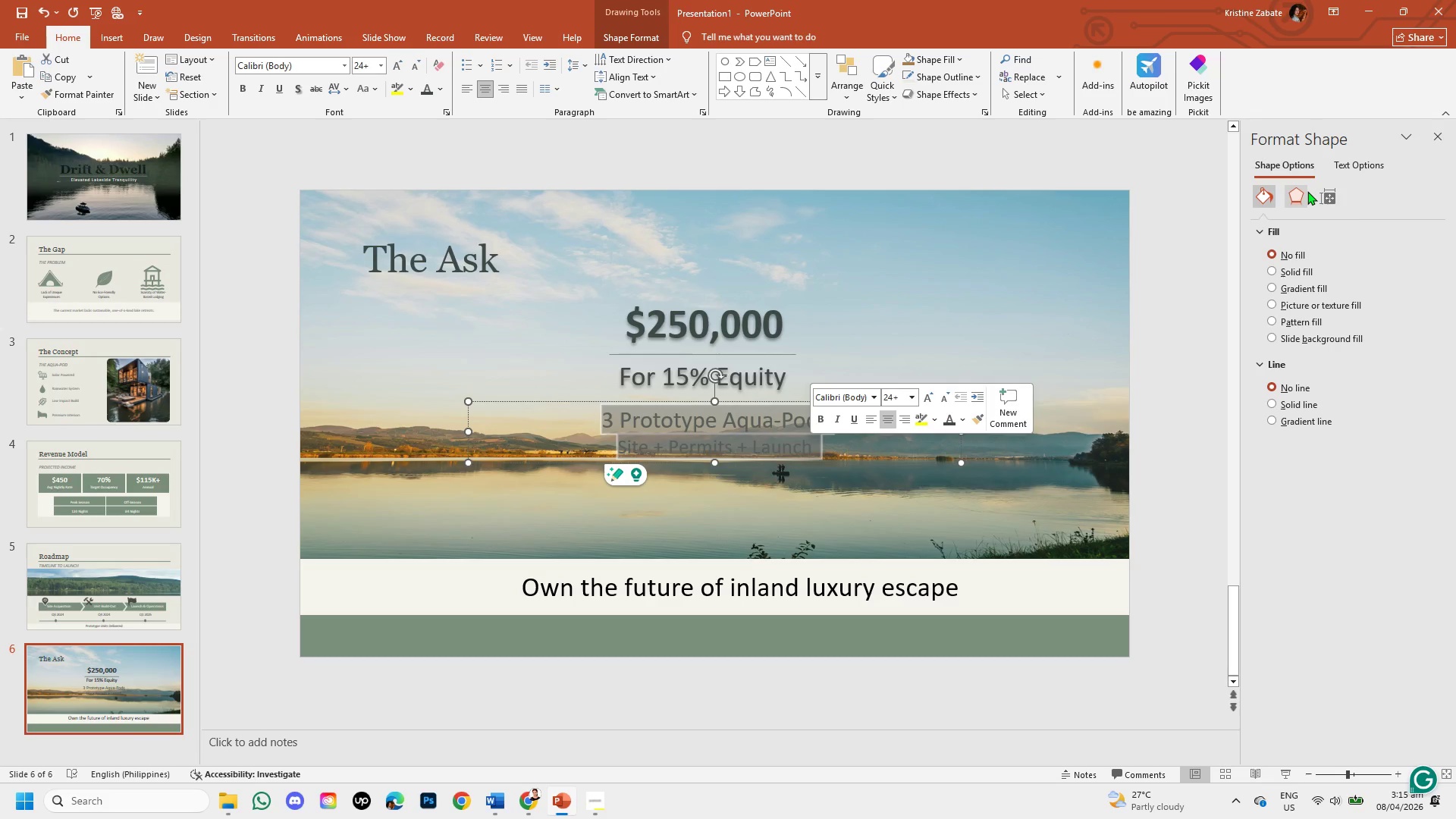 
left_click([1307, 191])
 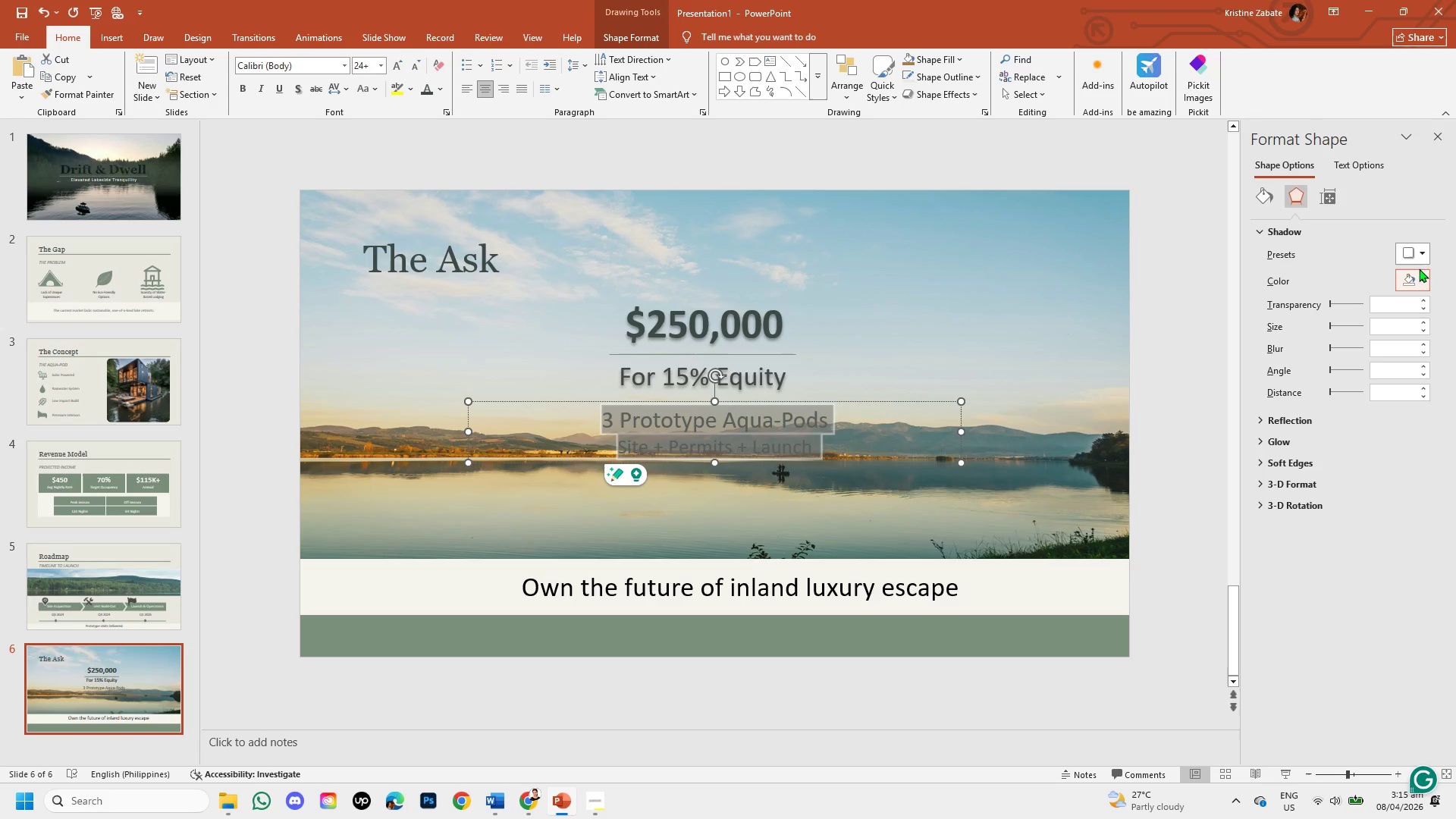 
left_click([1419, 256])
 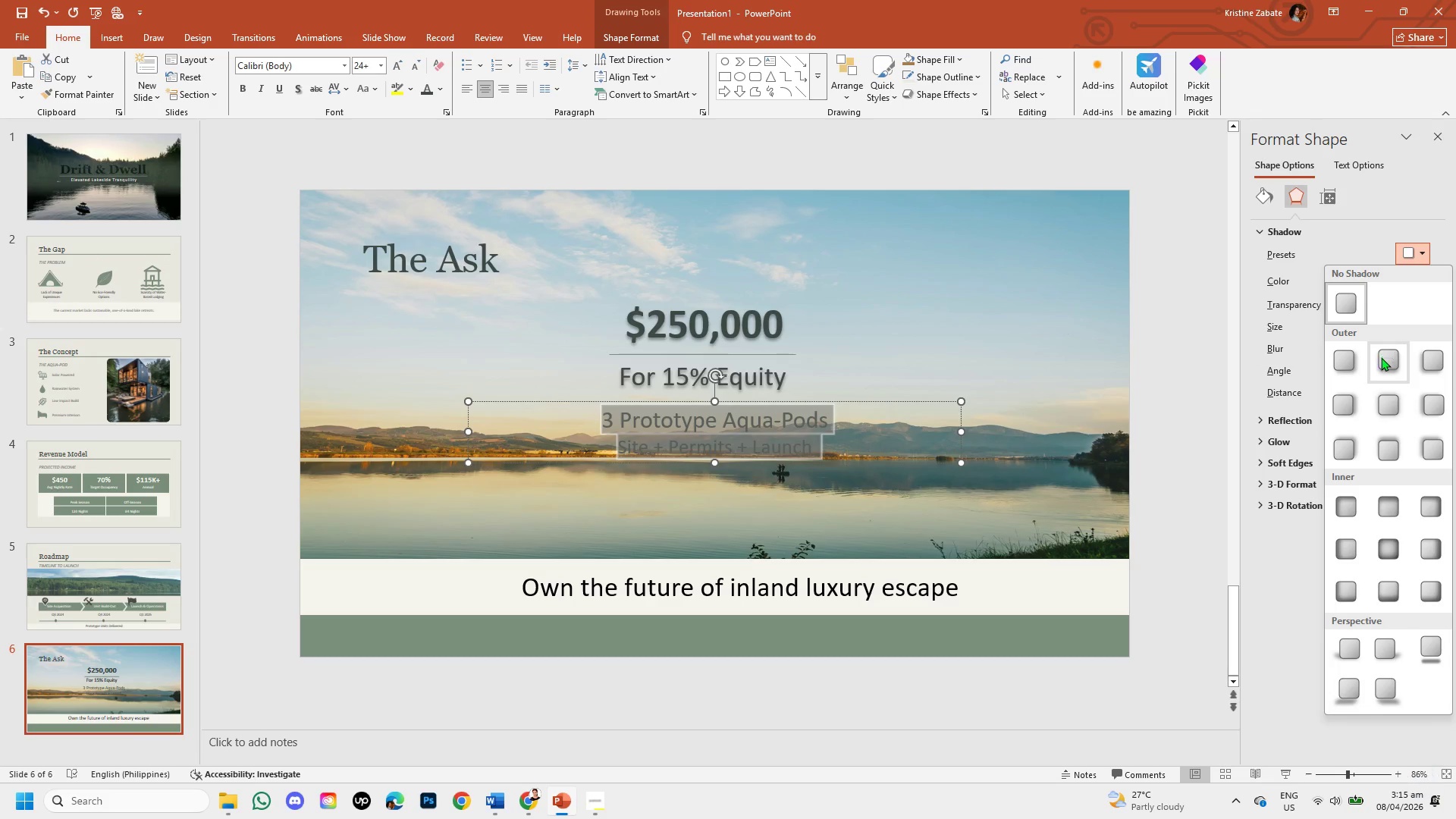 
left_click([1385, 362])
 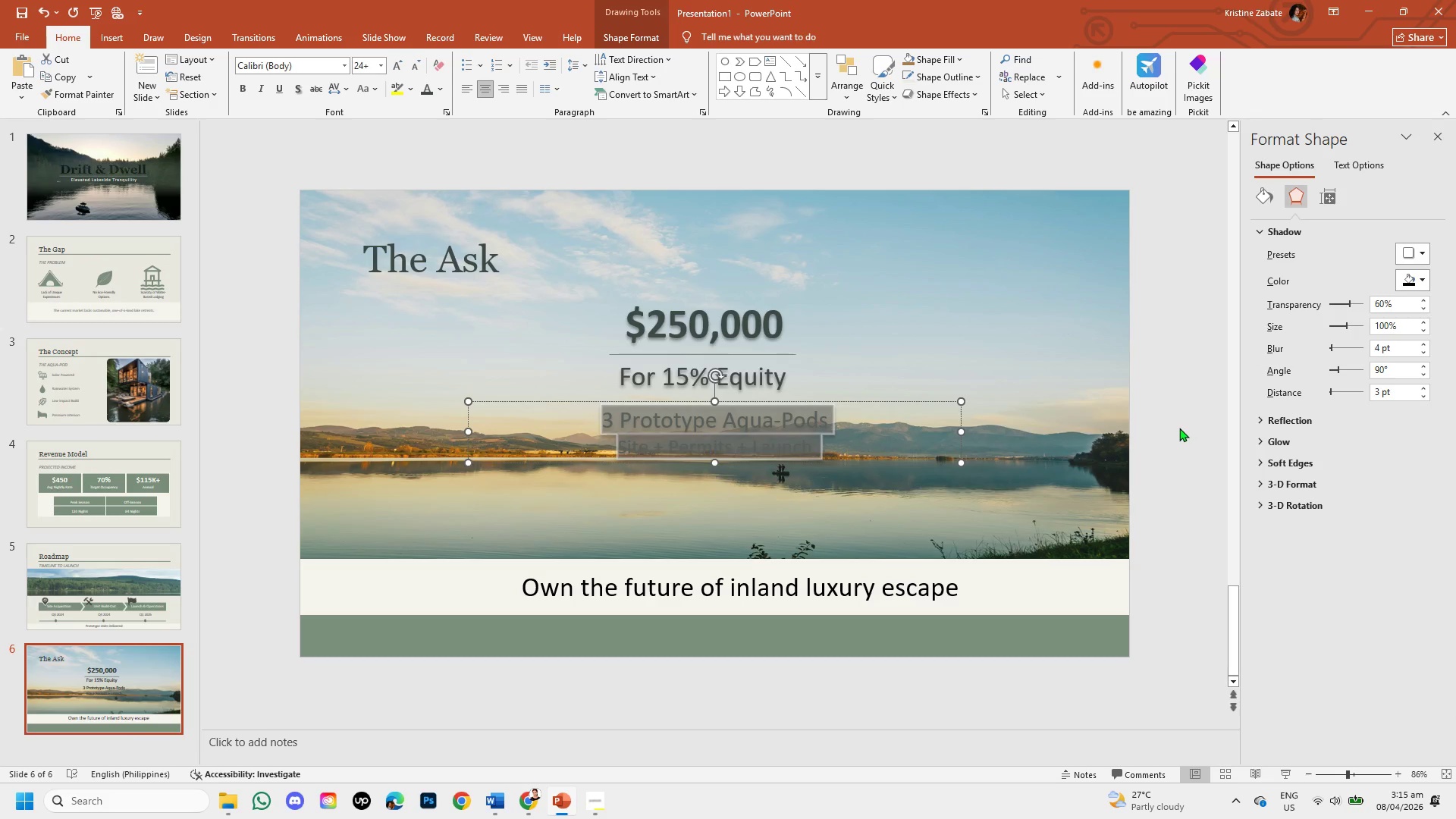 
left_click([1176, 428])
 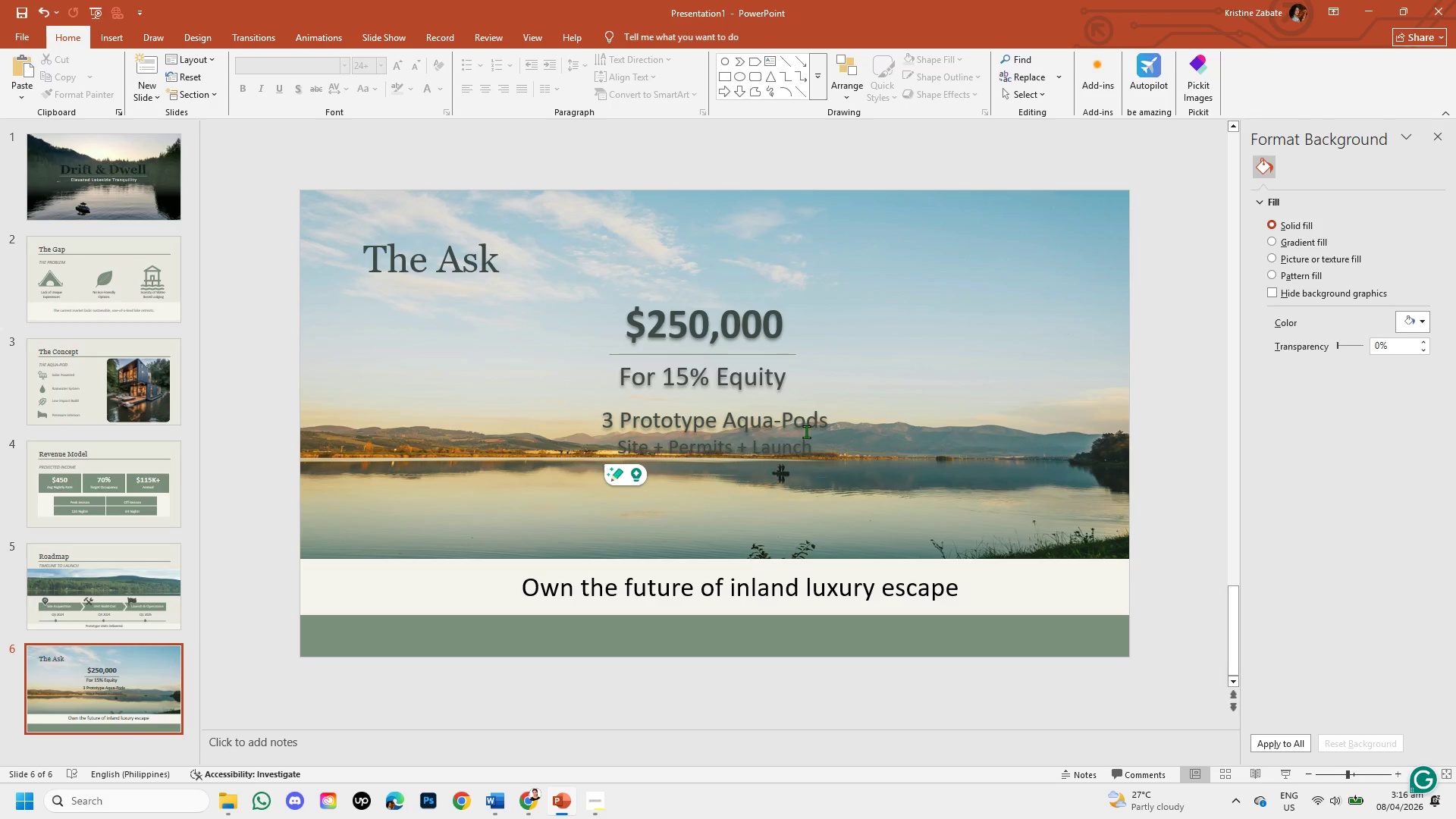 
wait(12.17)
 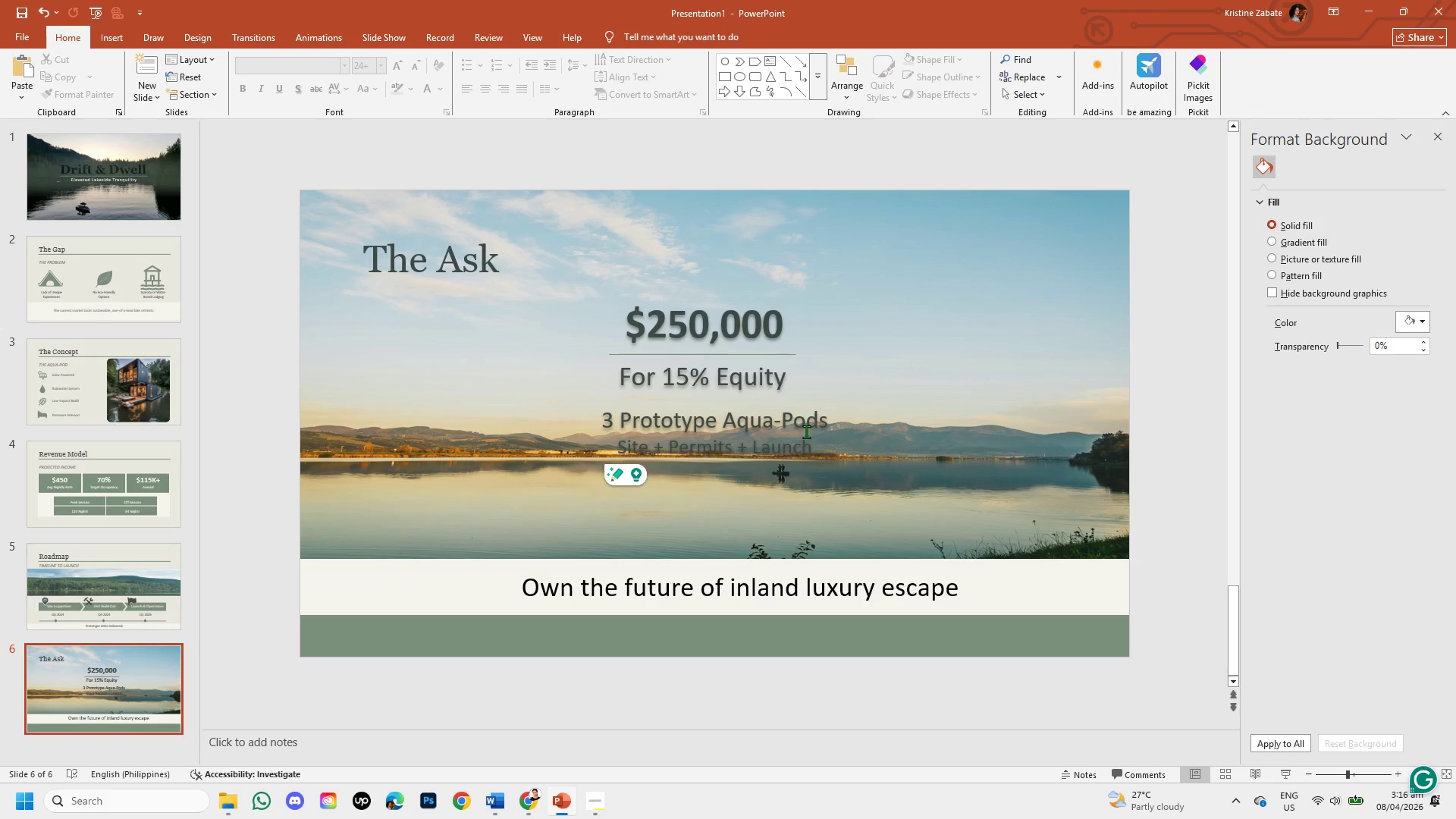 
left_click([1021, 238])
 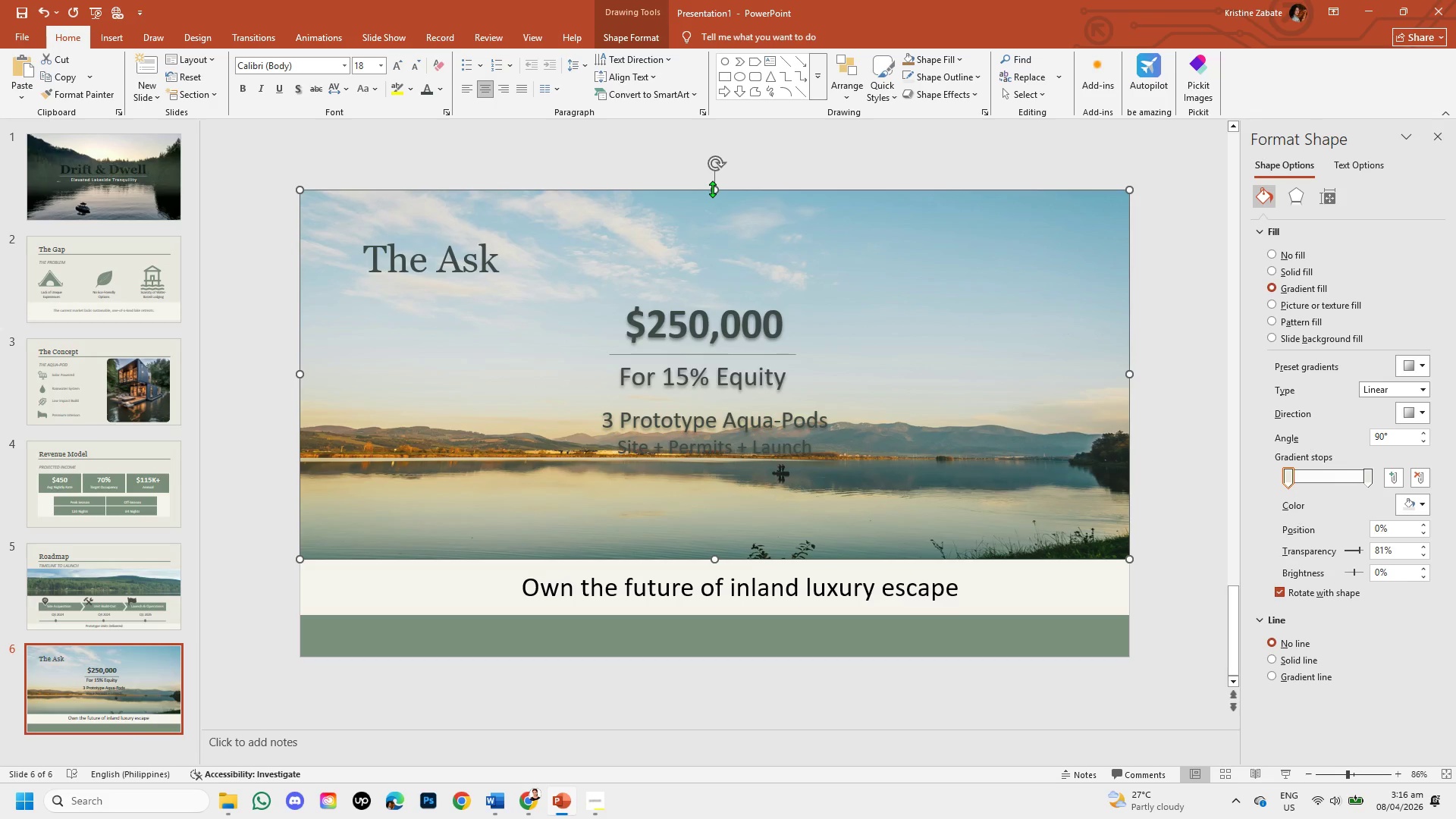 
left_click_drag(start_coordinate=[714, 189], to_coordinate=[710, 293])
 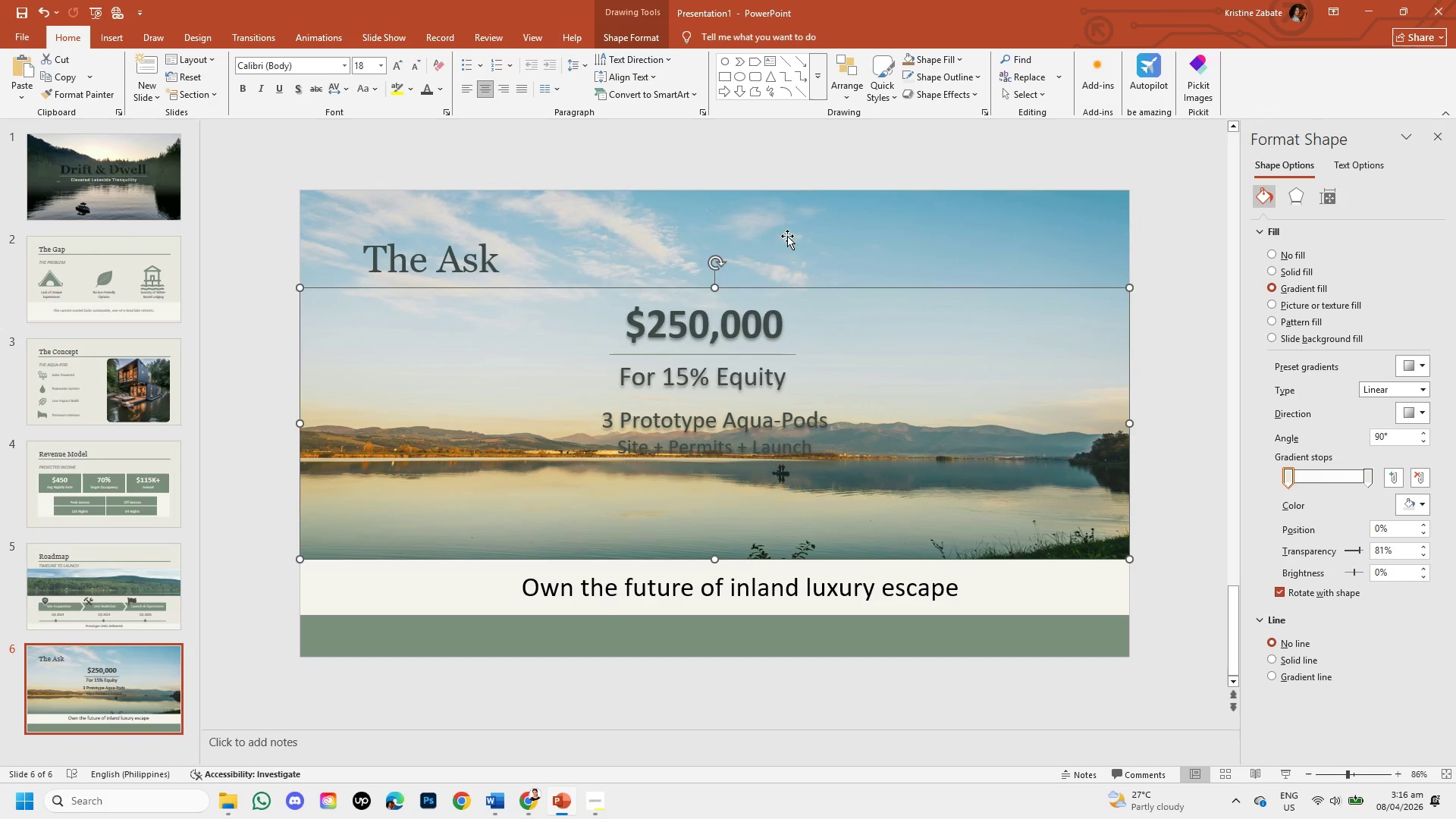 
left_click([787, 236])
 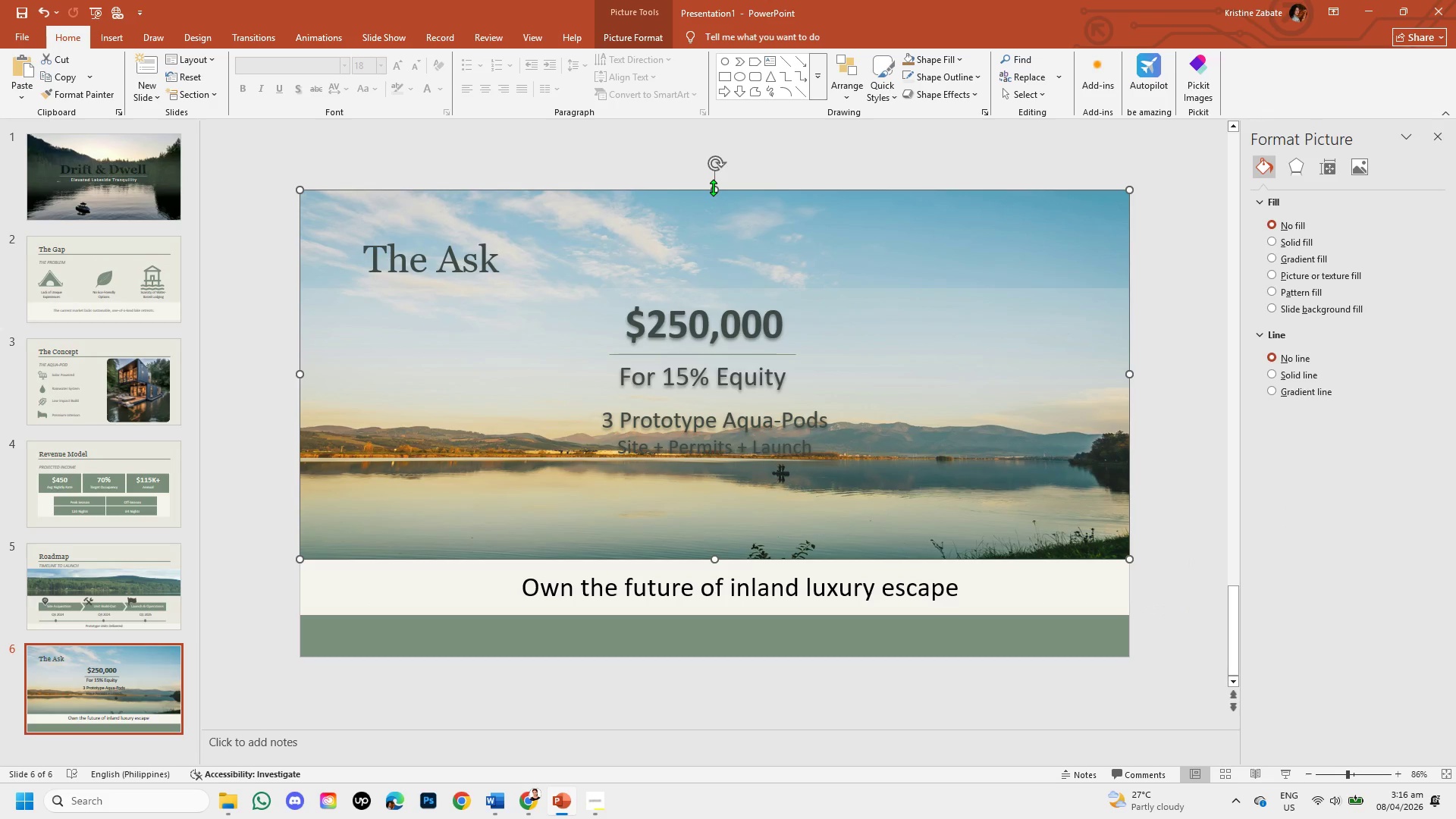 
left_click_drag(start_coordinate=[714, 189], to_coordinate=[714, 284])
 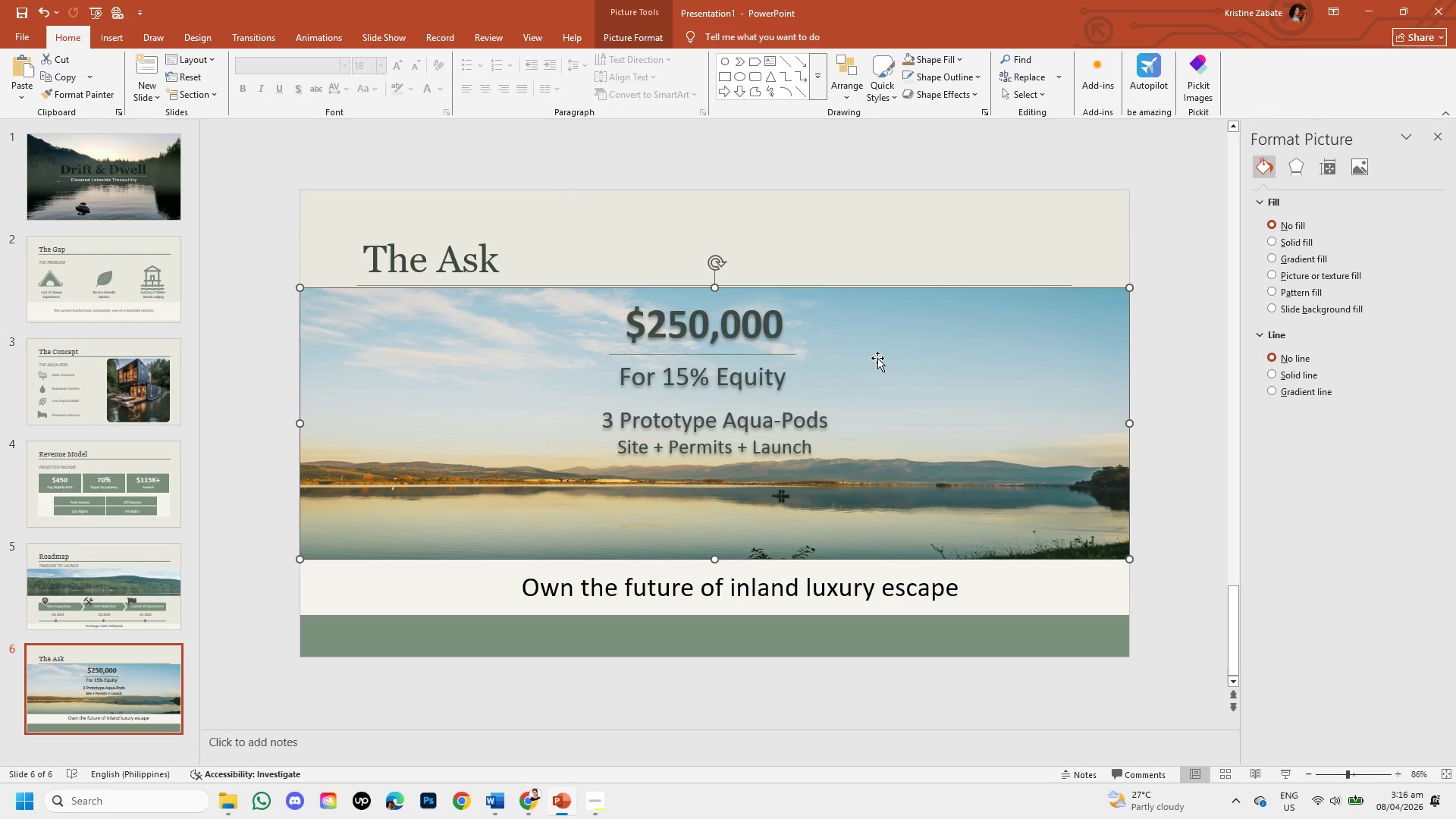 
left_click([877, 358])
 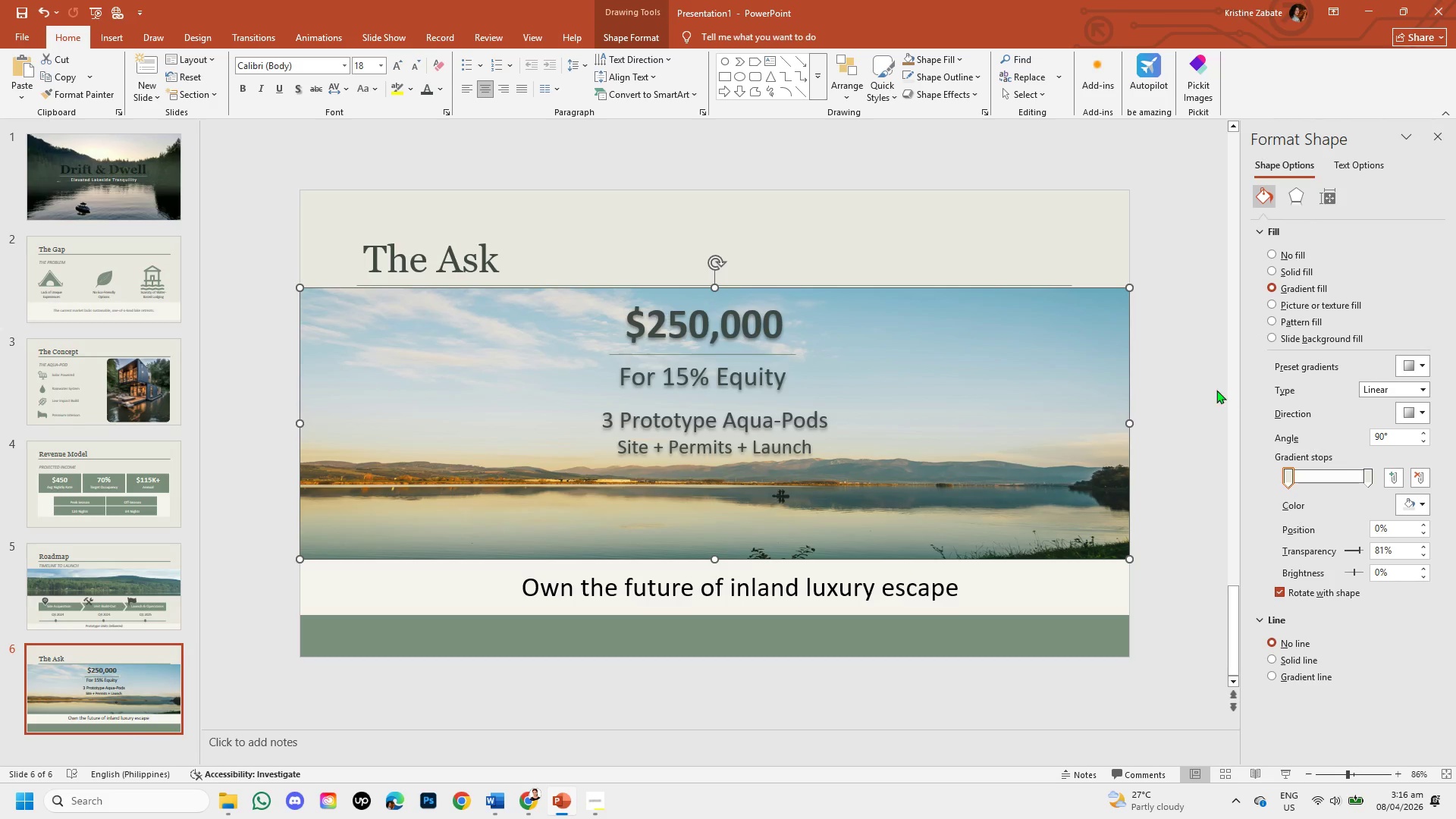 
left_click([1189, 381])
 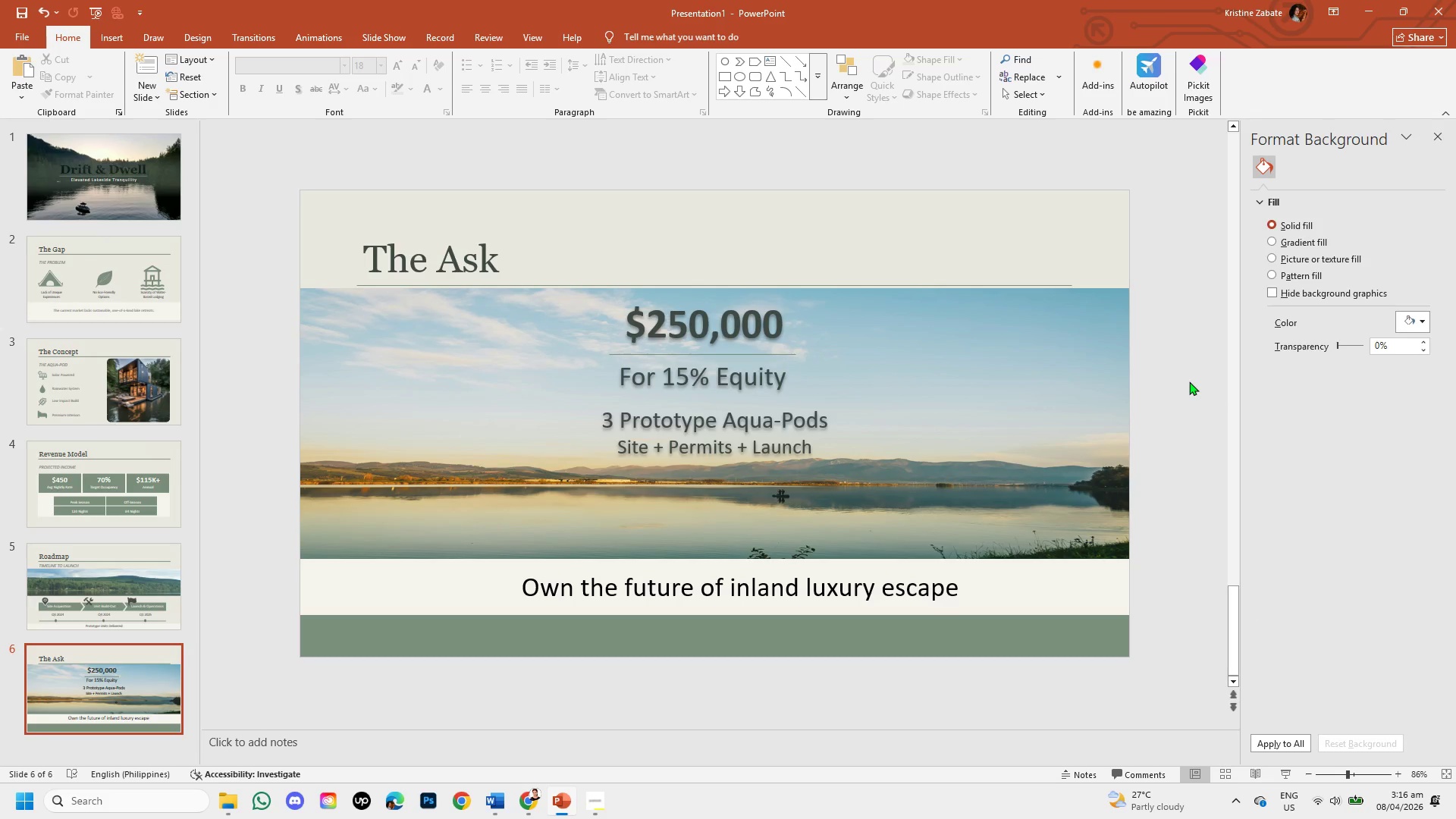 
wait(11.0)
 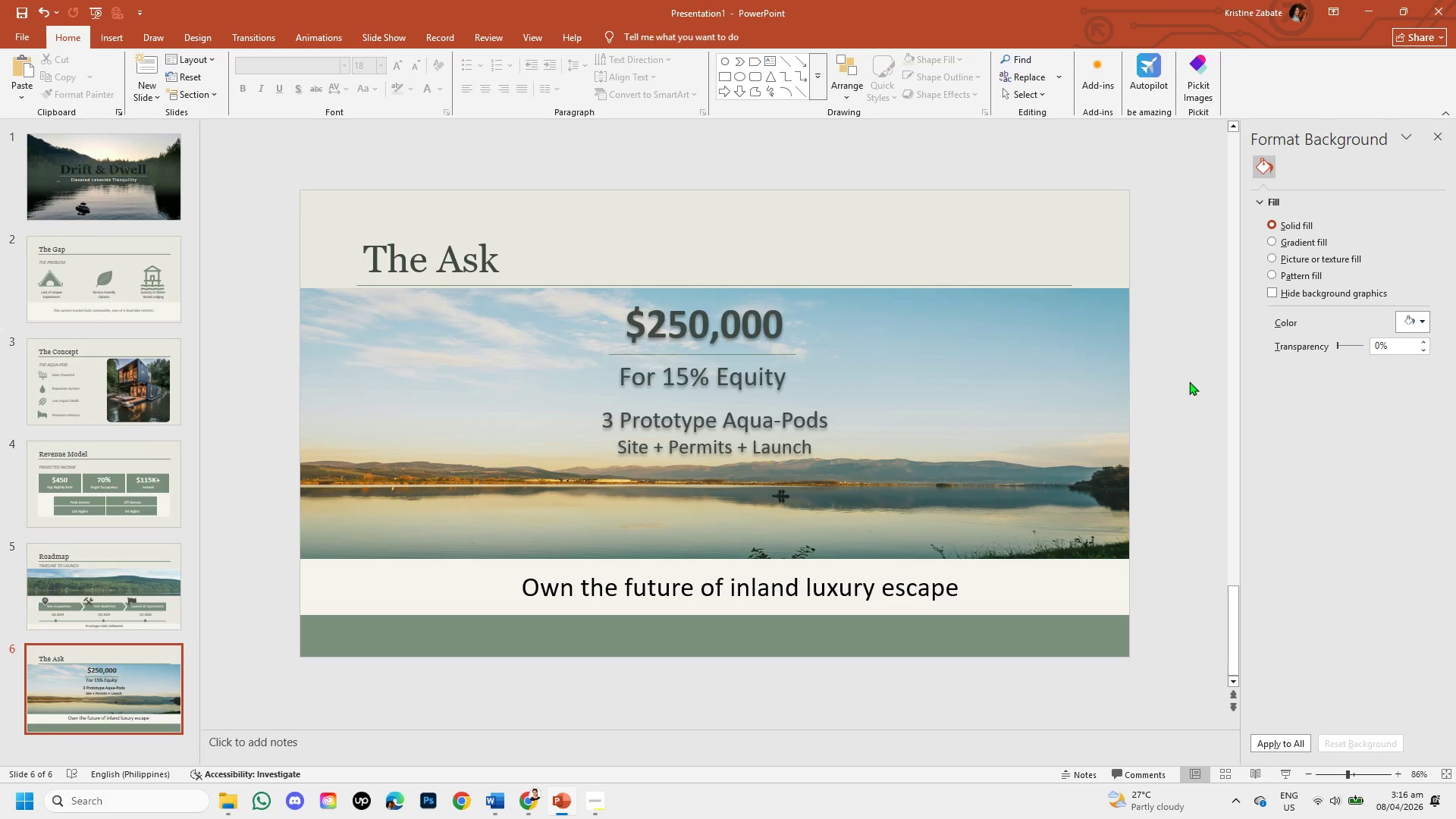 
left_click([1172, 548])
 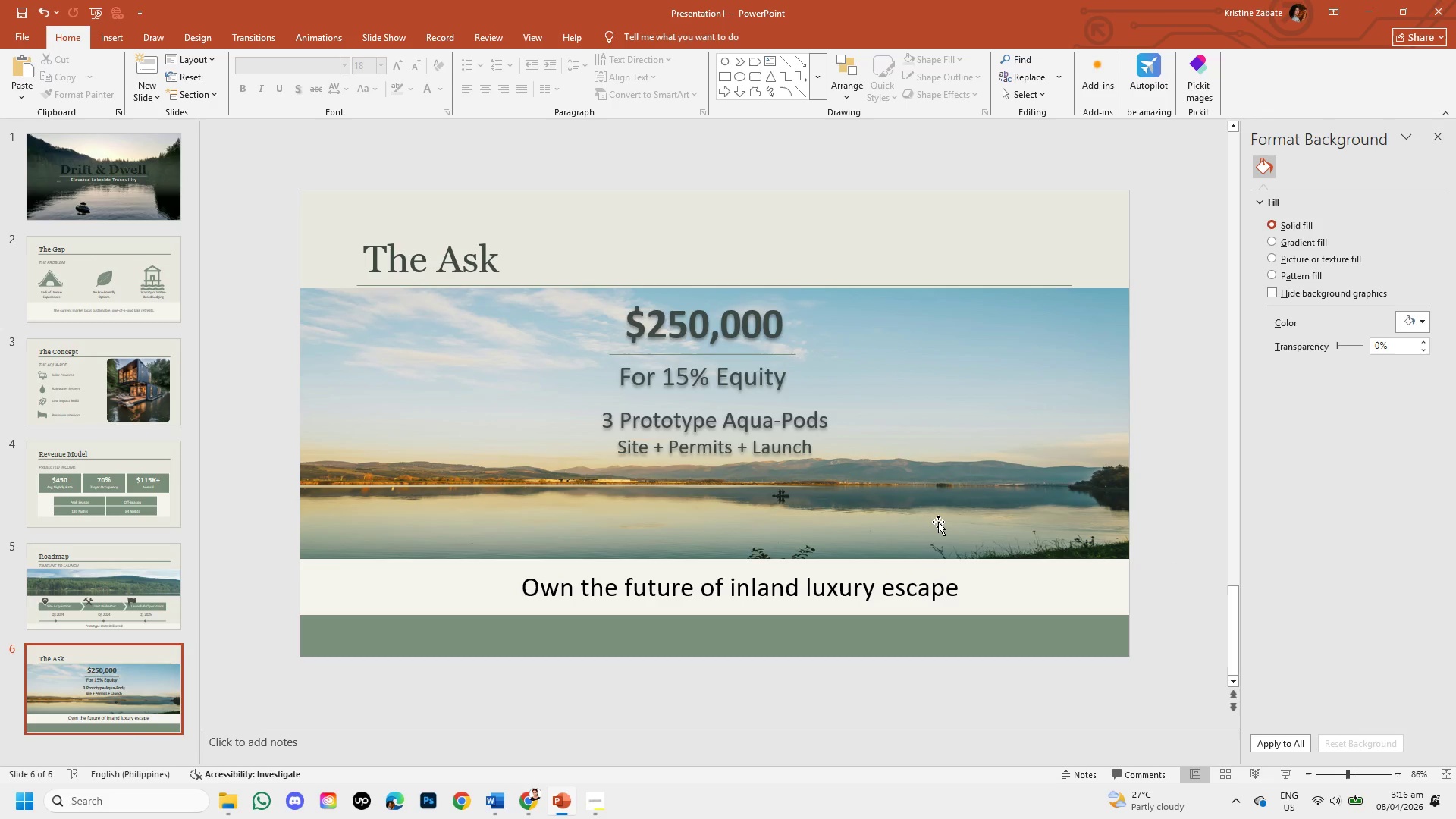 
wait(28.47)
 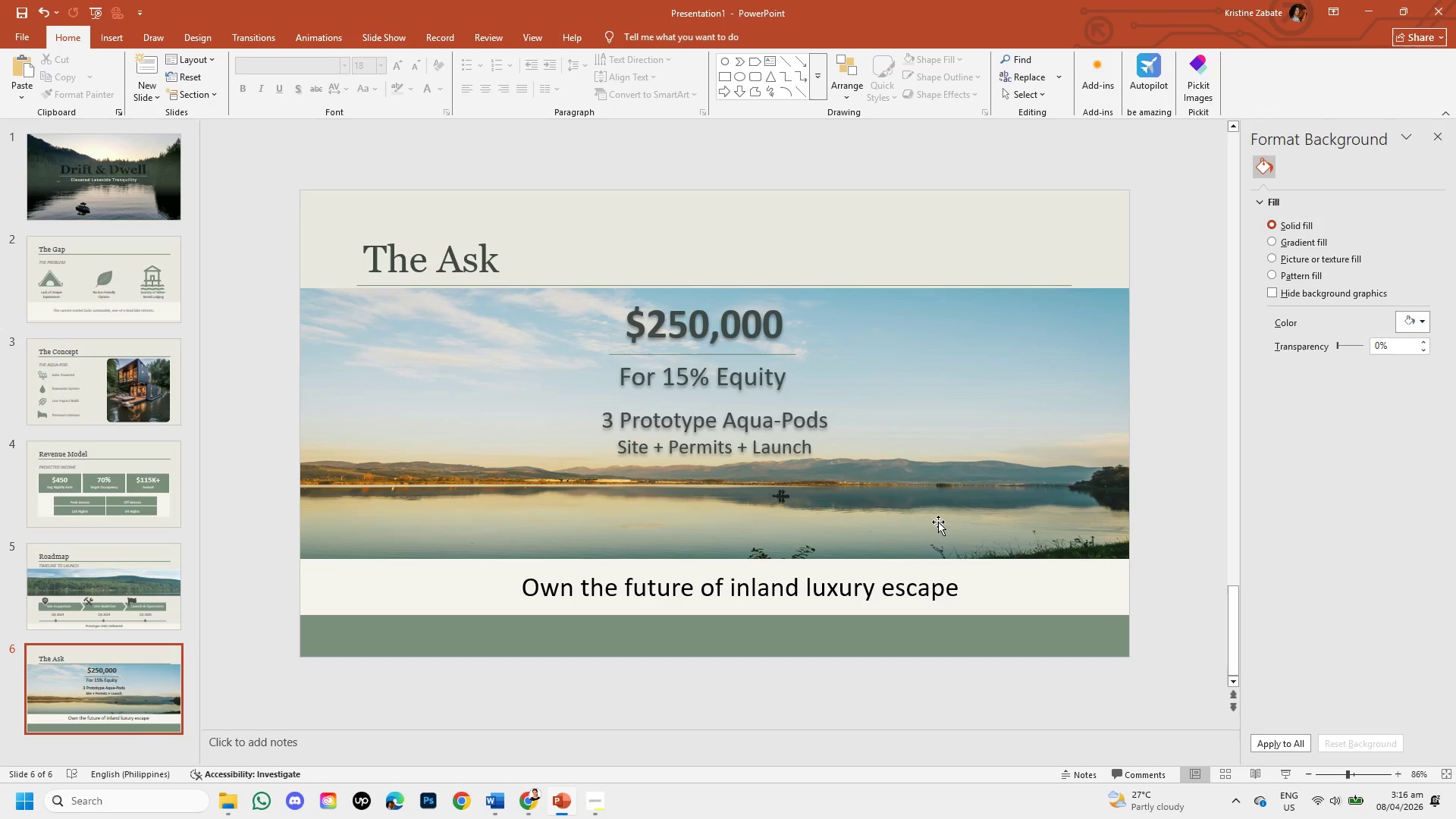 
left_click([746, 513])
 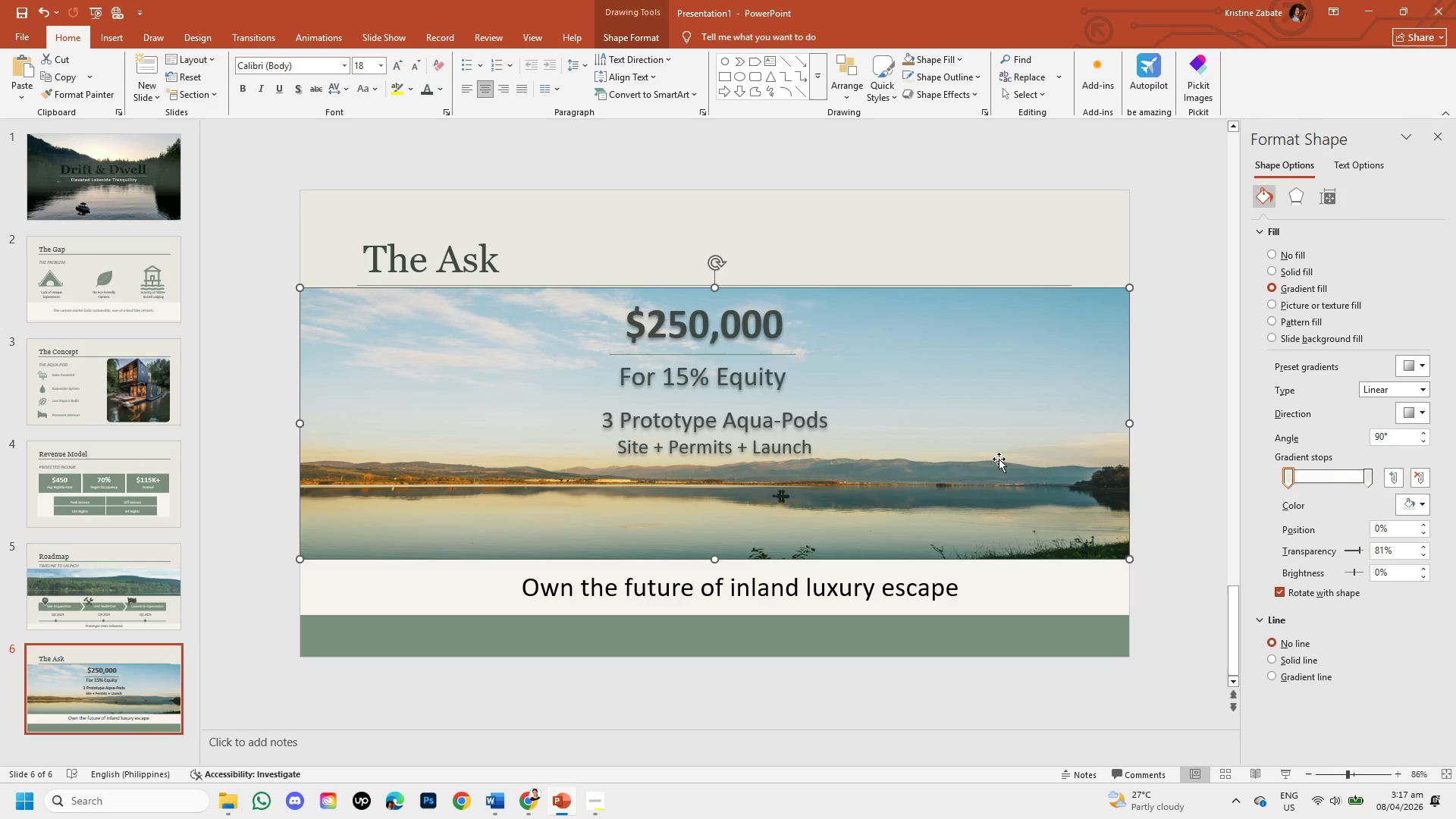 
left_click([1163, 512])
 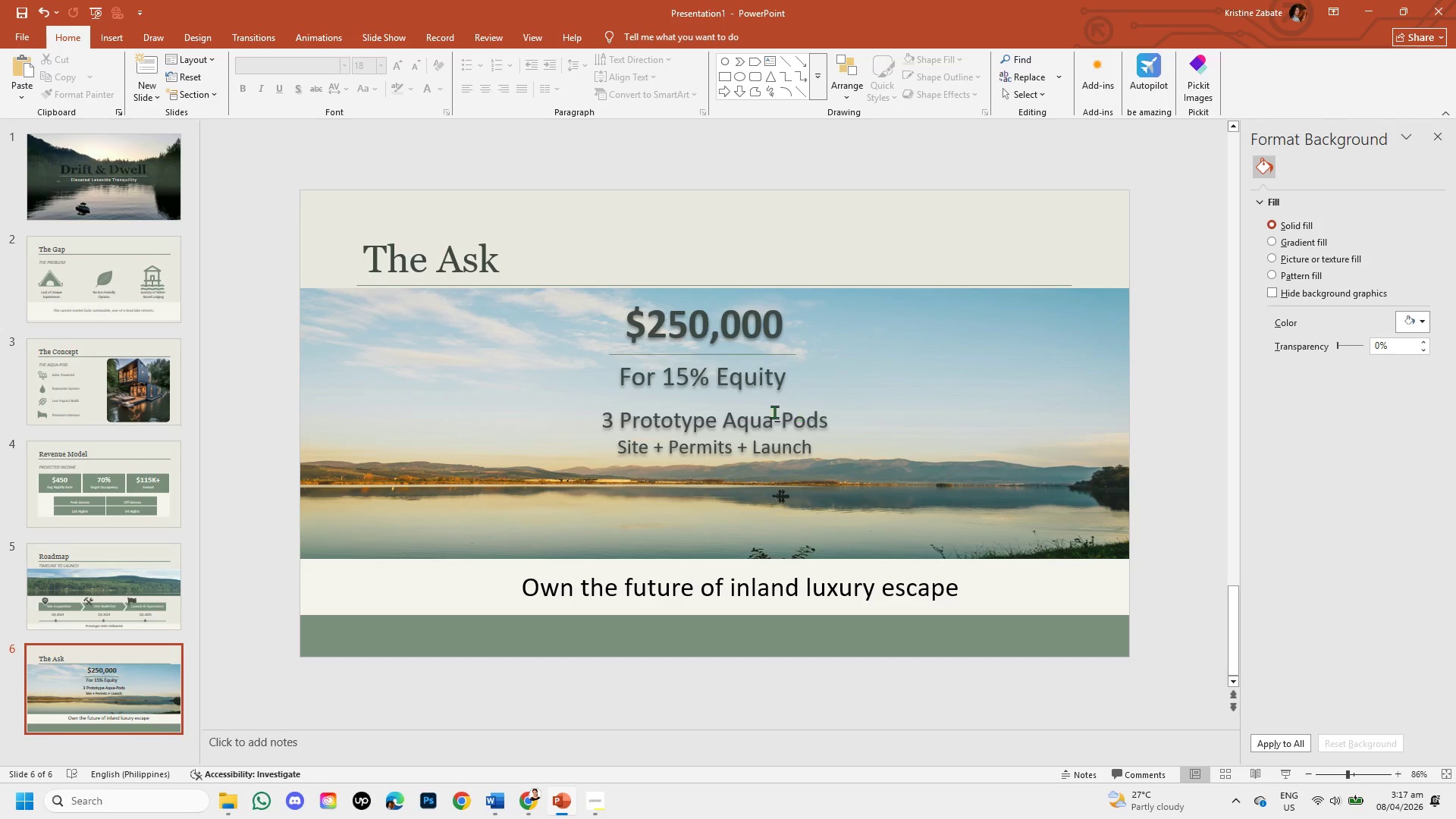 
left_click([761, 430])
 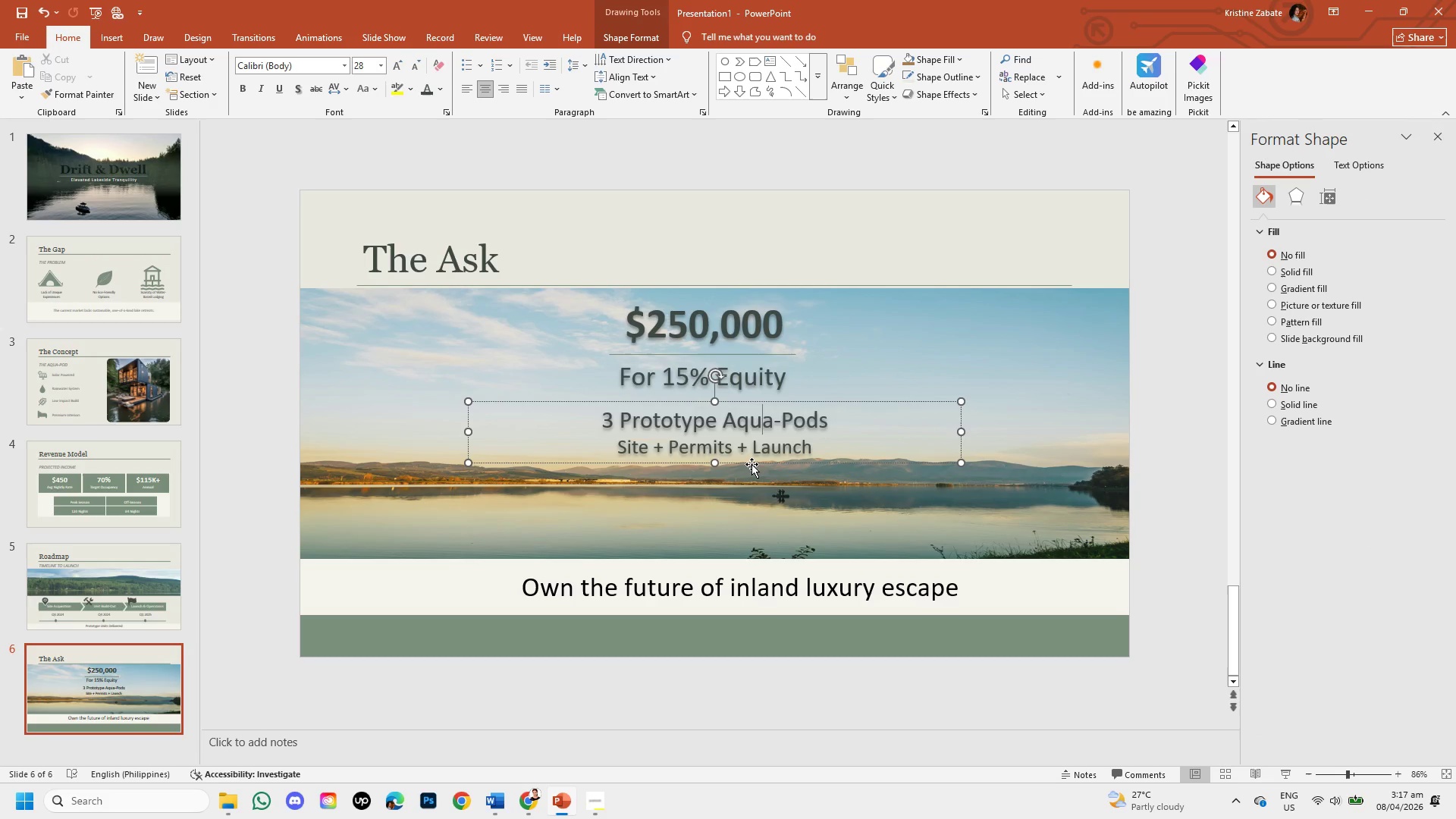 
left_click_drag(start_coordinate=[752, 464], to_coordinate=[755, 489])
 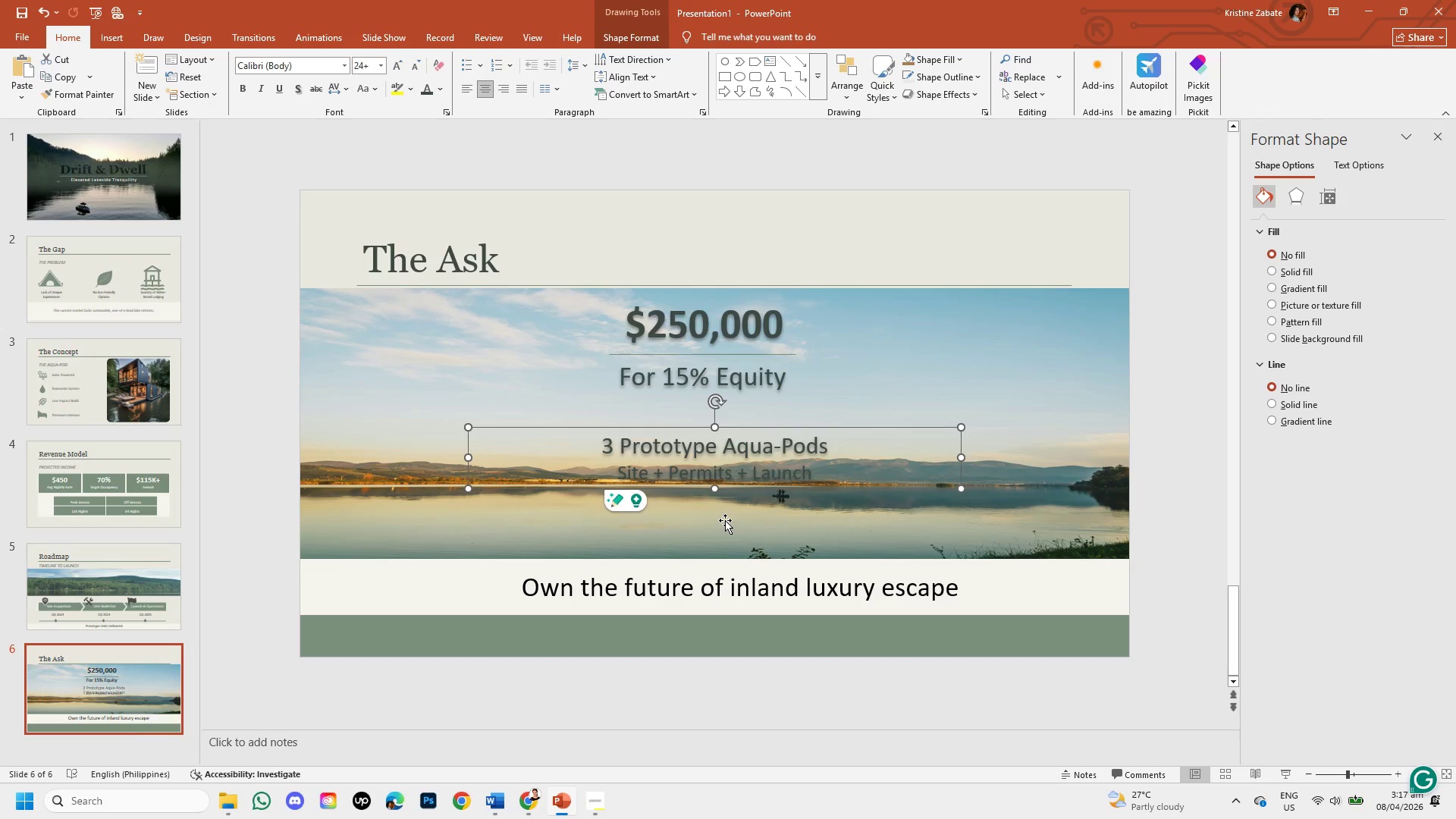 
left_click([725, 520])
 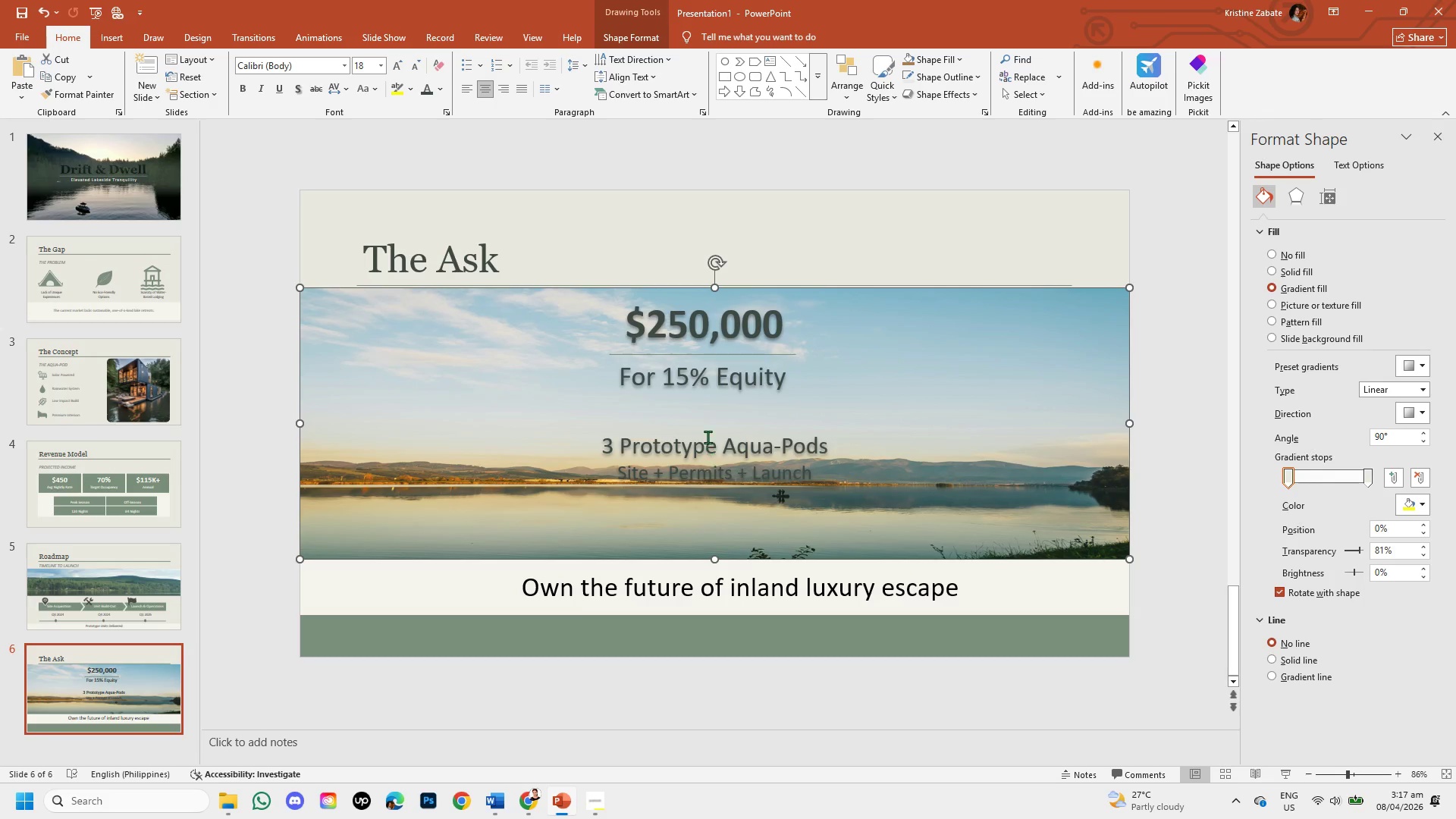 
left_click([721, 375])
 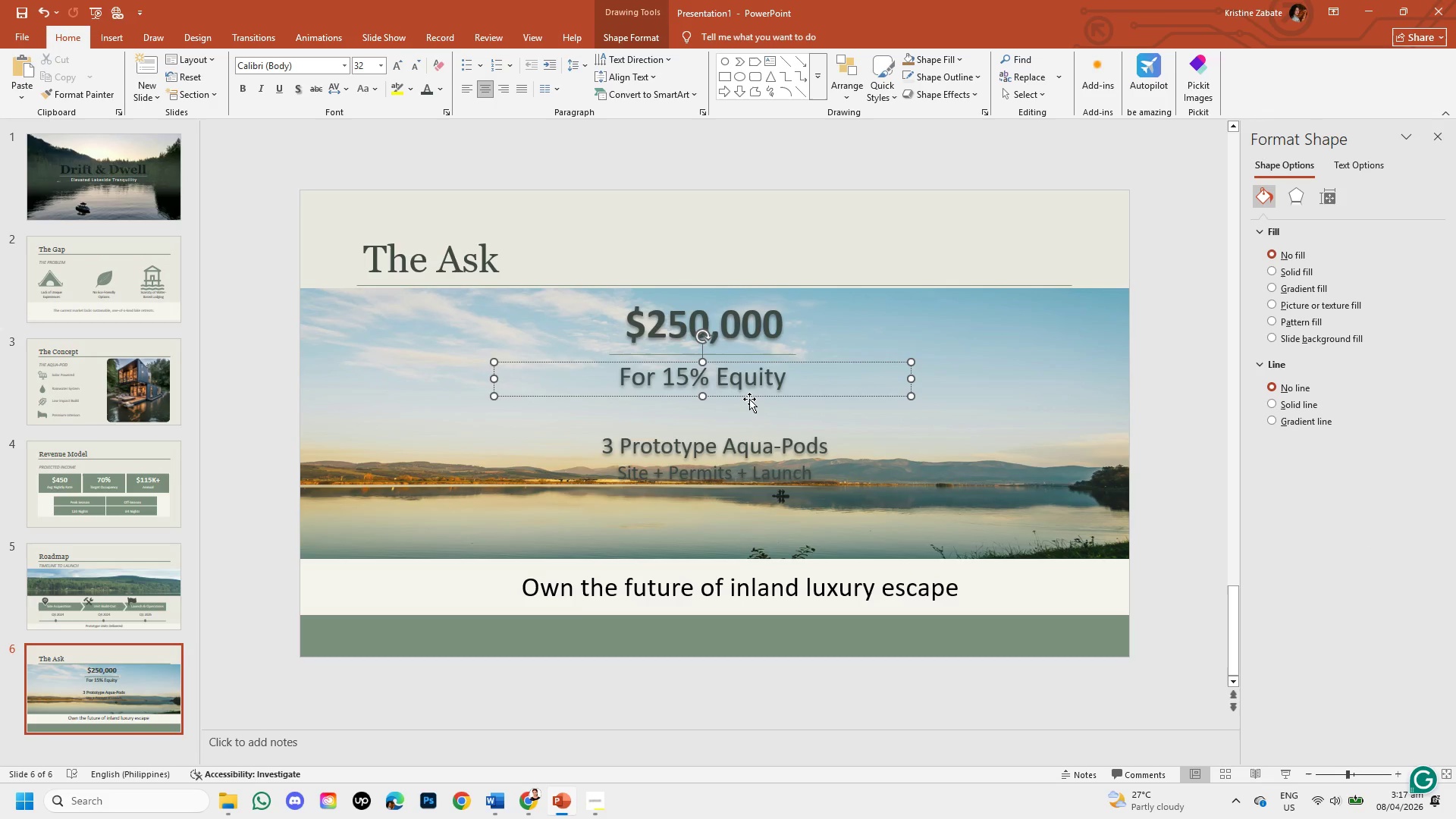 
left_click_drag(start_coordinate=[749, 398], to_coordinate=[753, 427])
 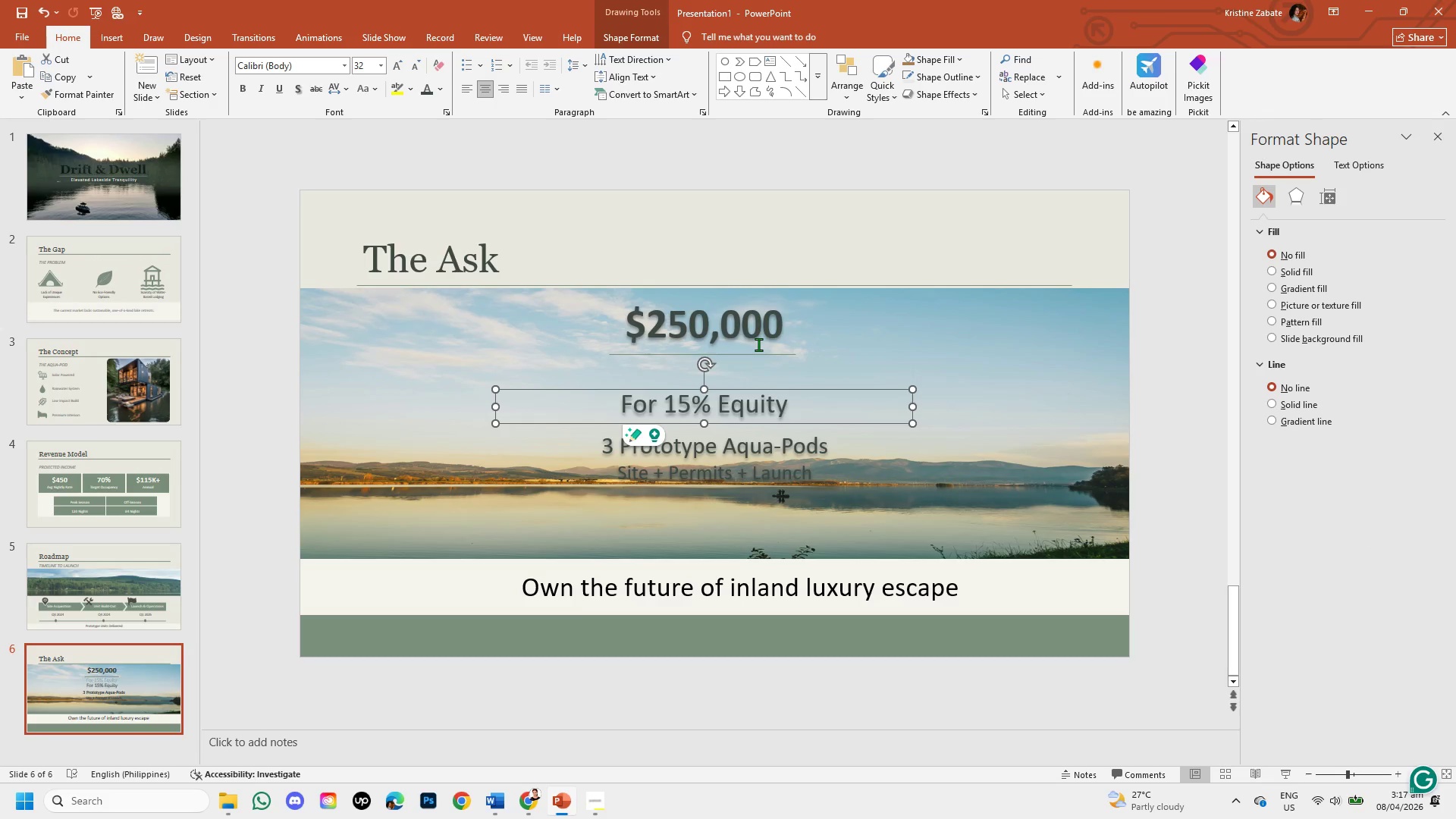 
left_click([758, 344])
 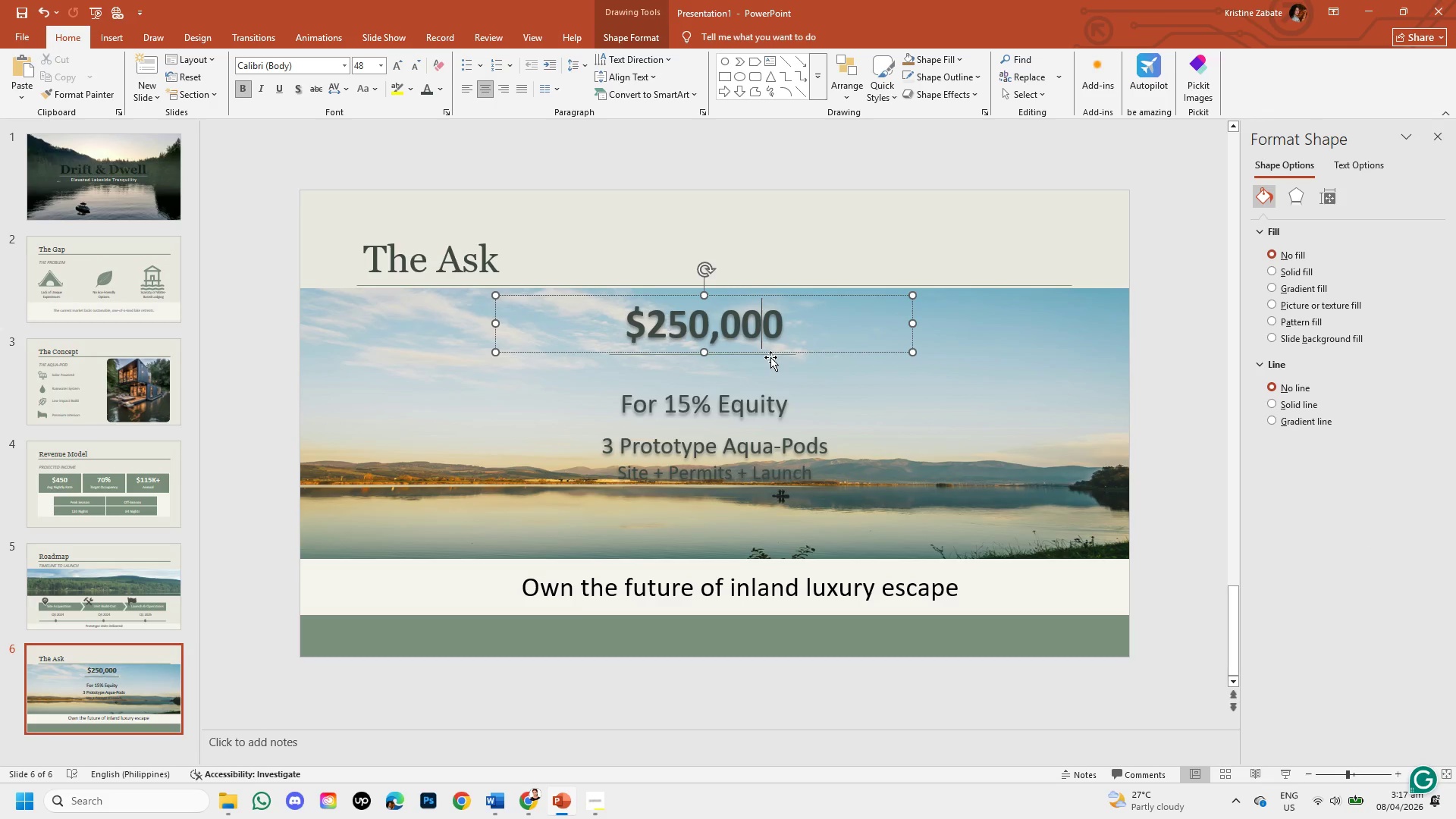 
left_click([770, 354])
 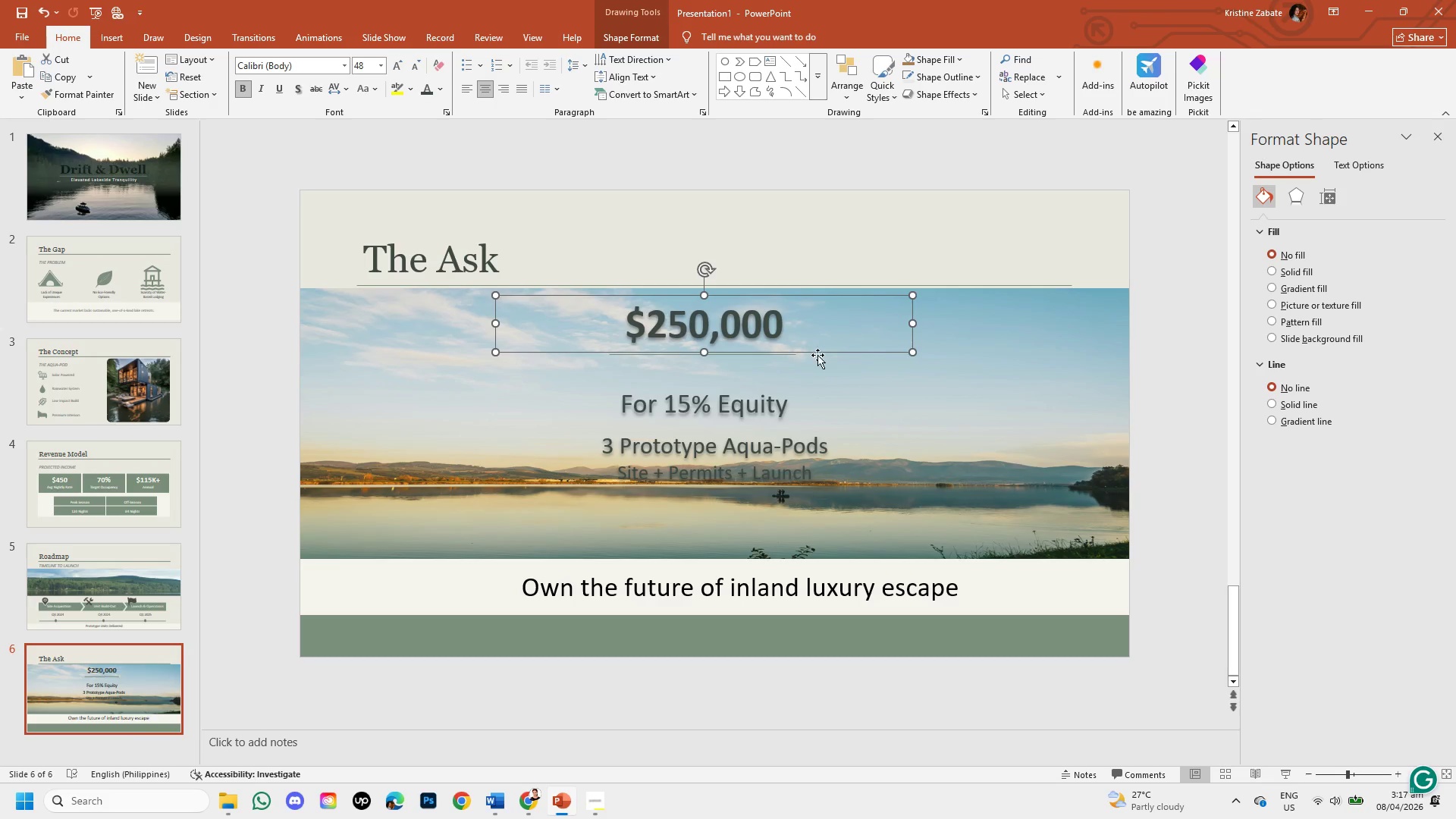 
left_click_drag(start_coordinate=[824, 354], to_coordinate=[1008, 395])
 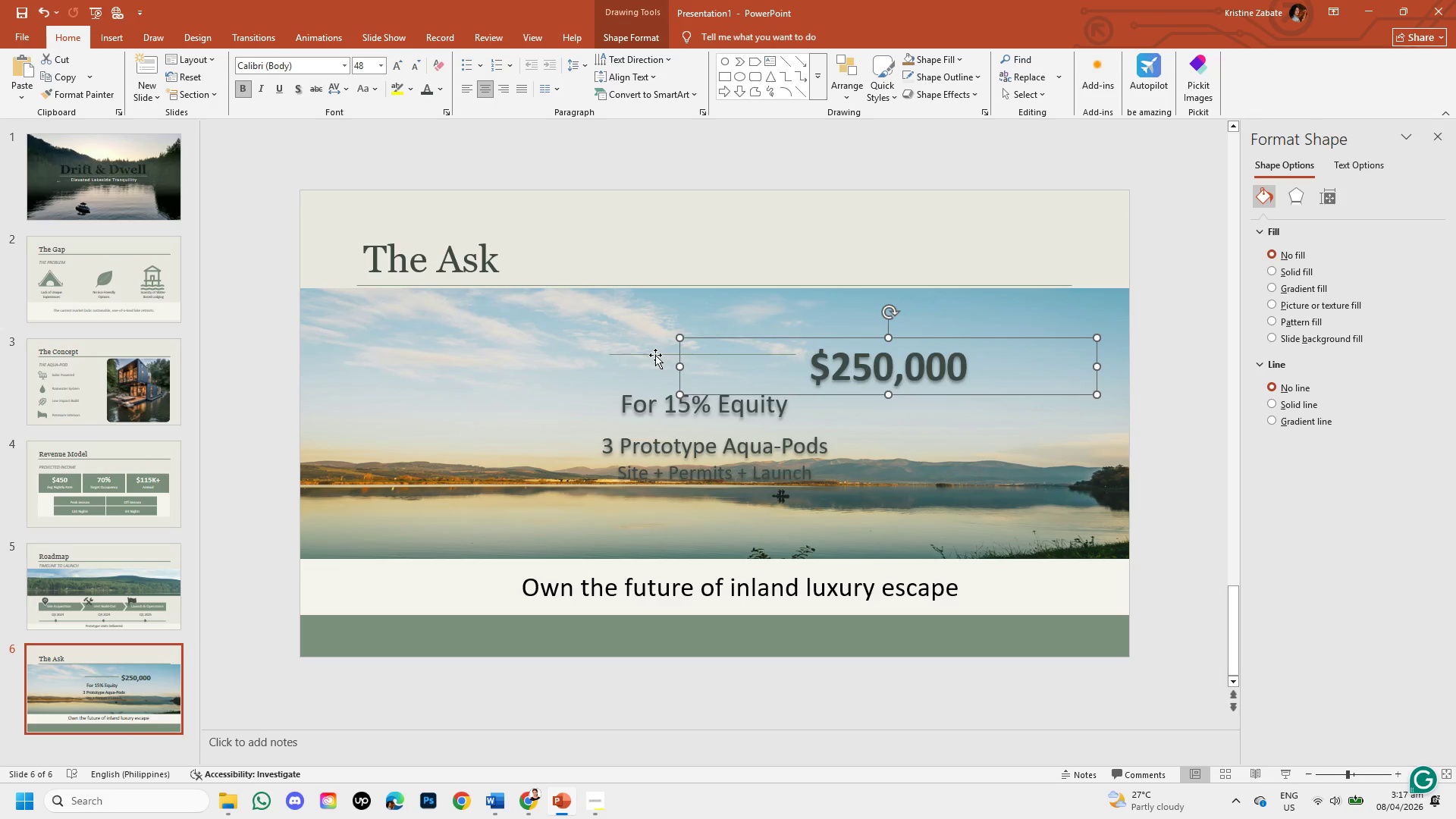 
left_click([651, 353])
 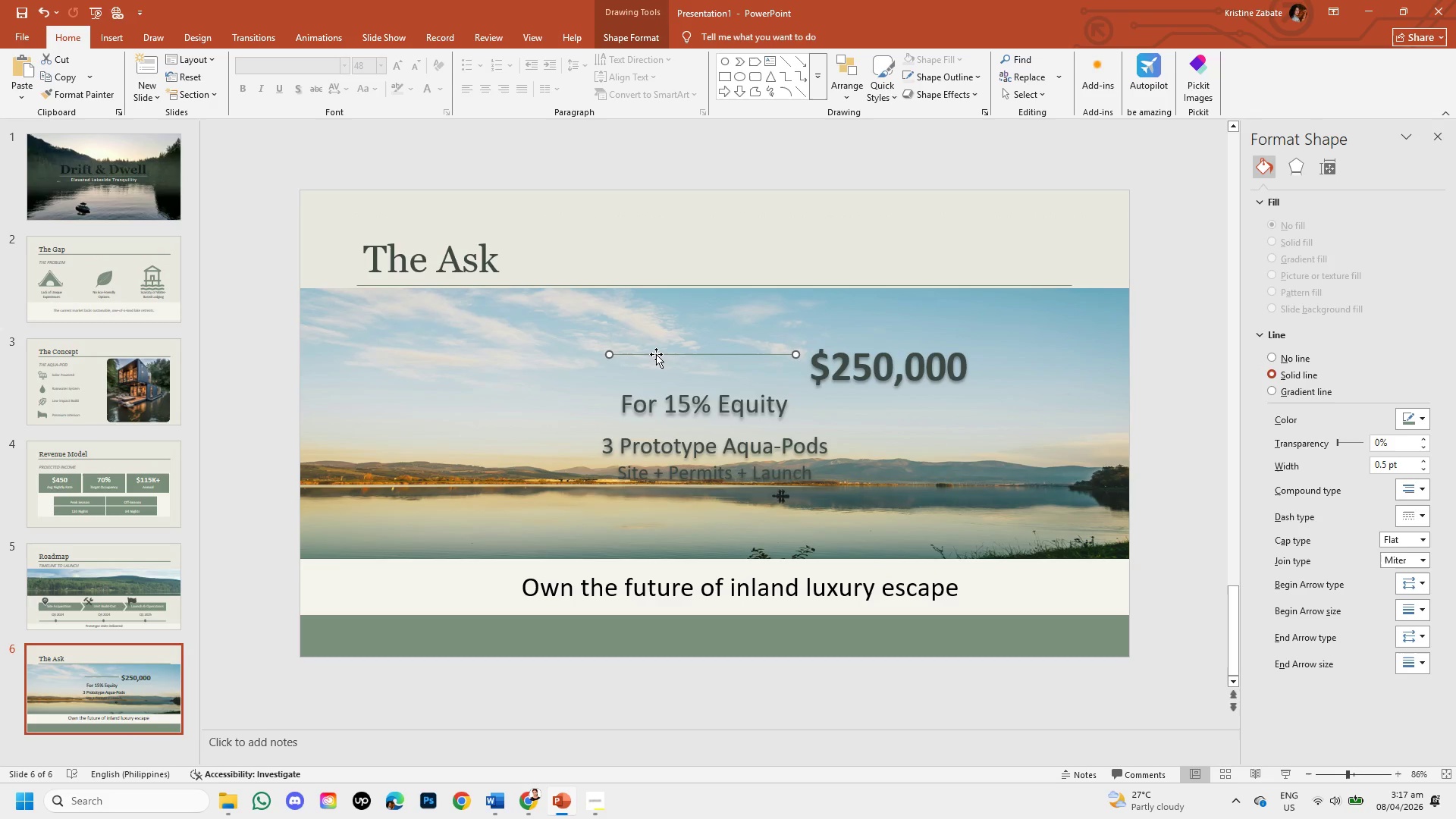 
left_click_drag(start_coordinate=[656, 354], to_coordinate=[660, 384])
 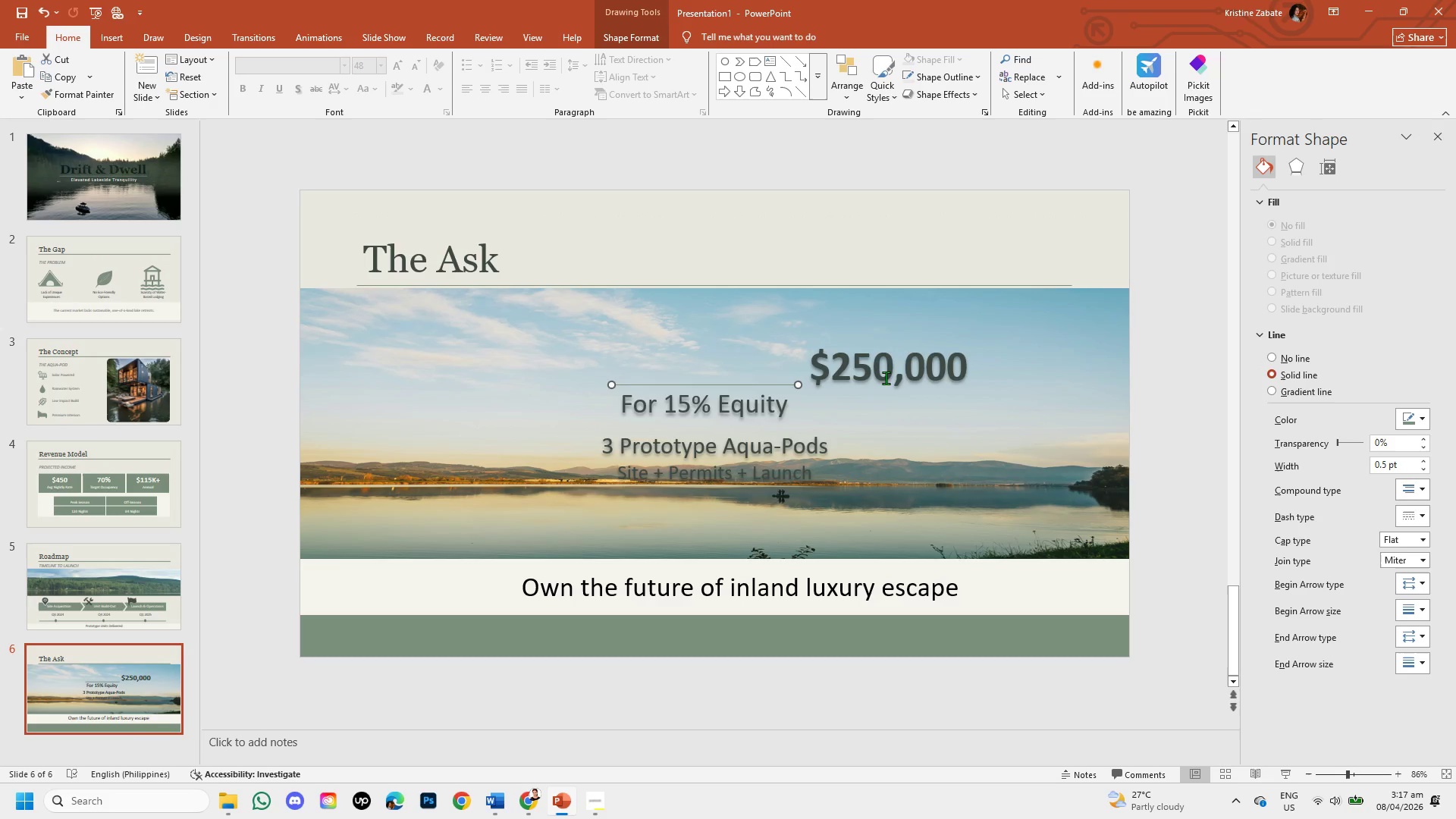 
left_click([886, 378])
 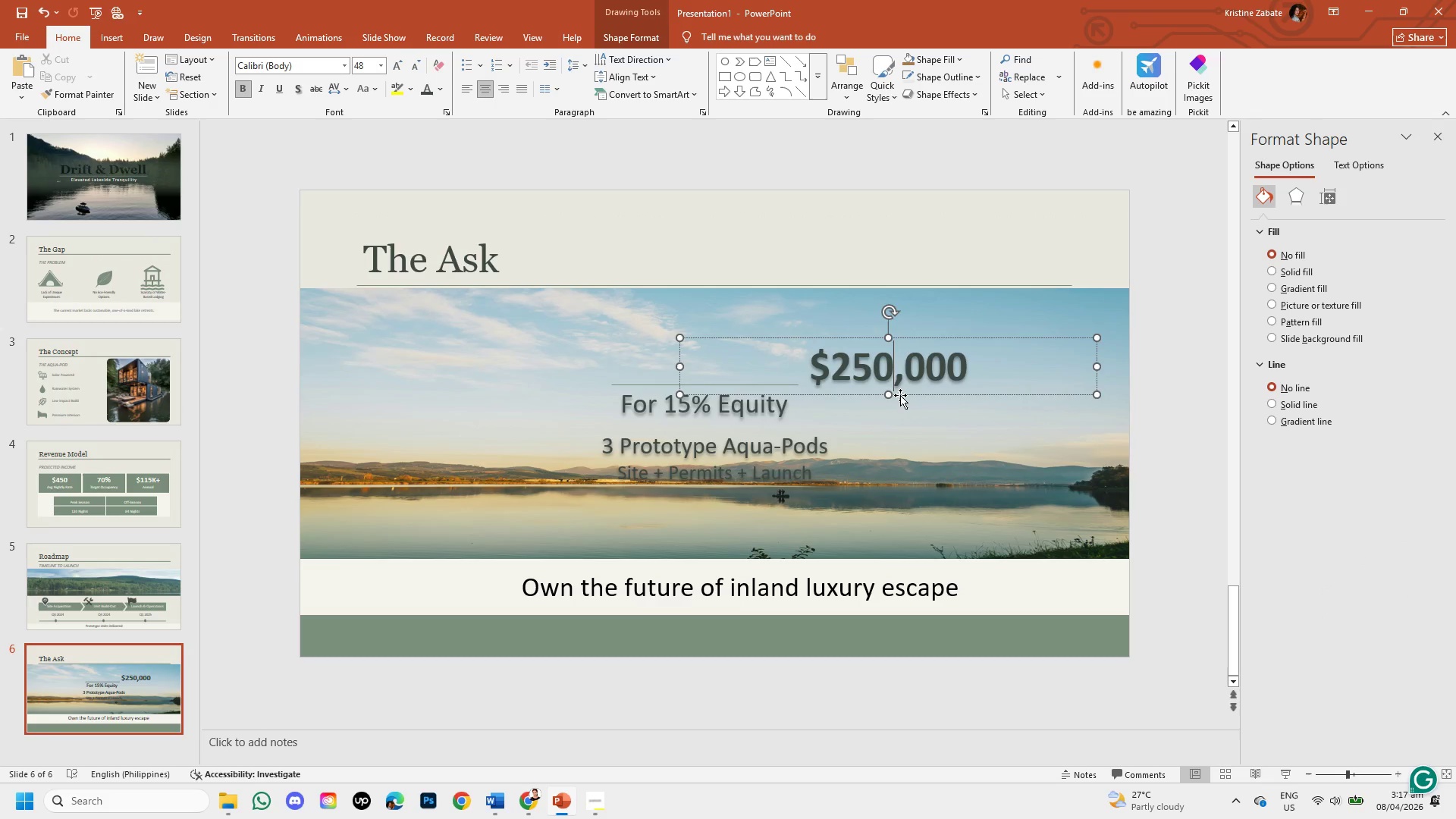 
left_click_drag(start_coordinate=[900, 395], to_coordinate=[723, 383])
 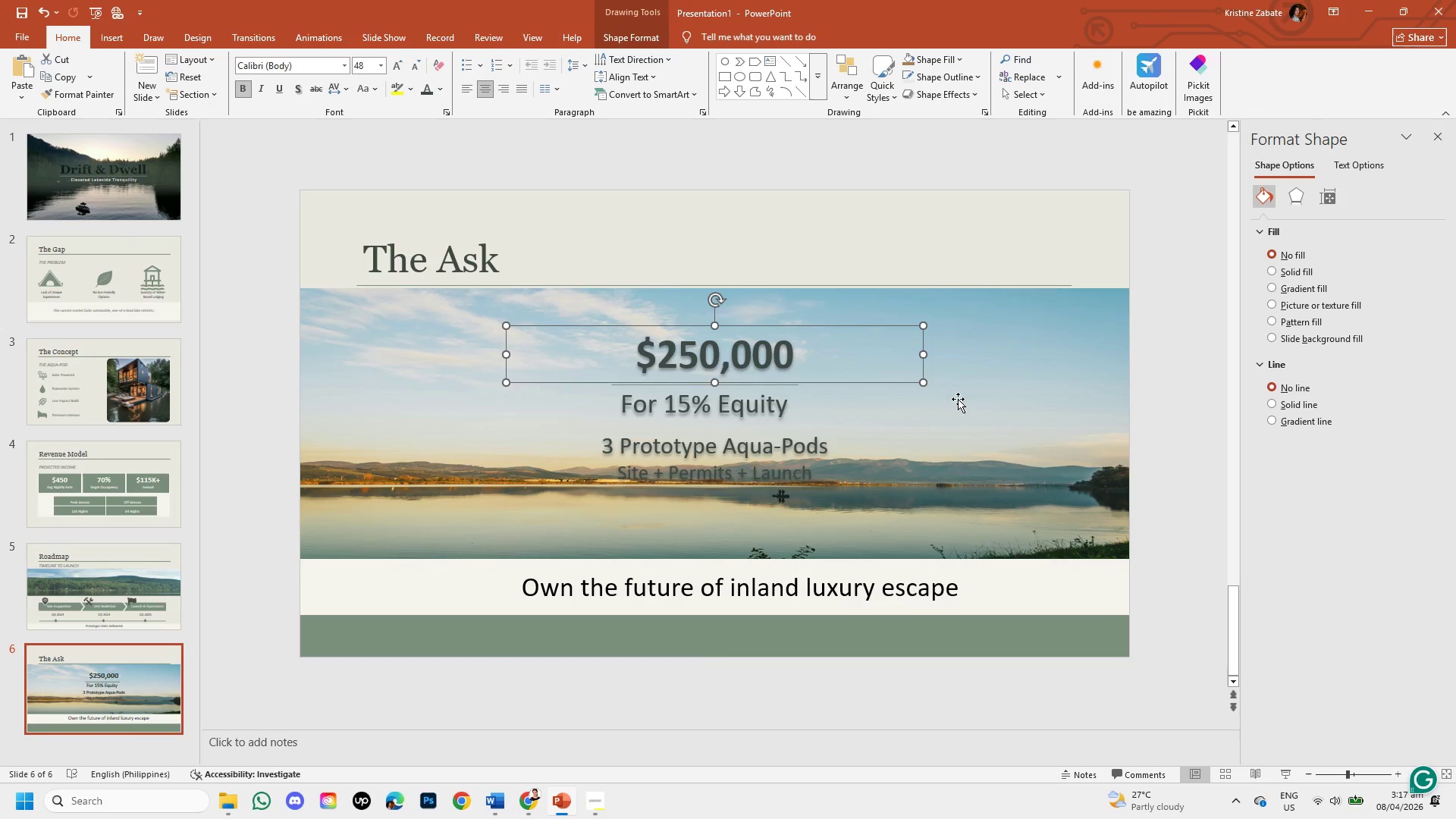 
left_click([964, 402])
 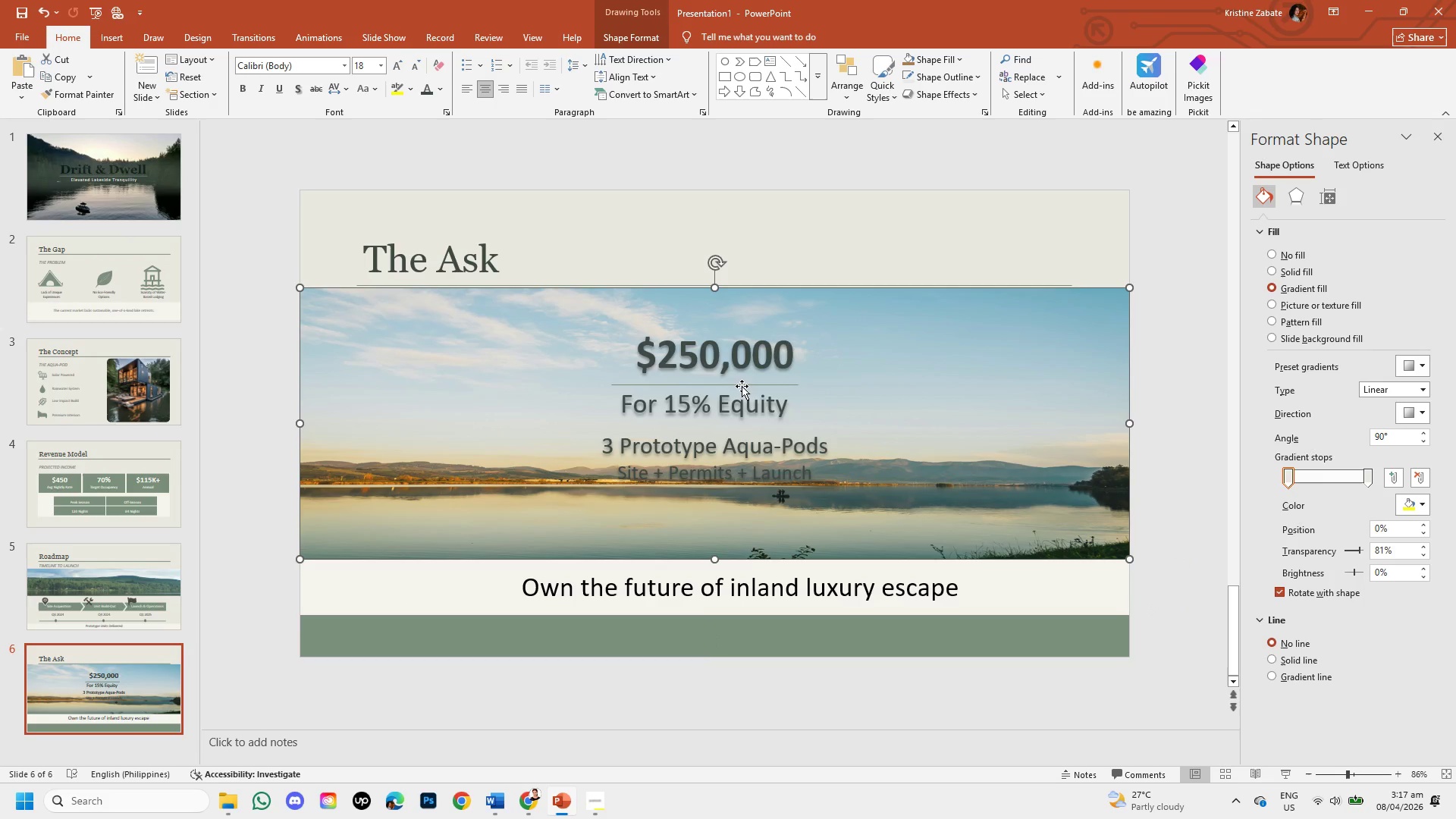 
left_click([741, 360])
 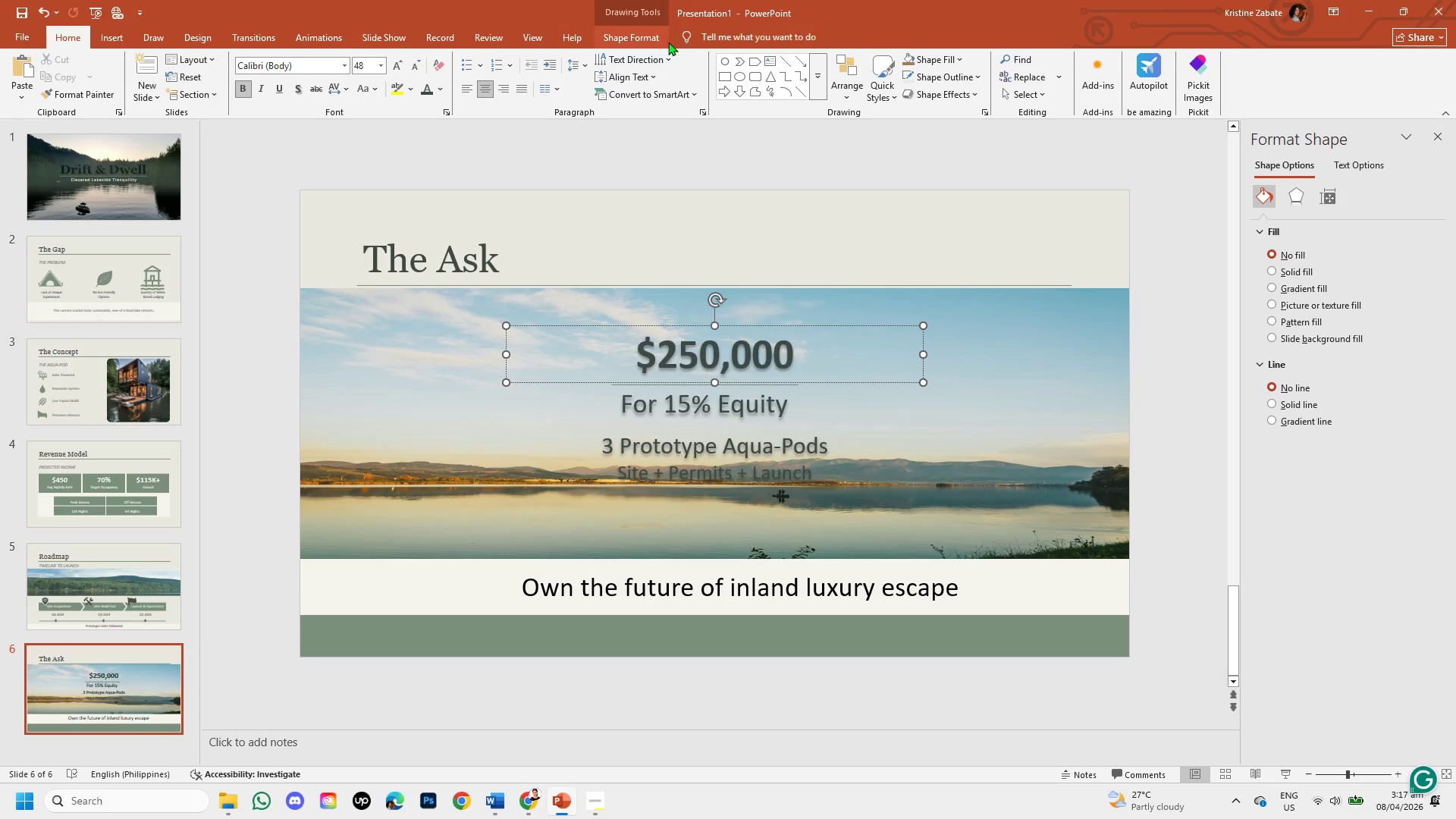 
left_click([653, 34])
 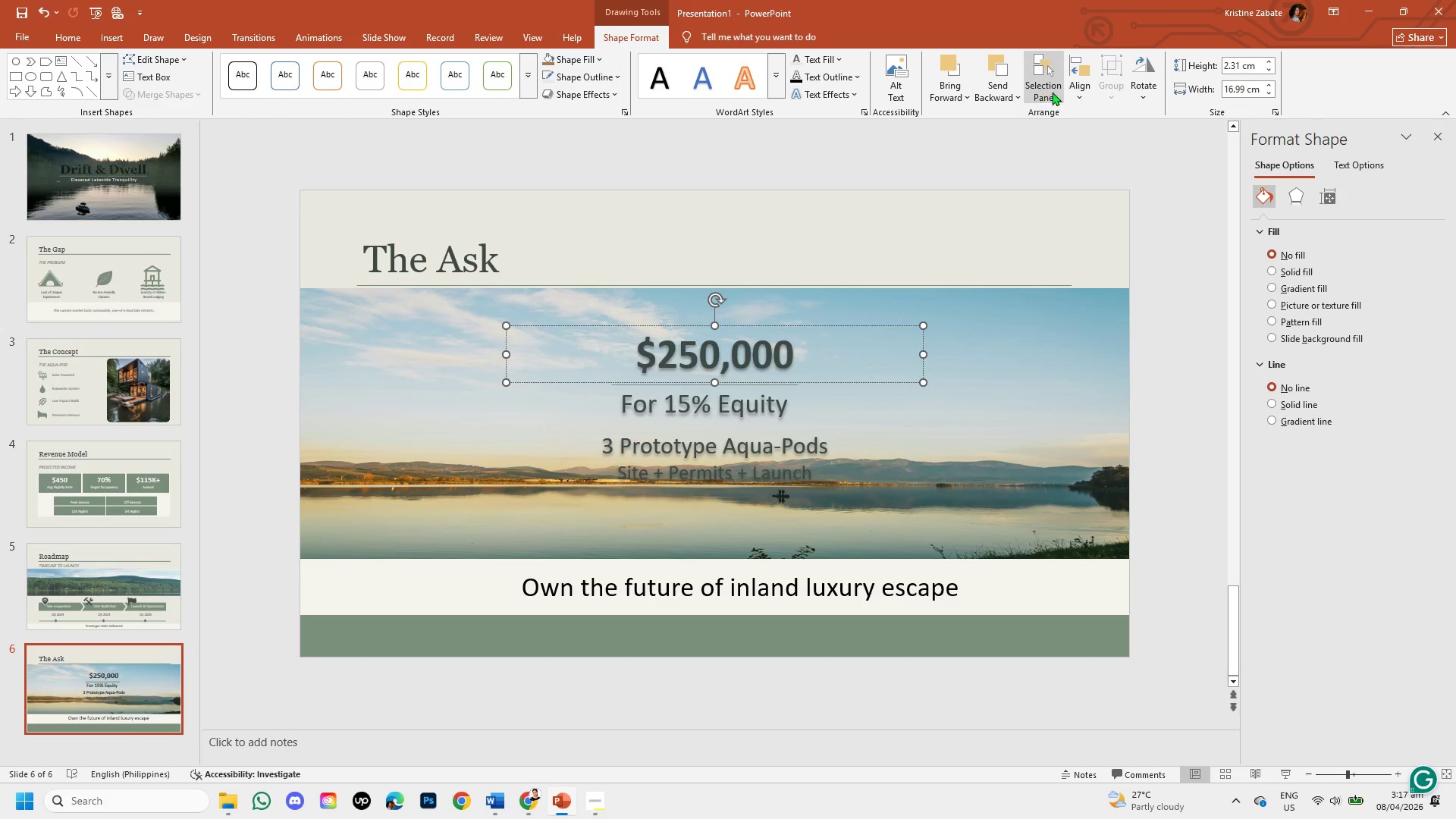 
left_click([1081, 95])
 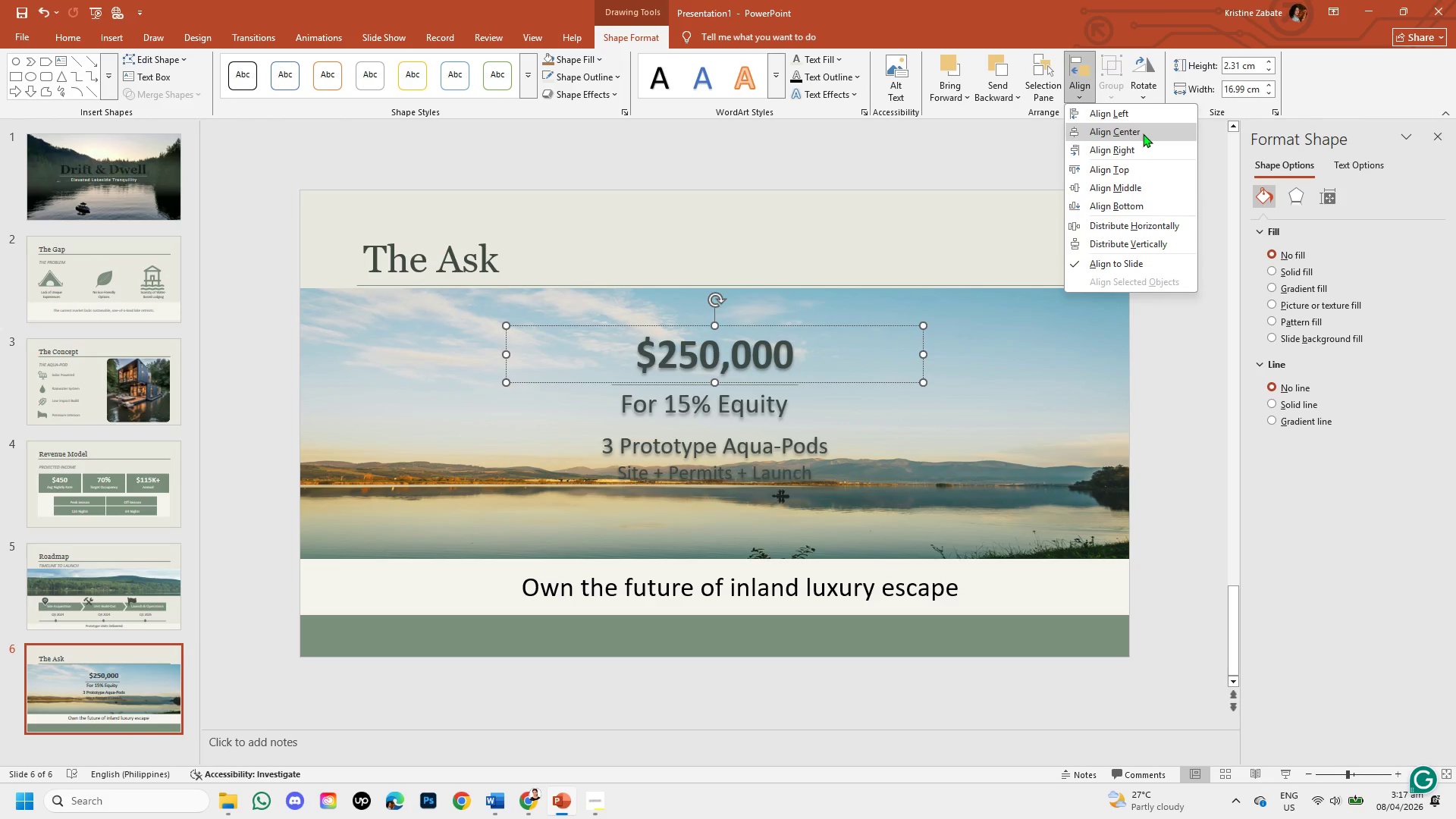 
left_click([1143, 133])
 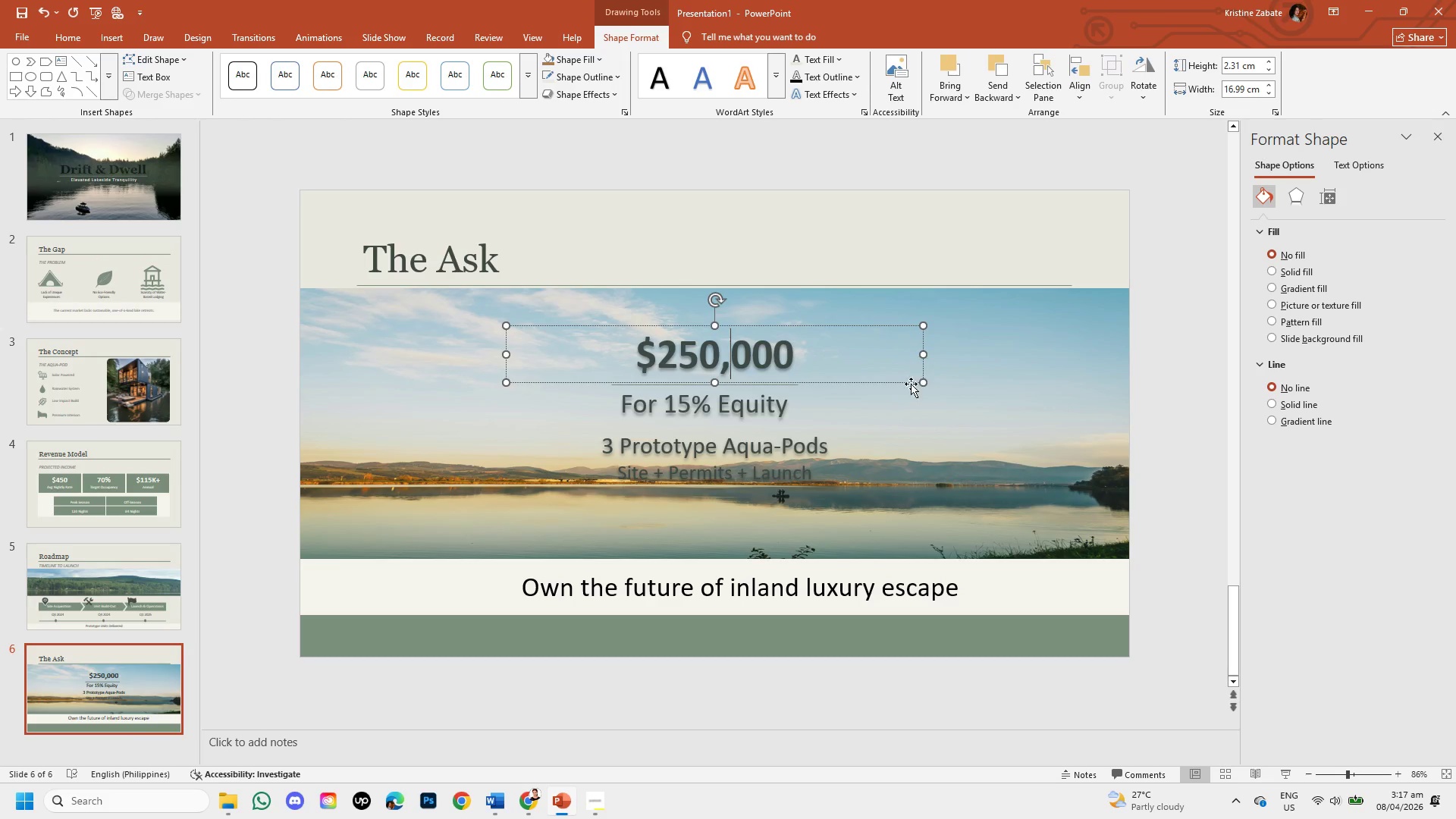 
left_click([893, 406])
 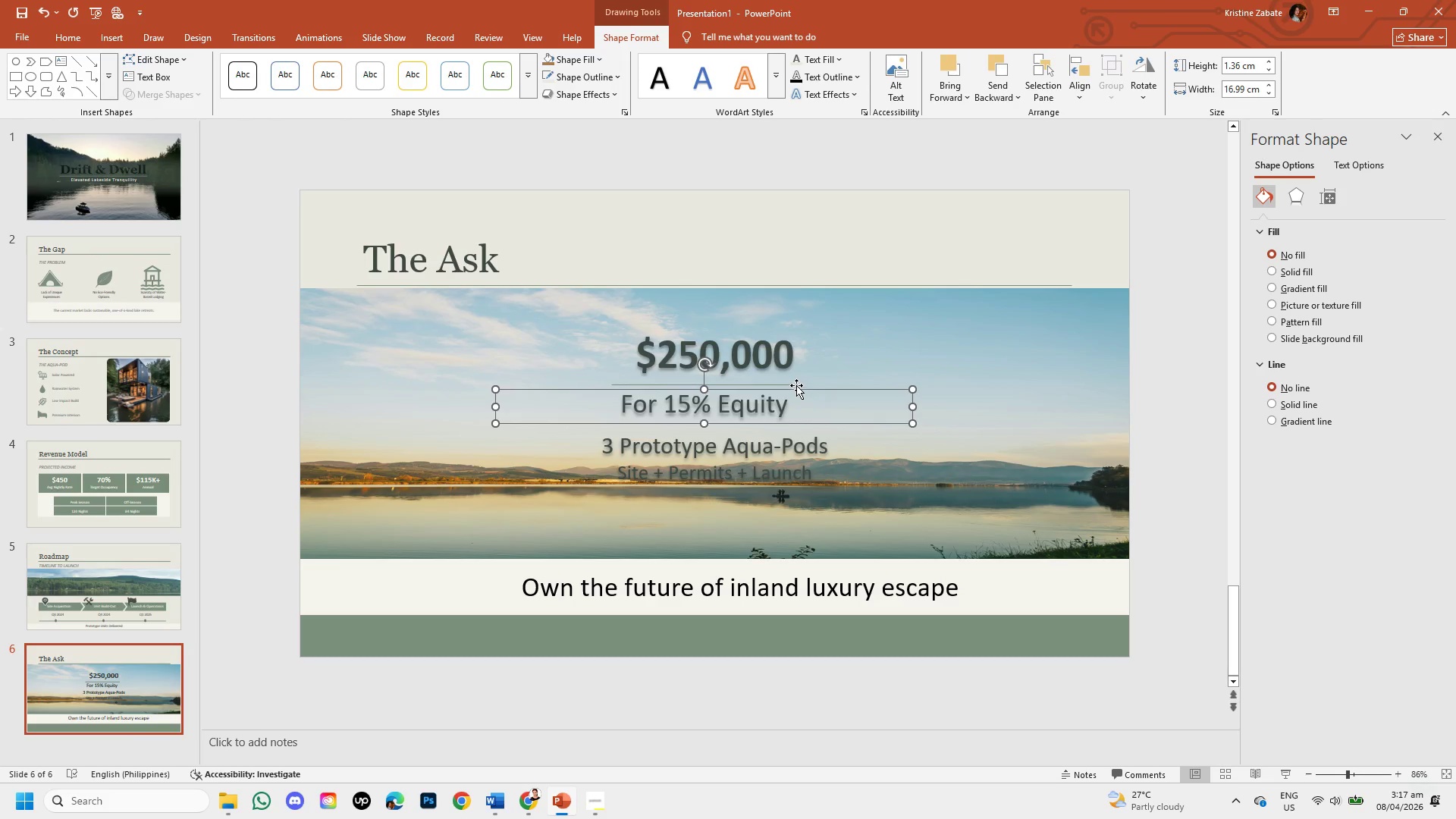 
left_click([796, 384])
 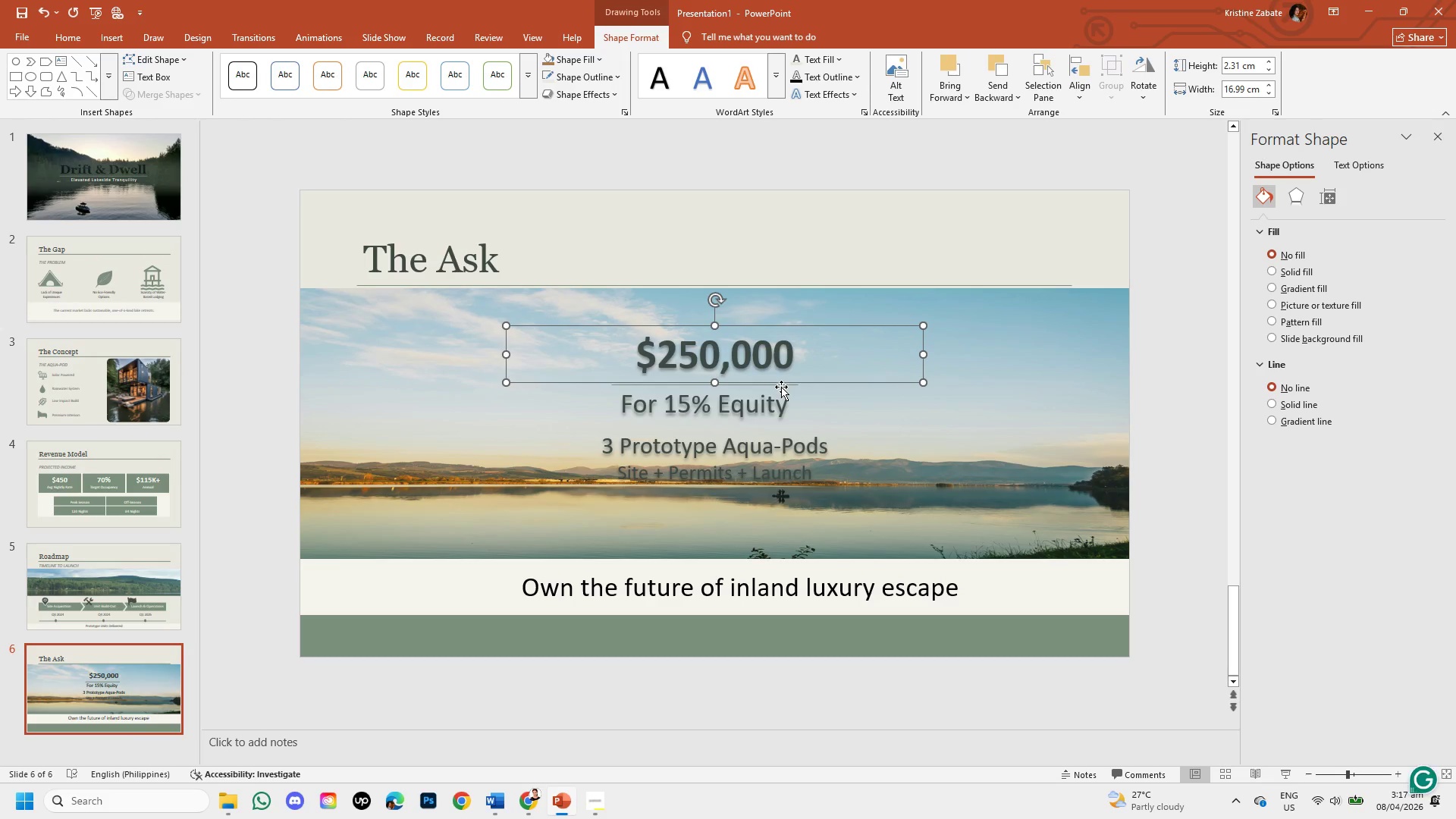 
left_click([781, 384])
 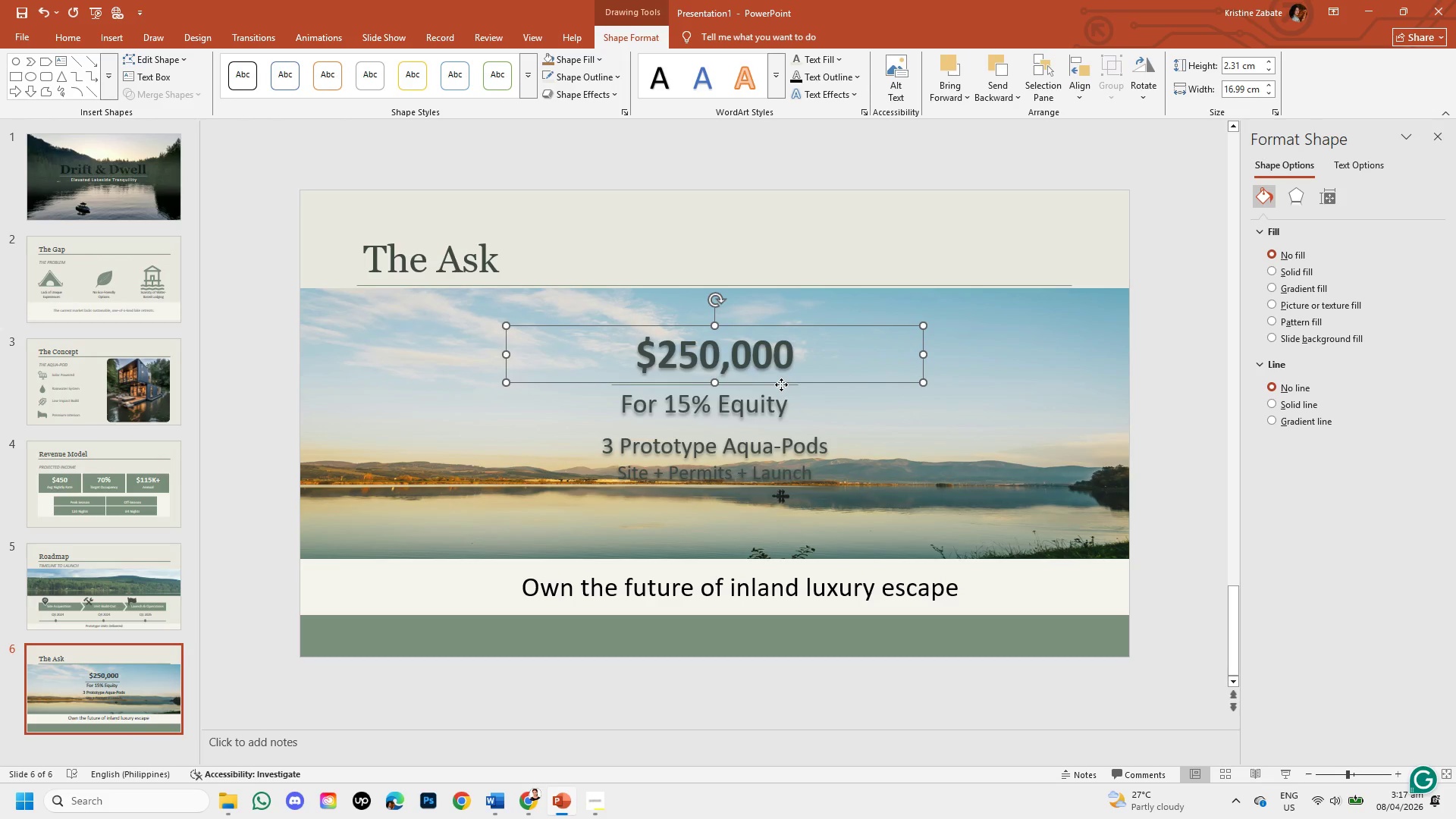 
double_click([781, 384])
 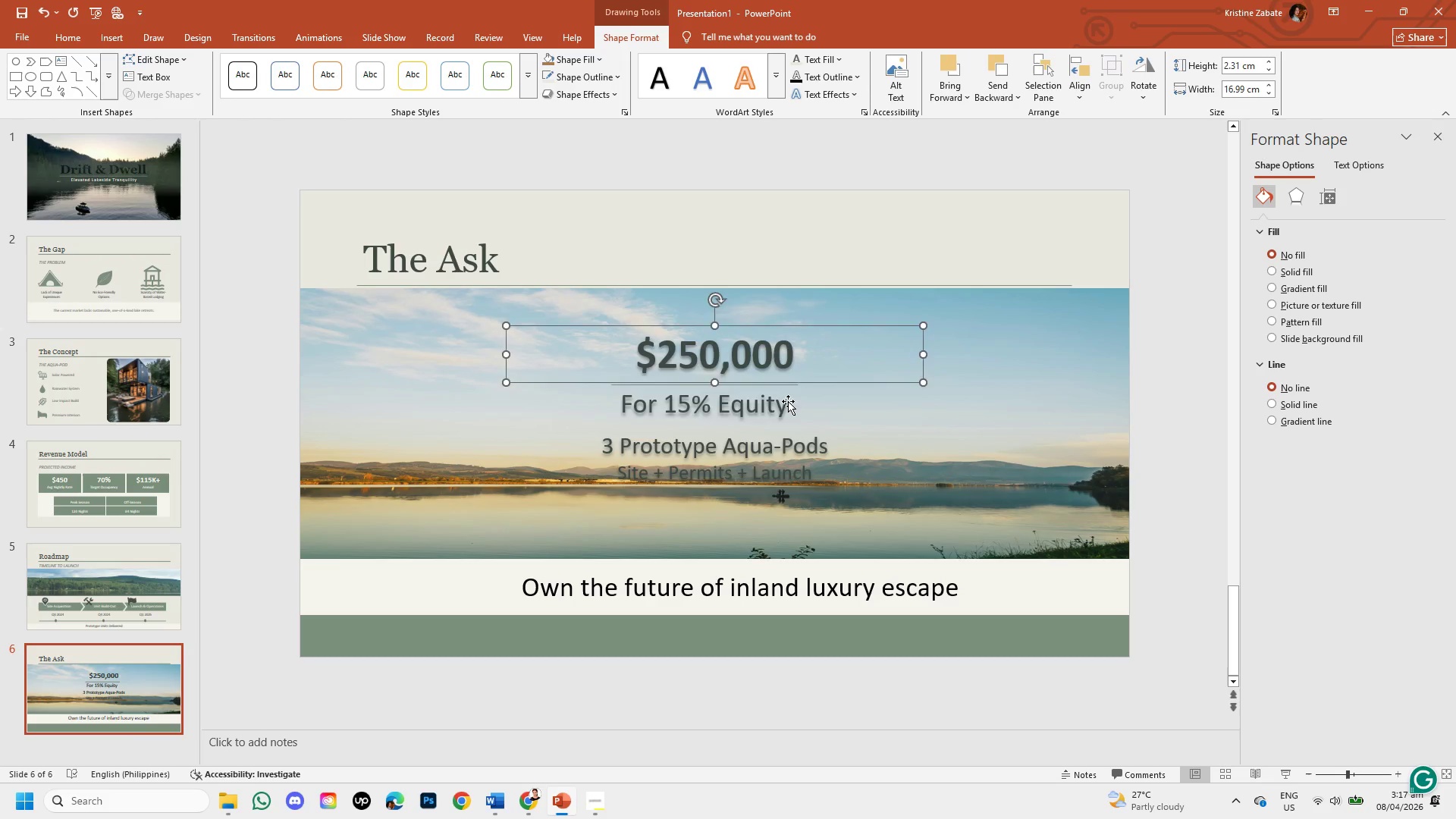 
left_click([788, 401])
 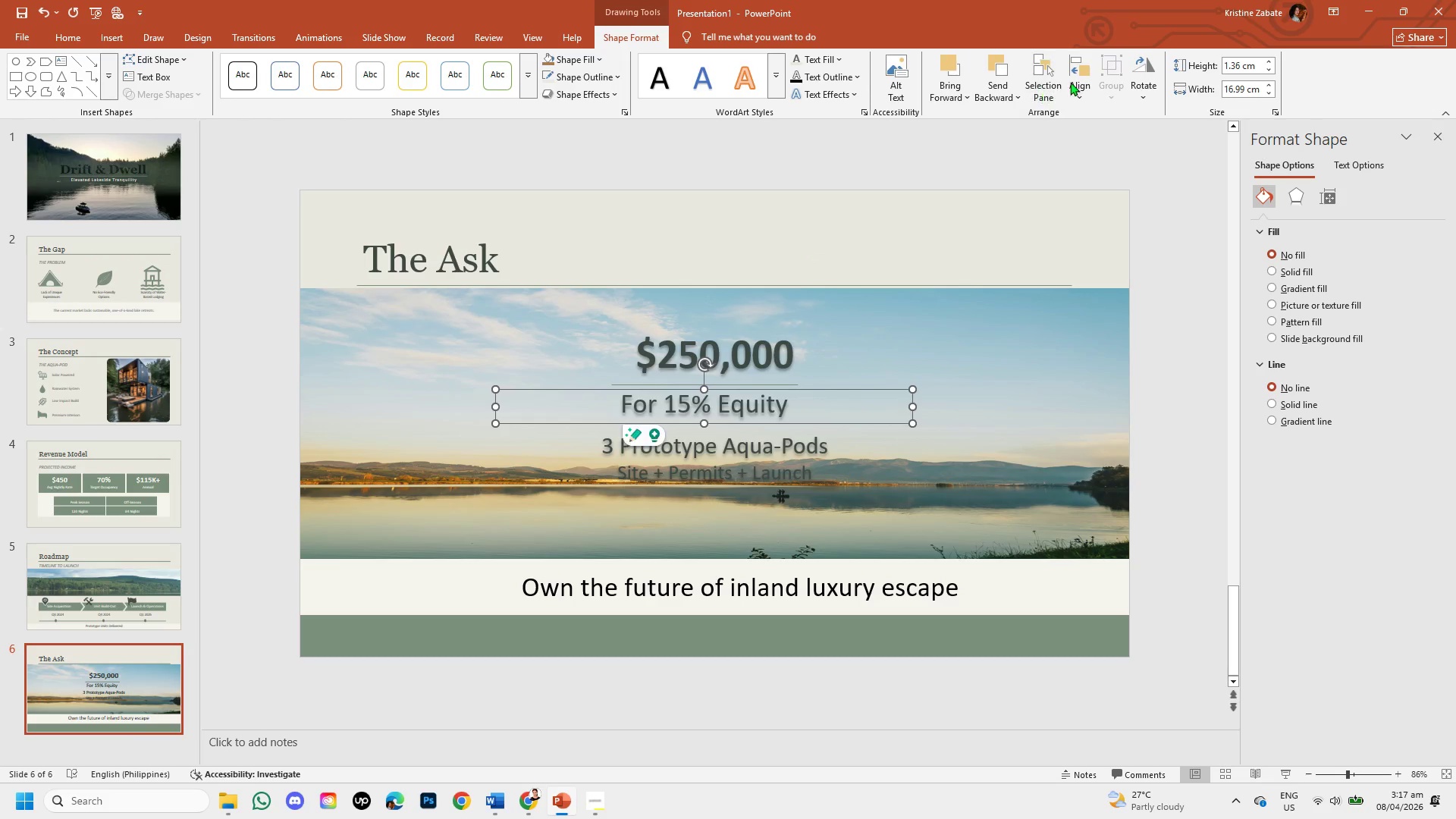 
left_click([1084, 87])
 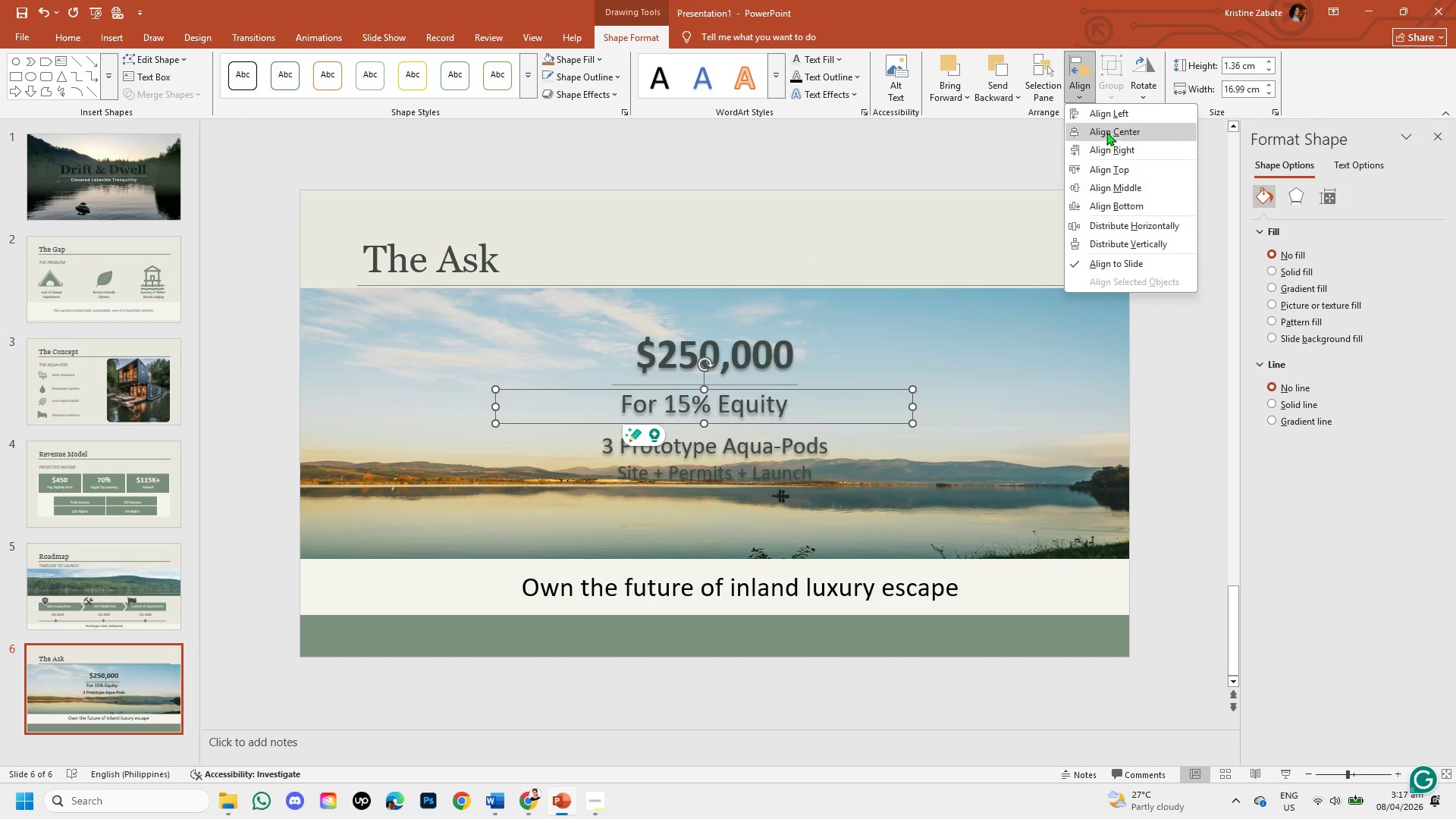 
left_click([1107, 130])
 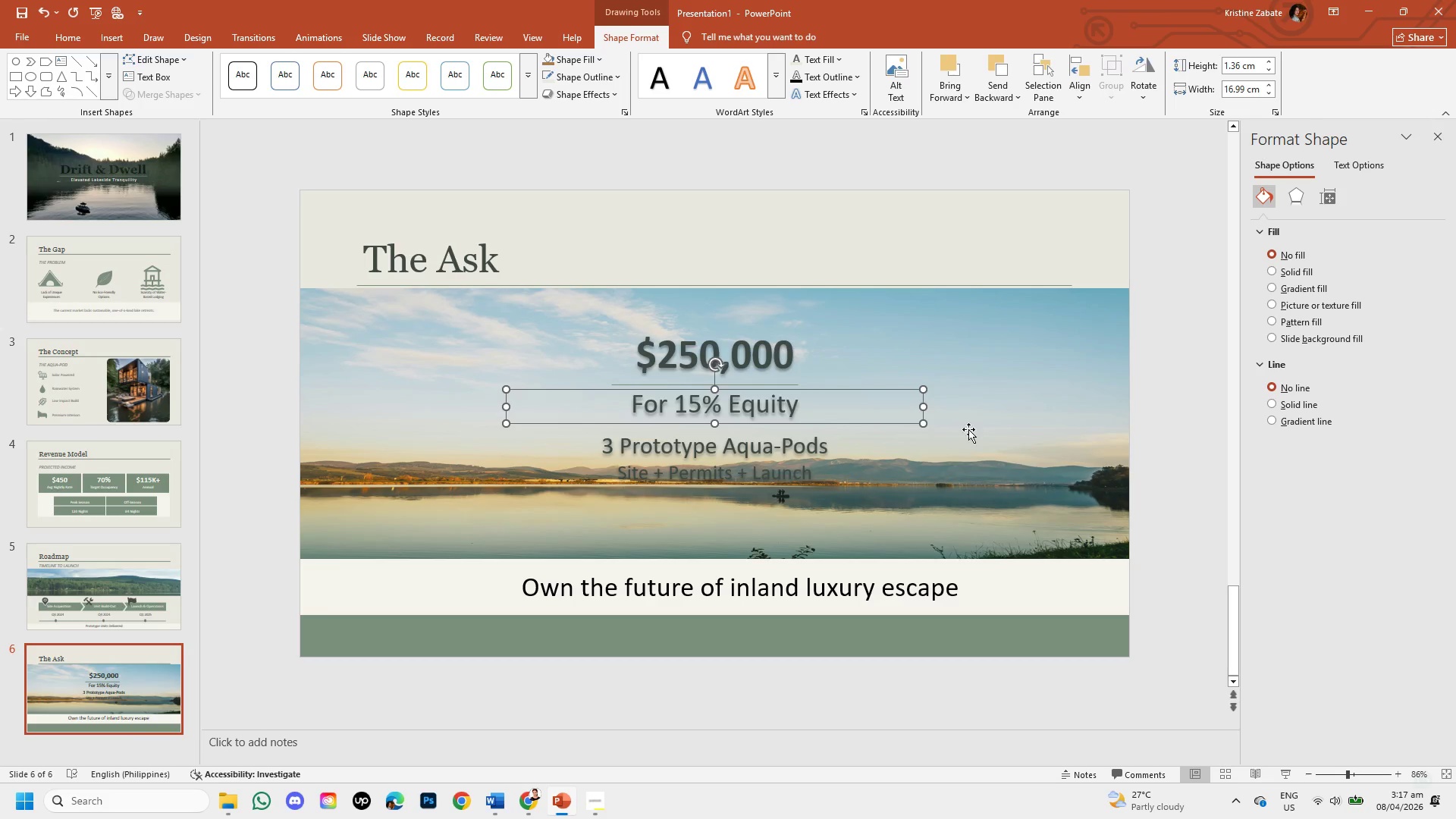 
left_click([968, 446])
 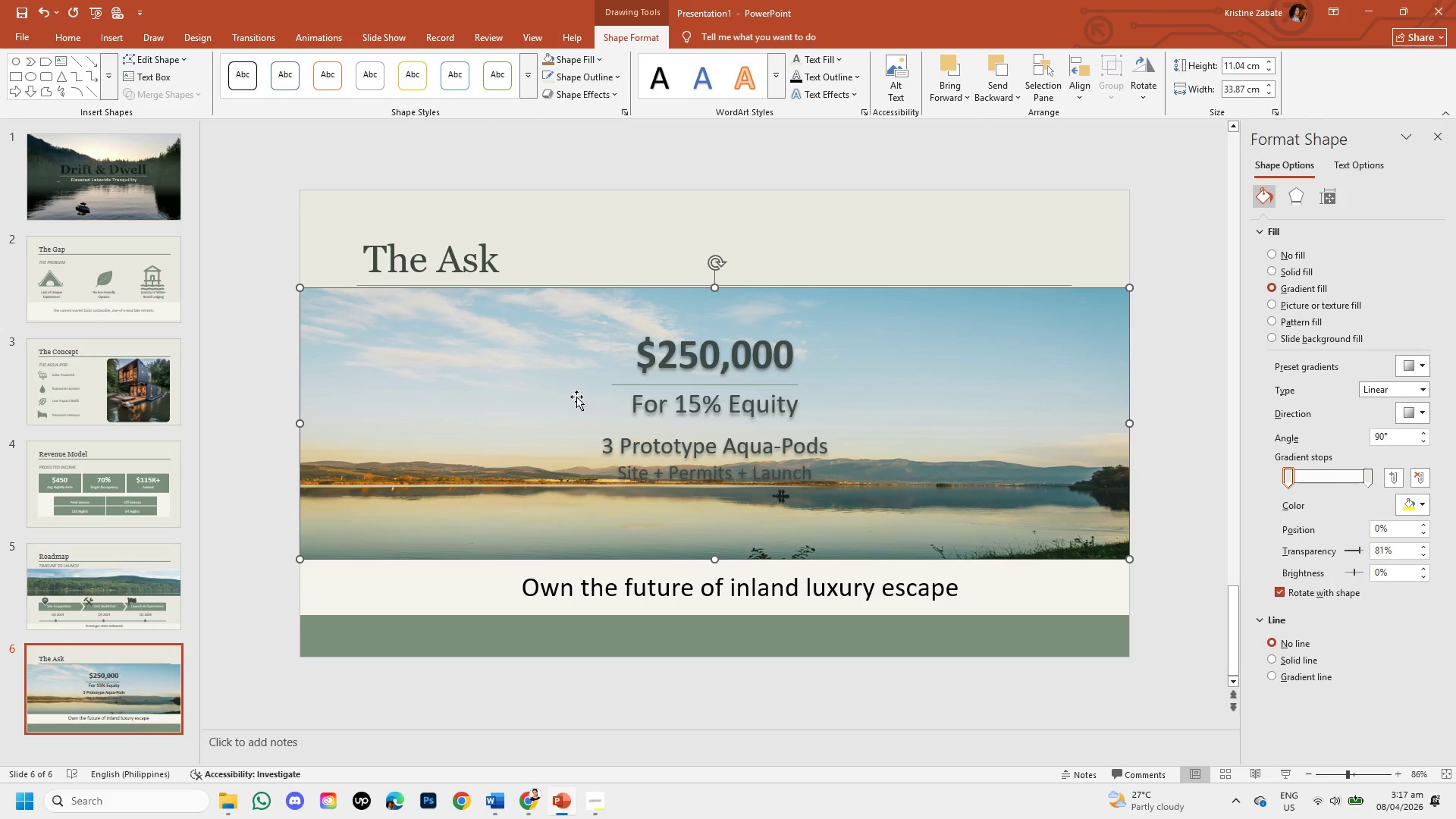 
left_click([614, 384])
 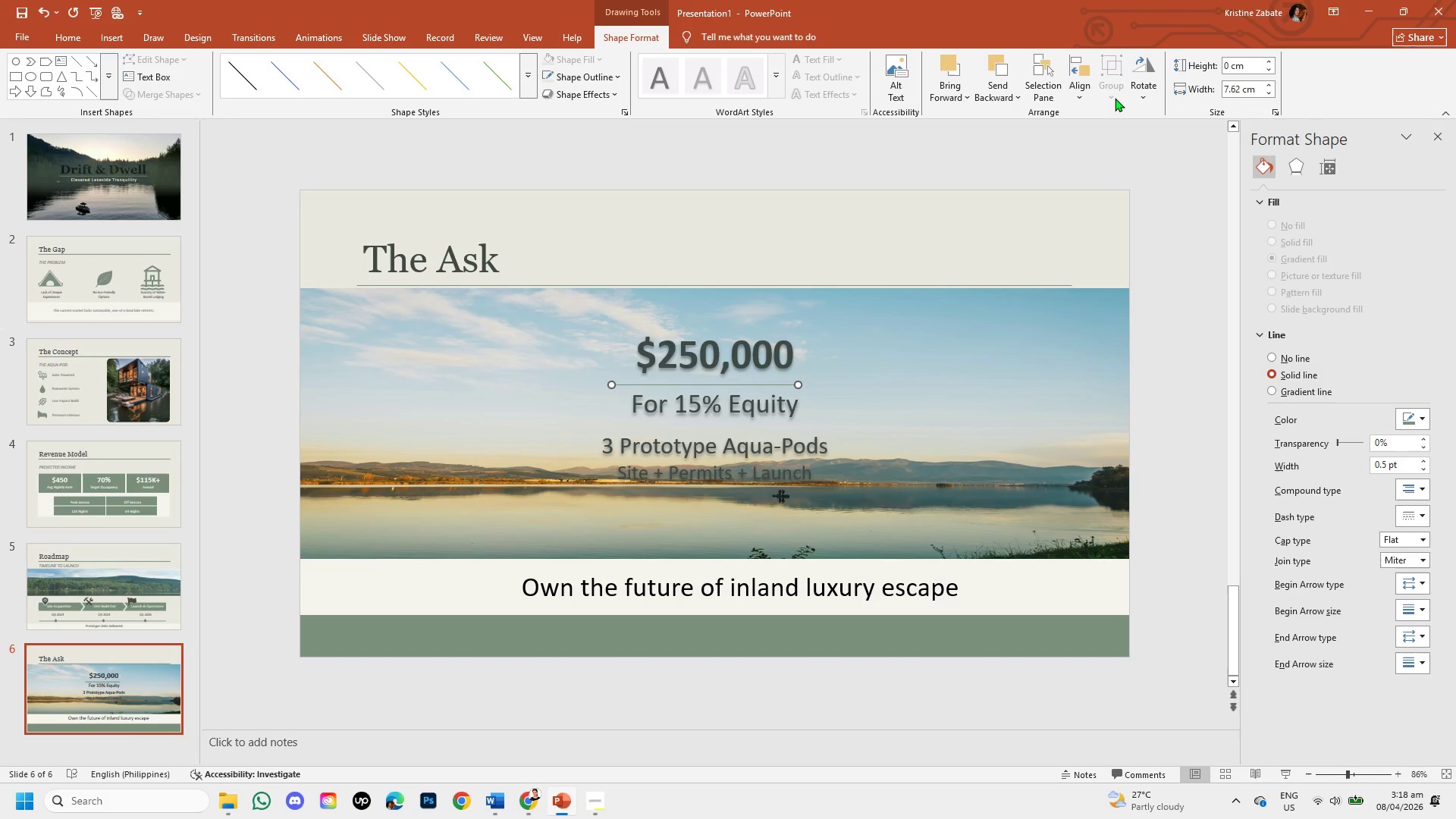 
left_click([1081, 89])
 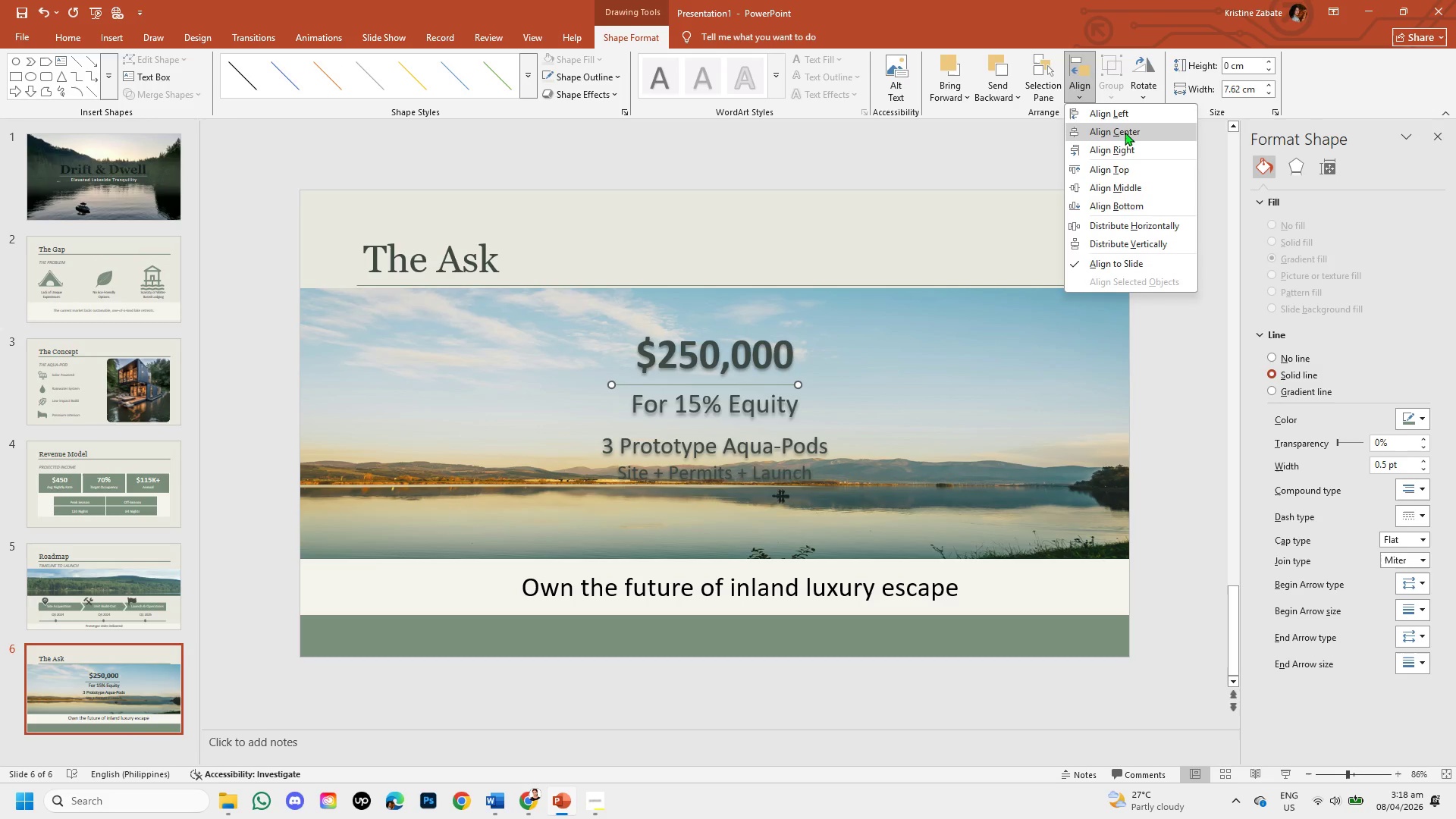 
left_click([1125, 131])
 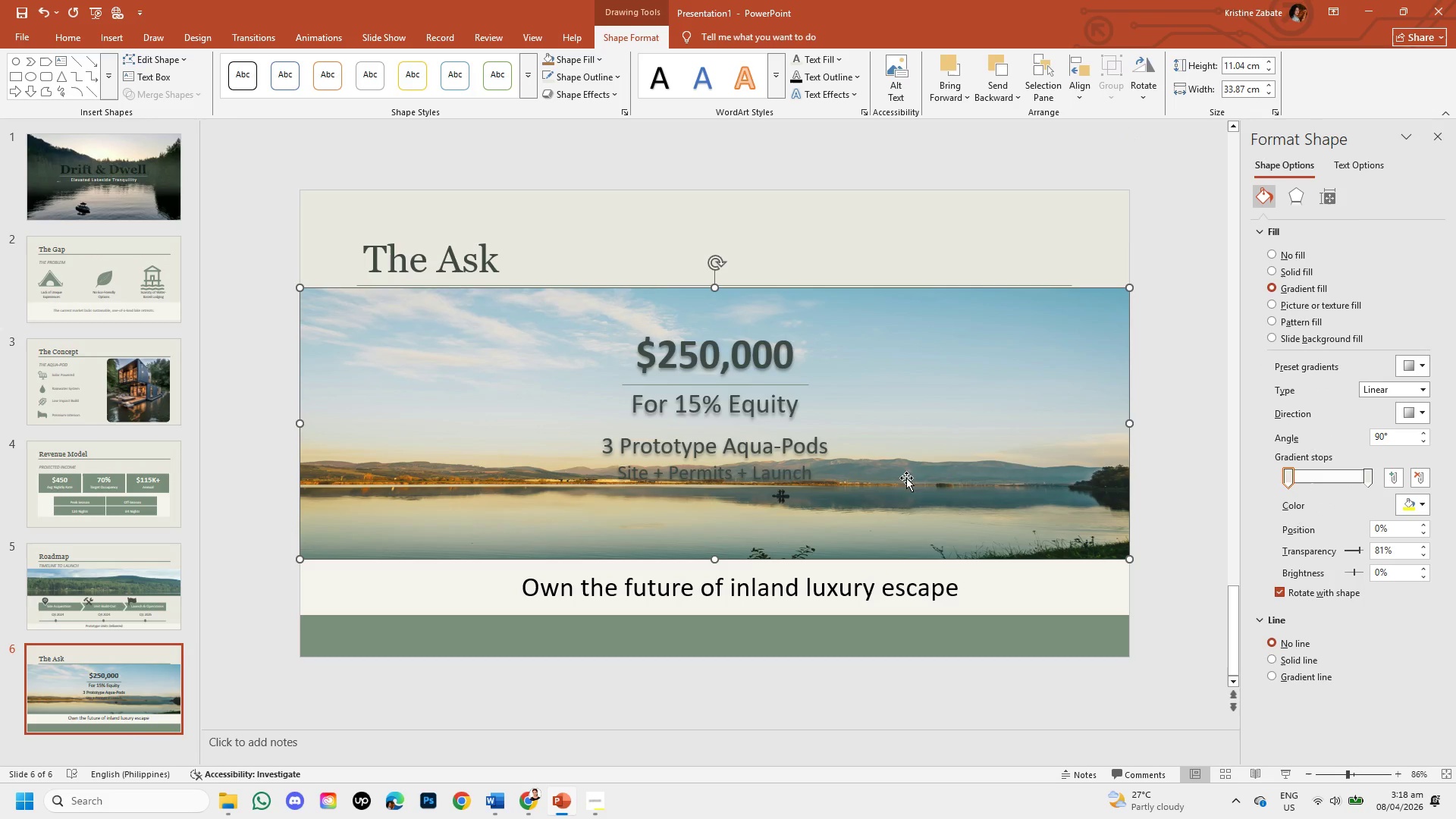 
left_click([1159, 511])
 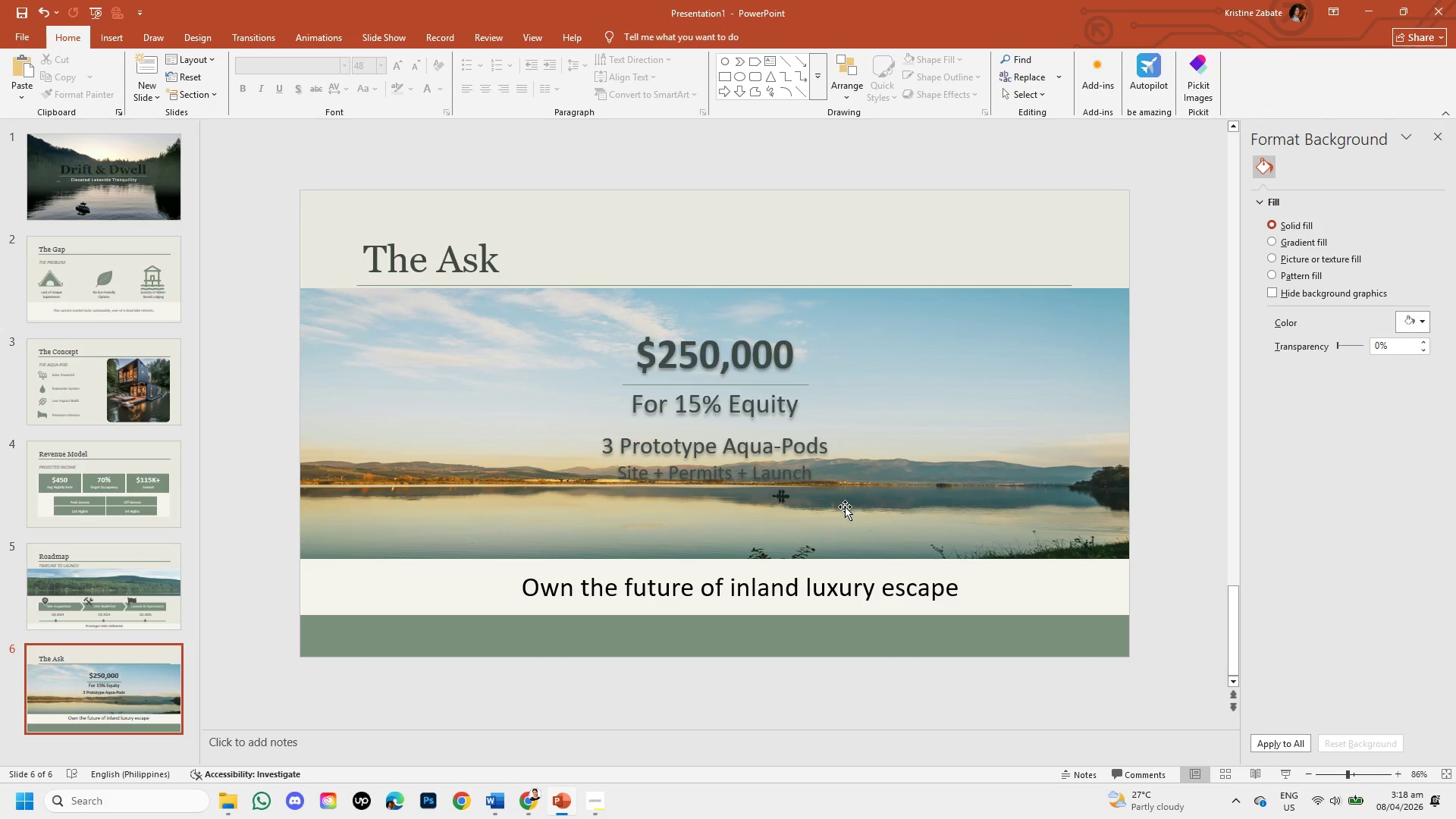 
wait(8.94)
 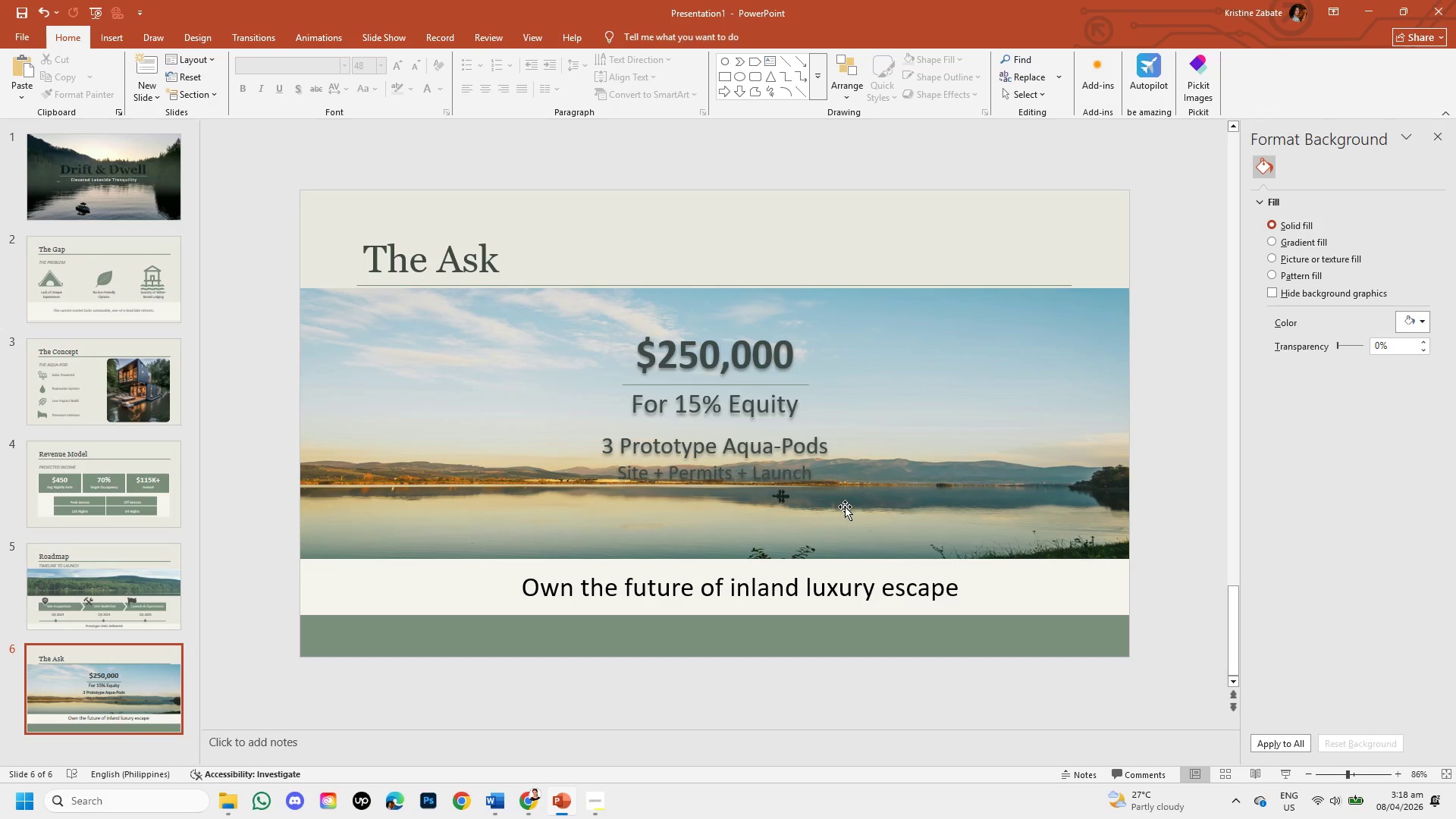 
left_click_drag(start_coordinate=[604, 441], to_coordinate=[827, 470])
 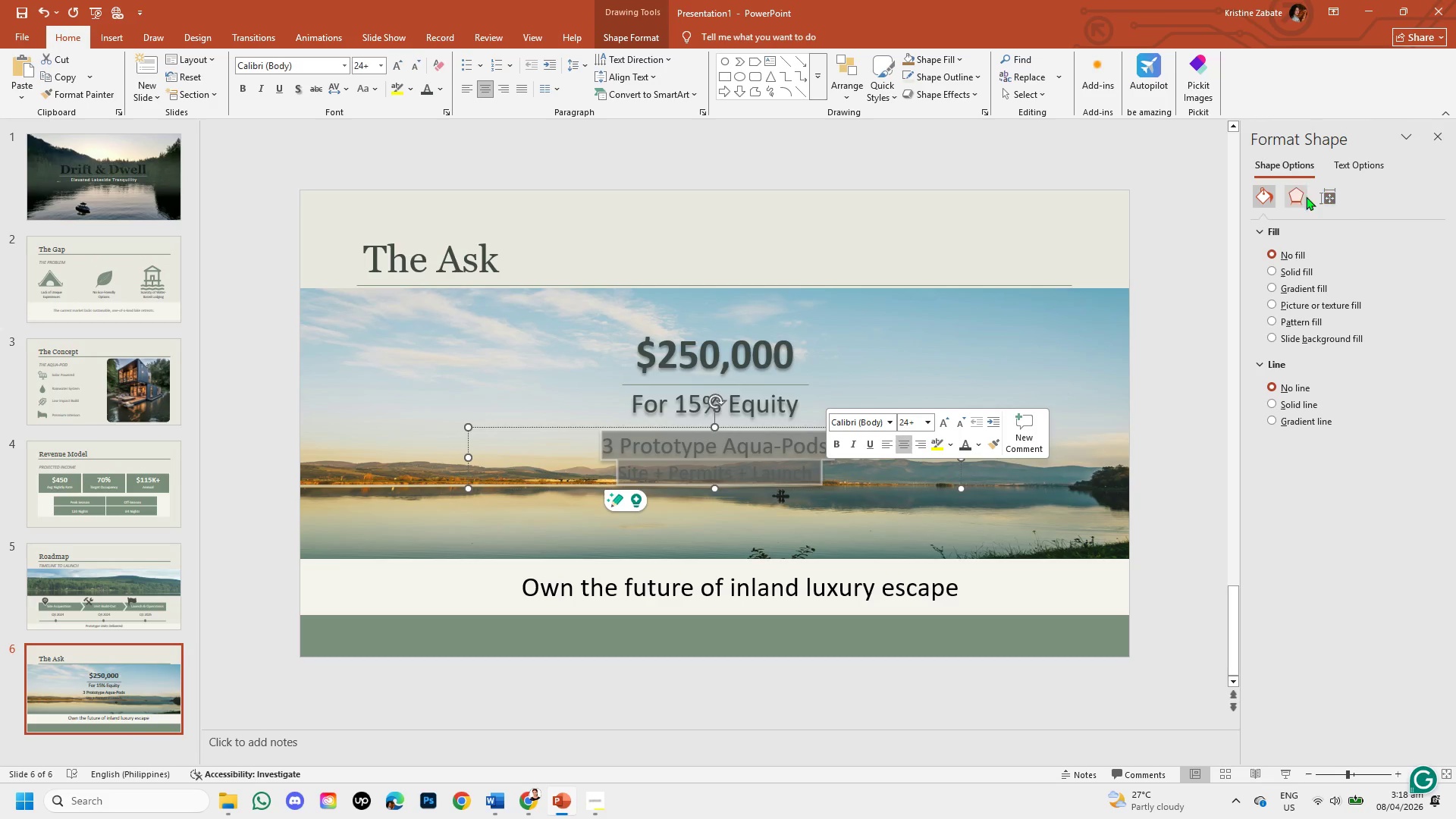 
left_click([1300, 193])
 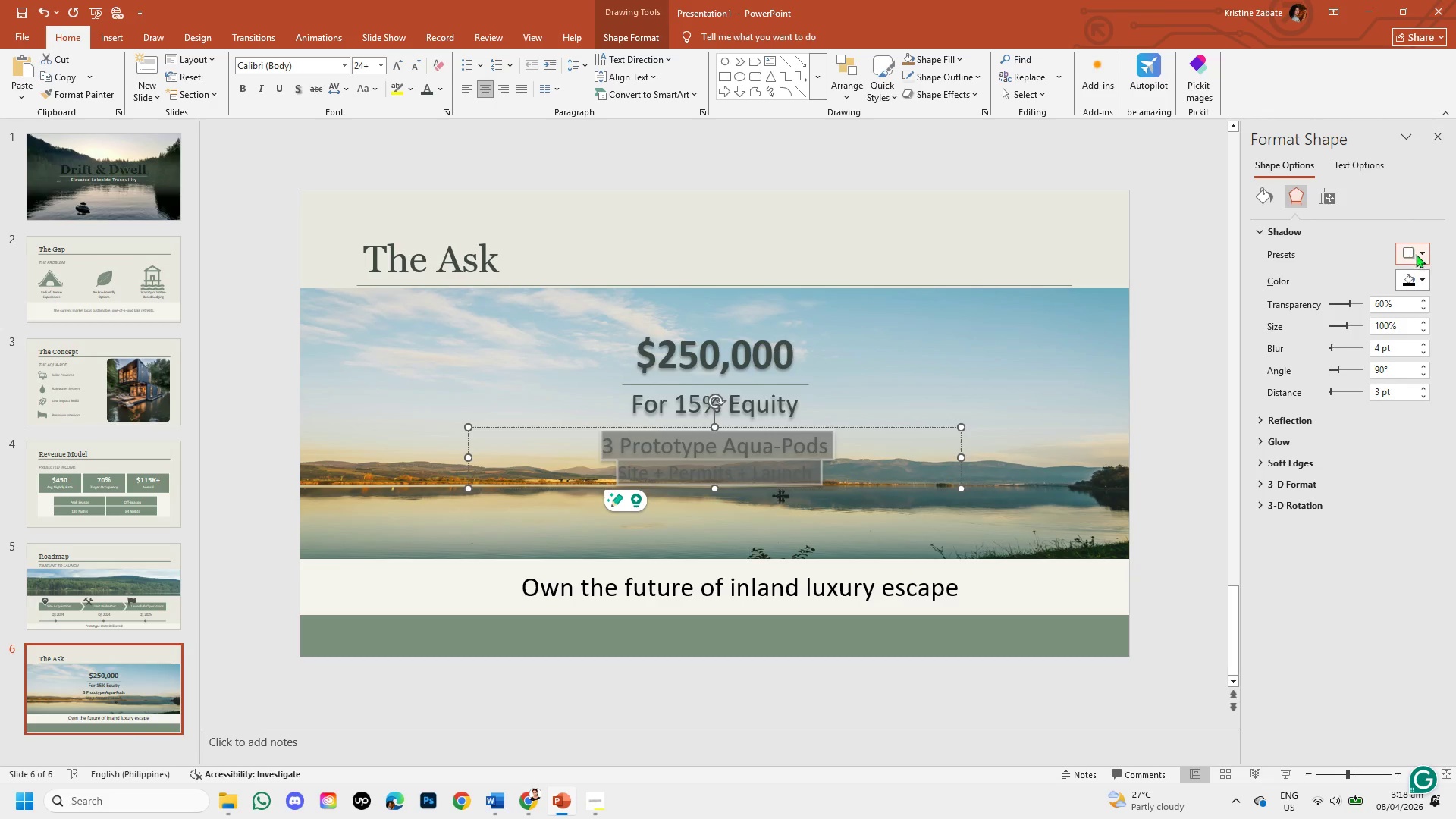 
left_click([1418, 254])
 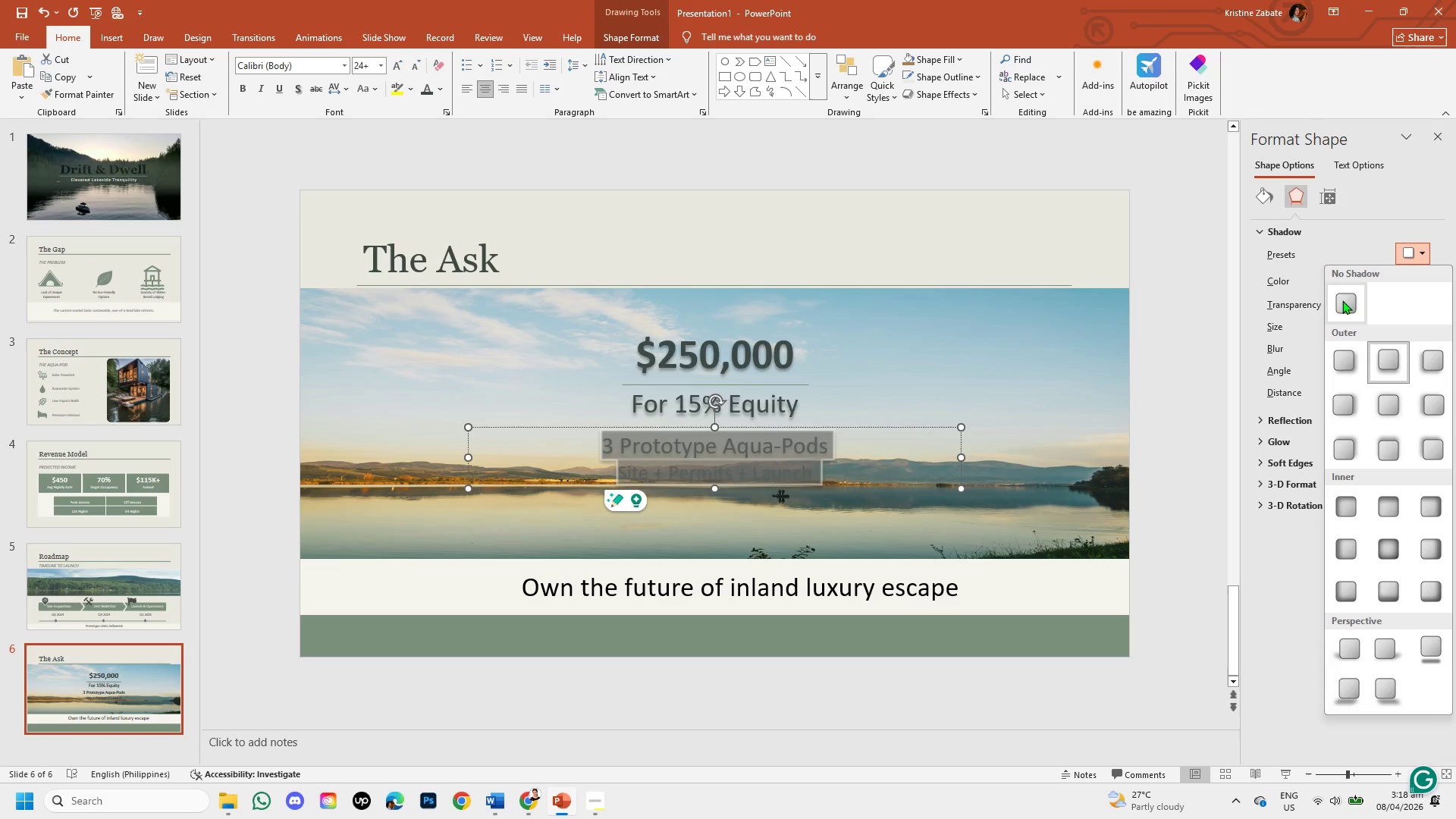 
left_click([1338, 301])
 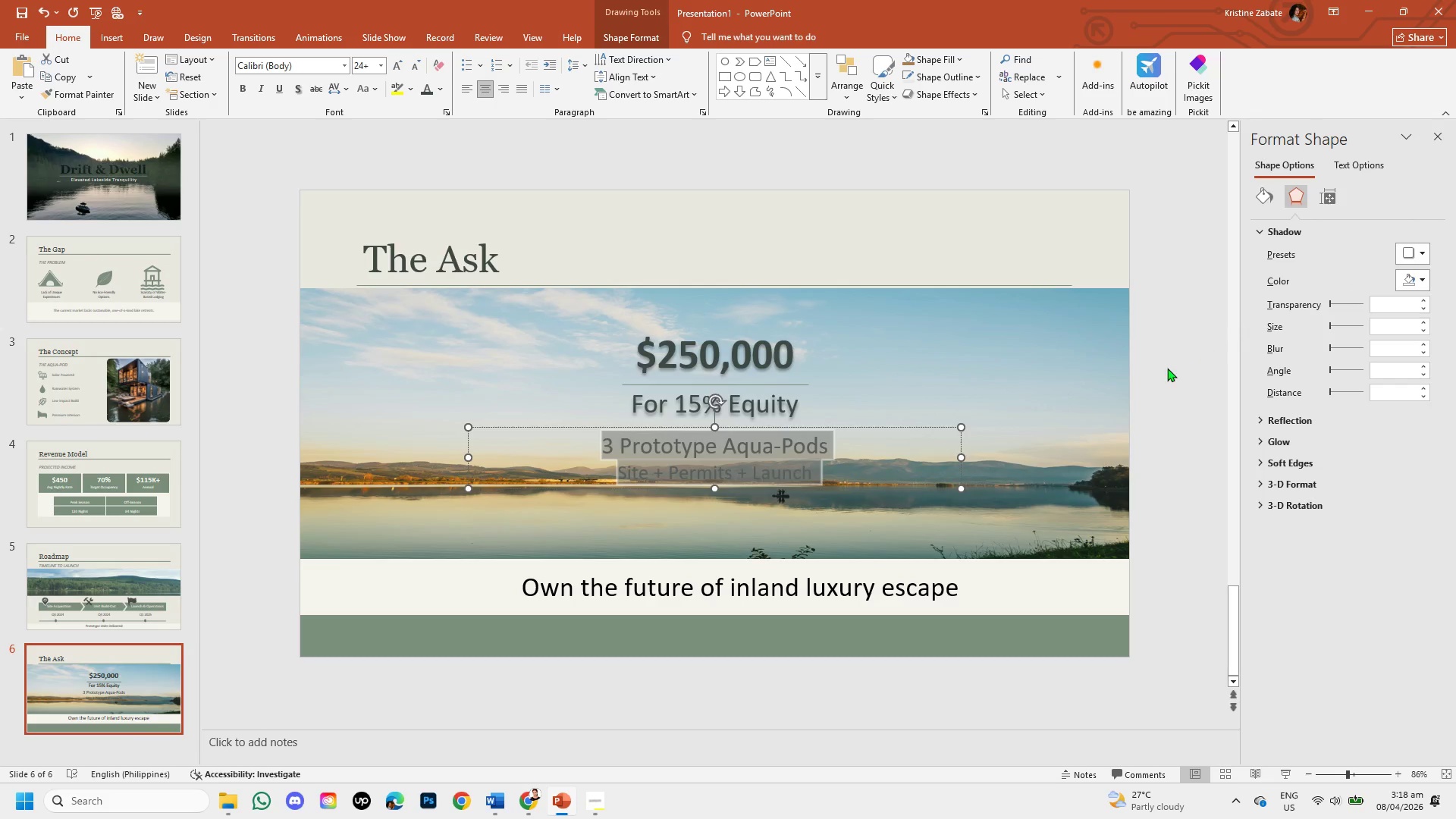 
left_click([1167, 368])
 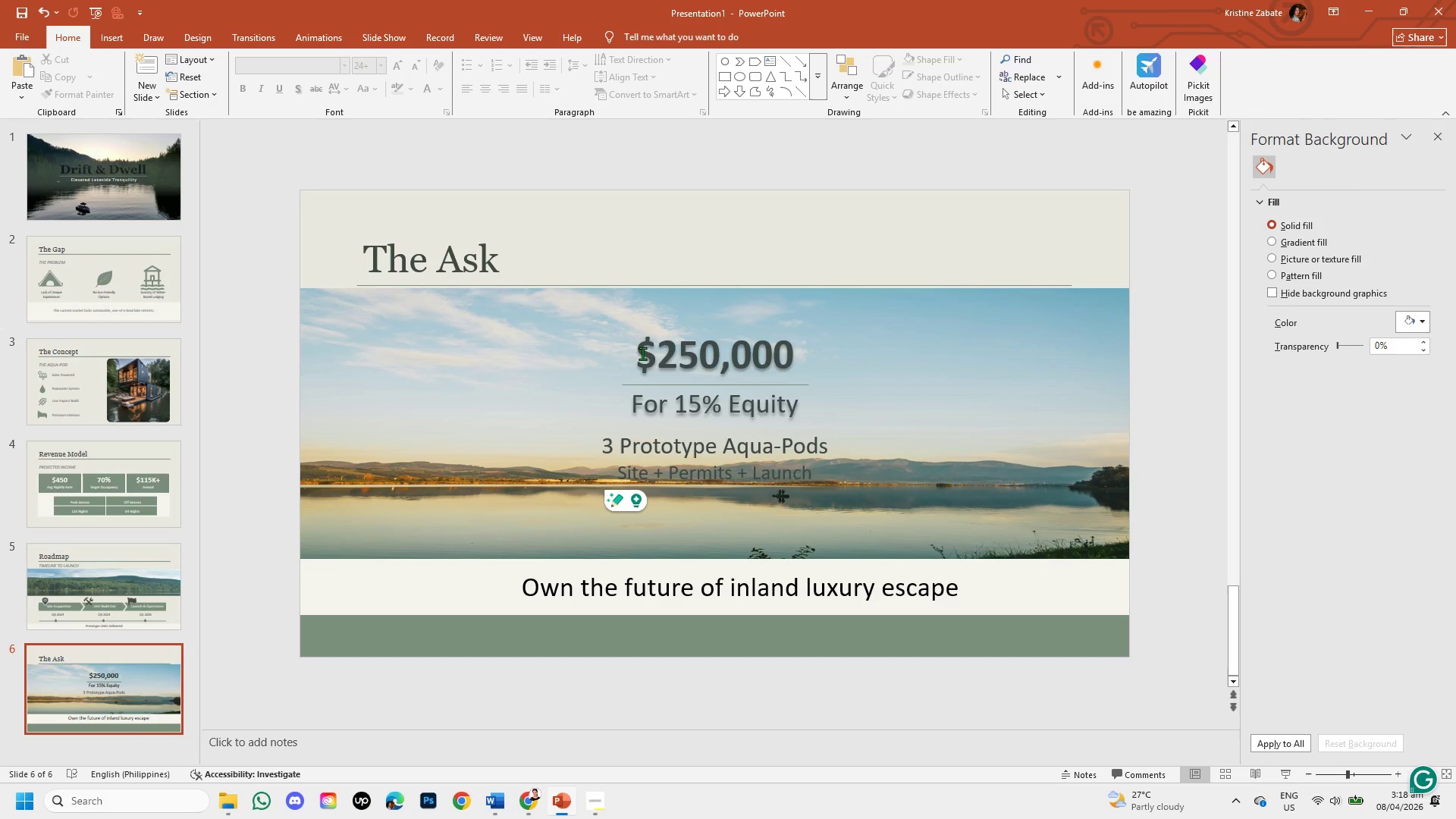 
left_click_drag(start_coordinate=[642, 353], to_coordinate=[781, 396])
 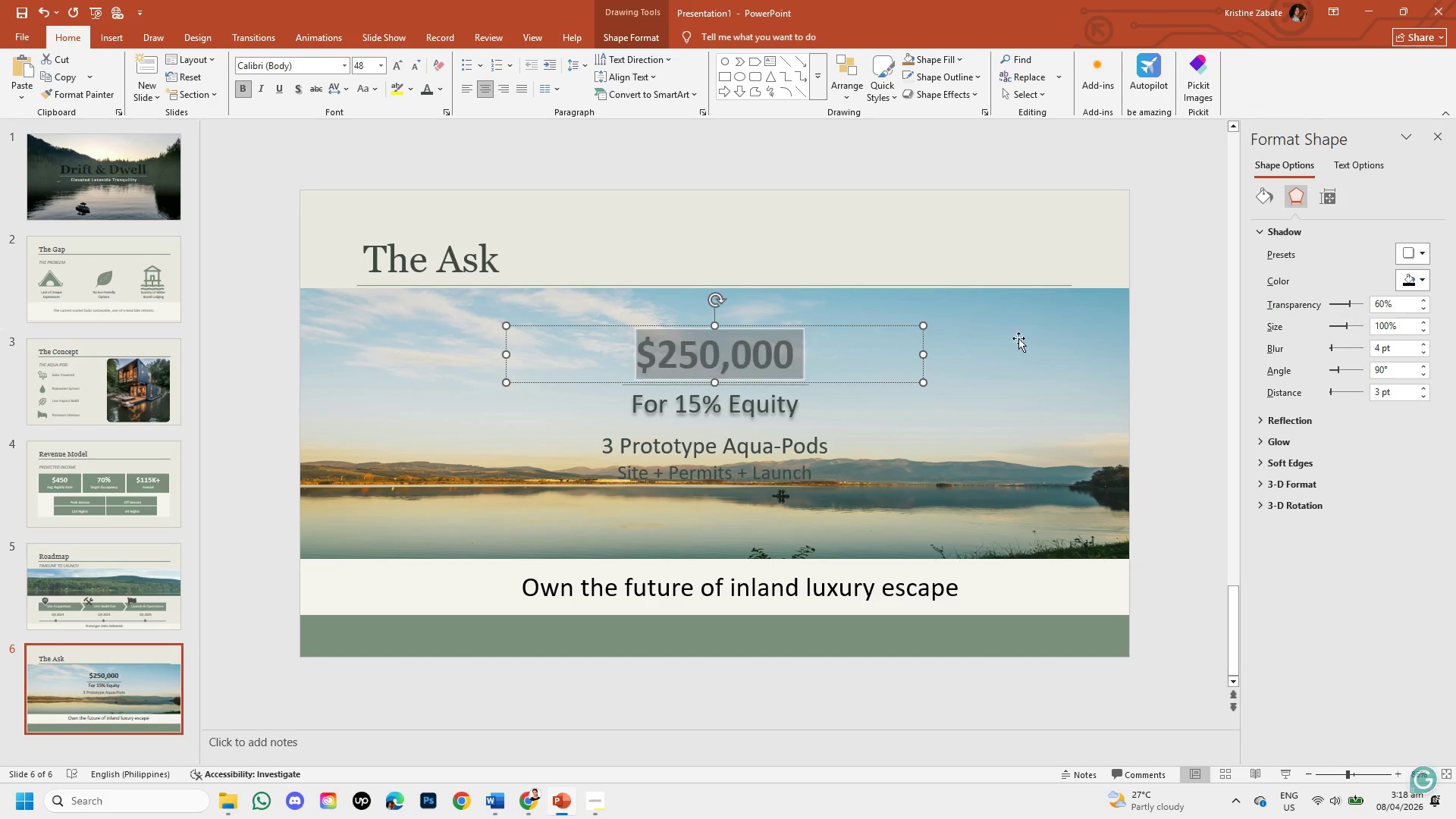 
left_click([797, 405])
 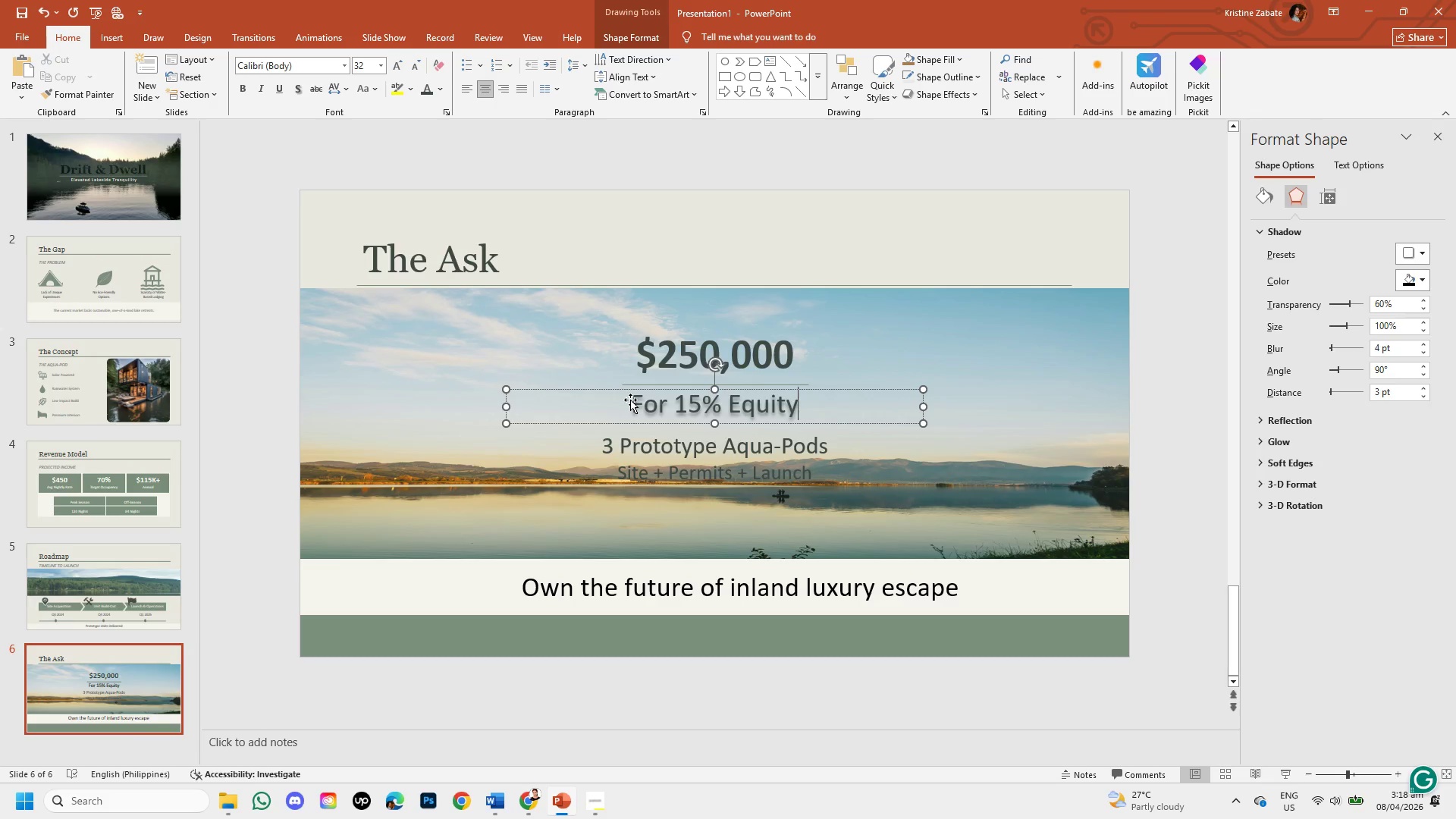 
left_click_drag(start_coordinate=[633, 400], to_coordinate=[790, 410])
 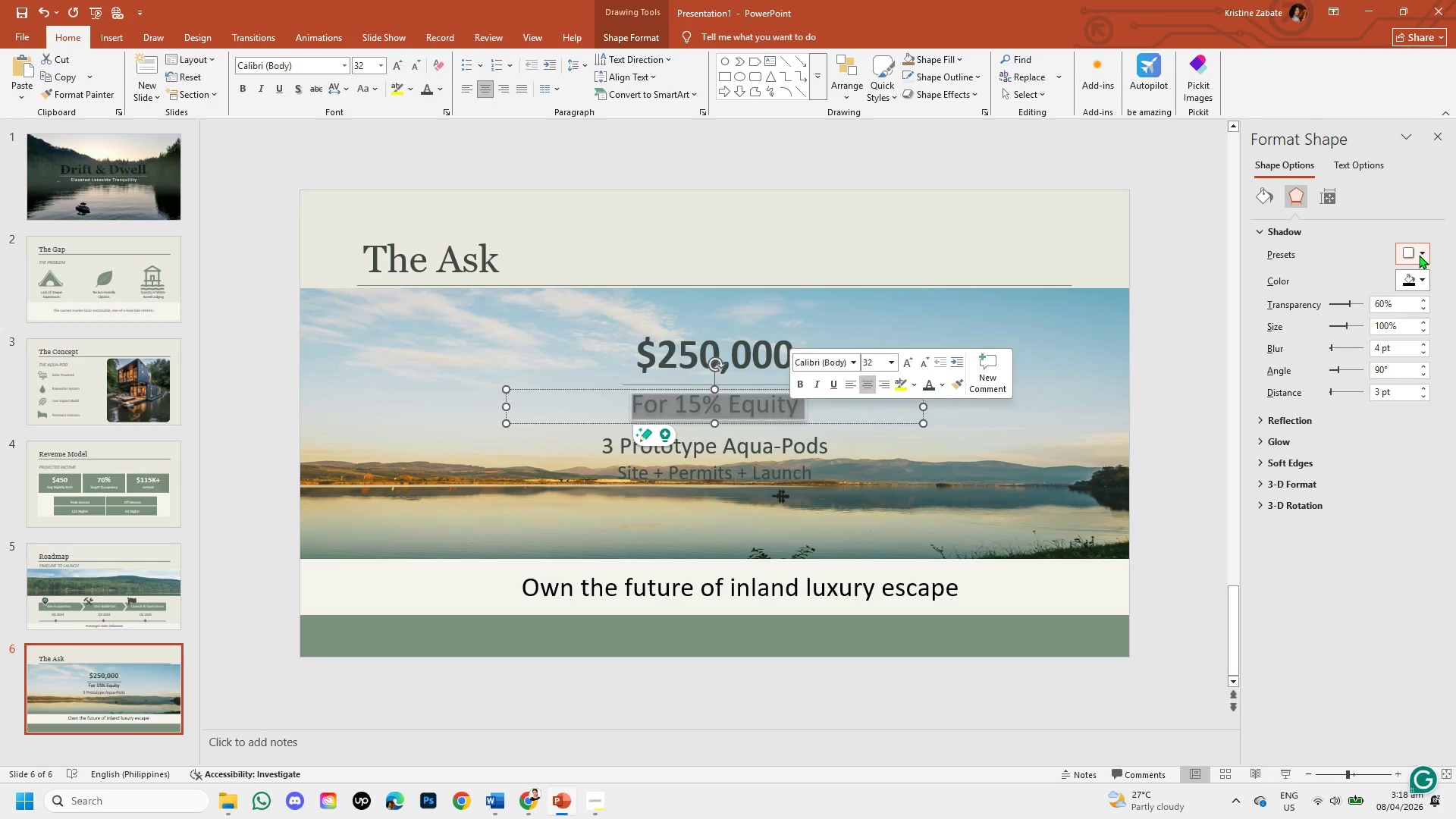 
left_click([1420, 255])
 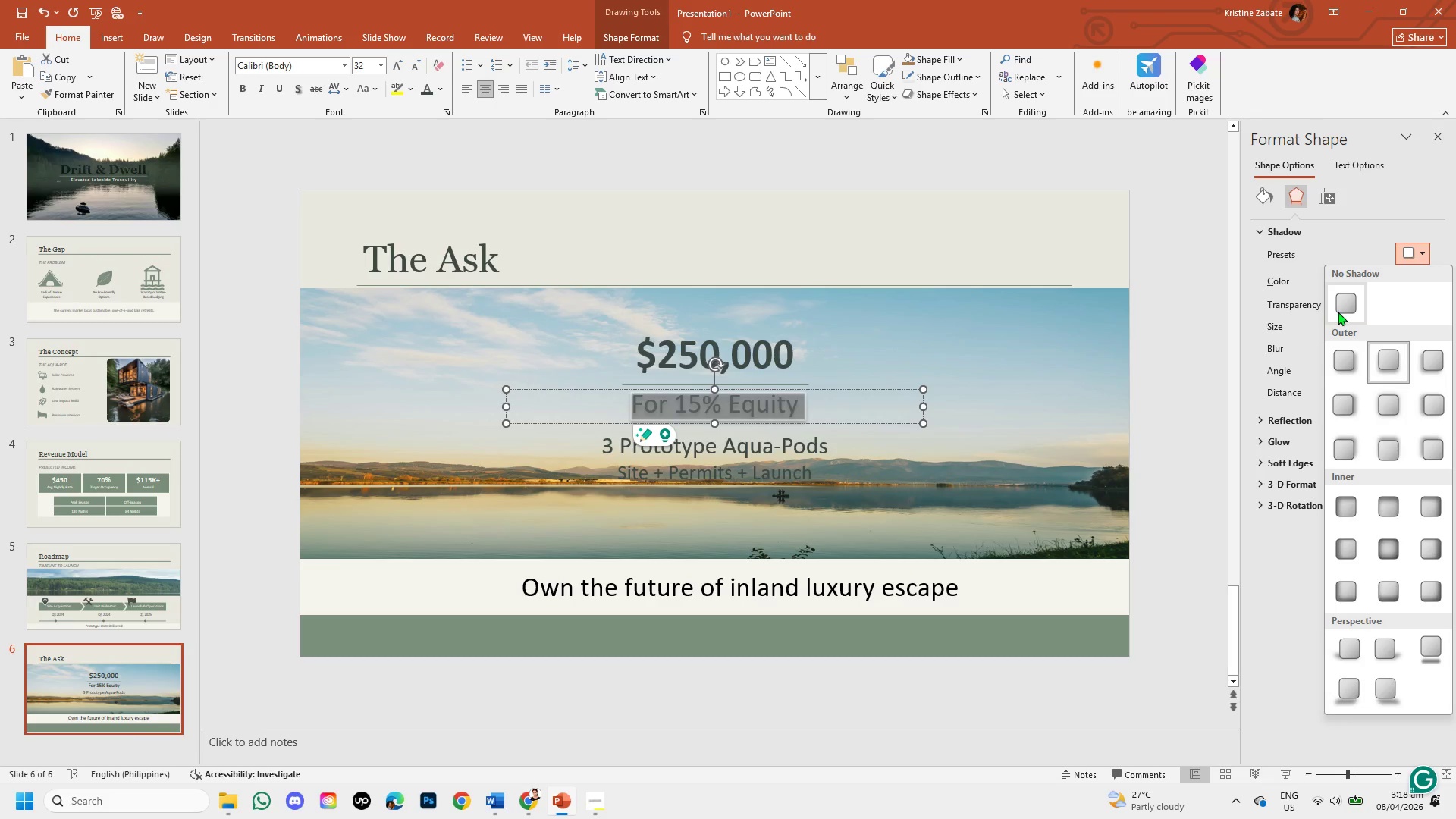 
left_click([1340, 312])
 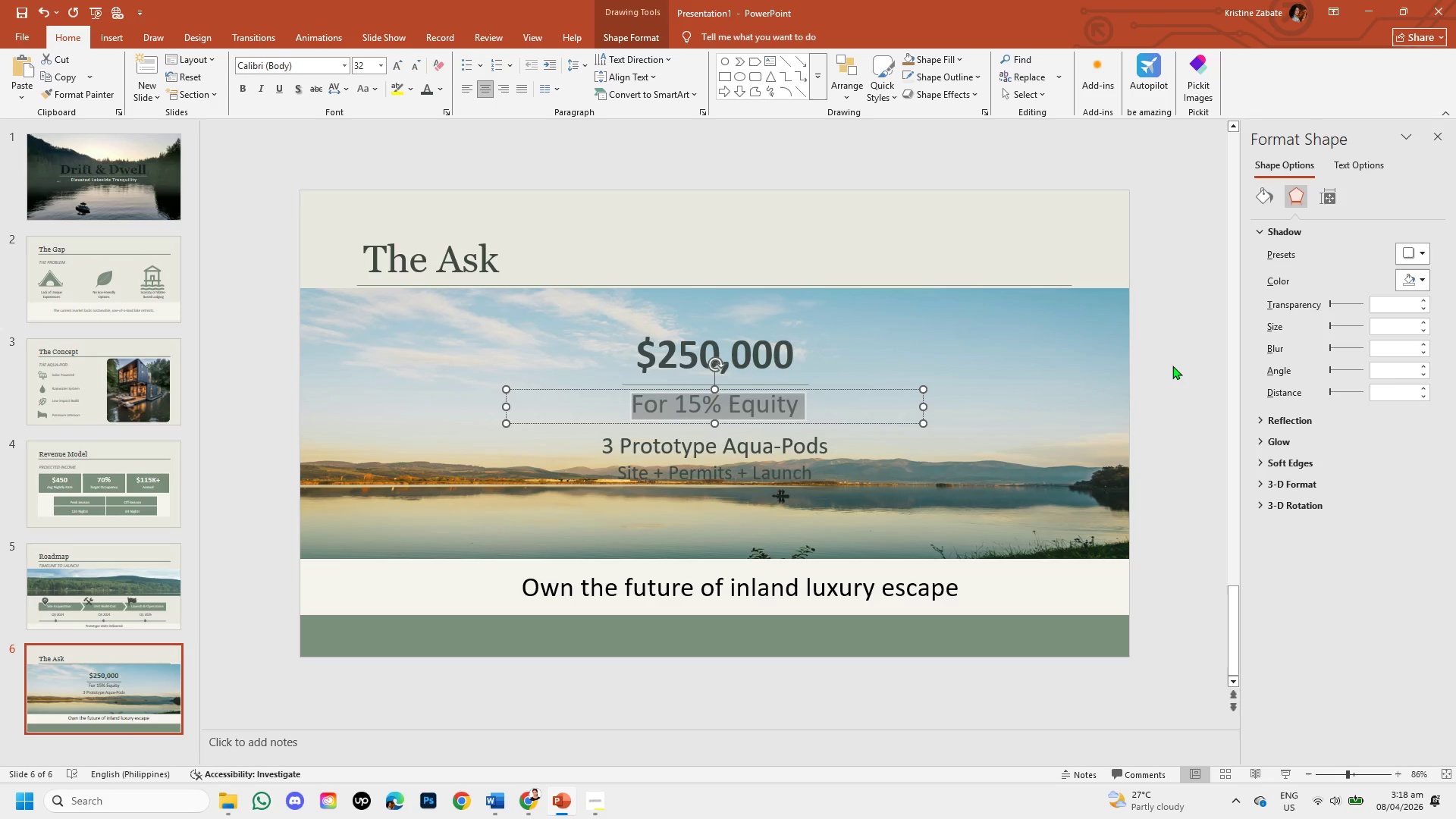 
left_click([1171, 366])
 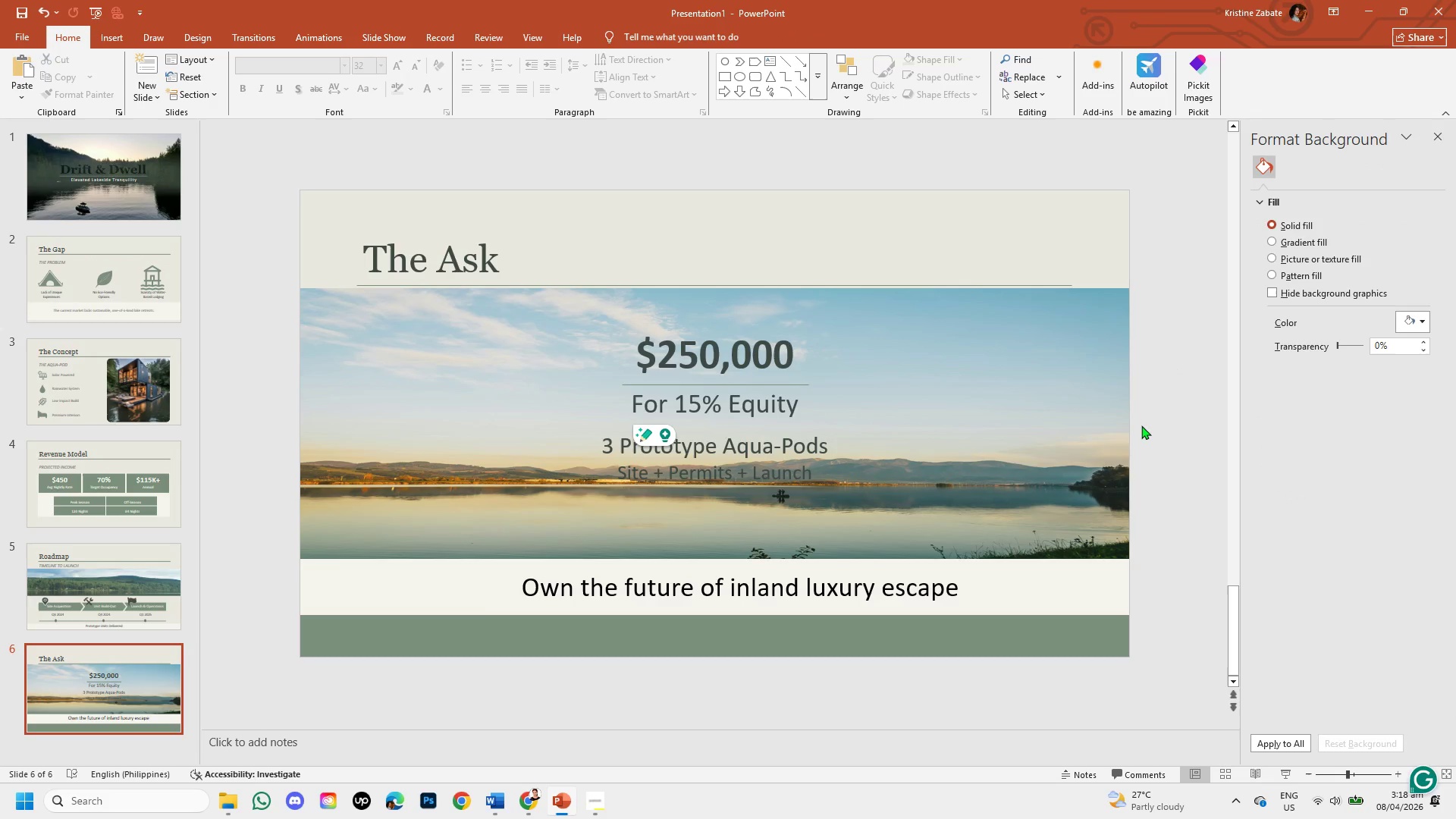 
left_click([1171, 458])
 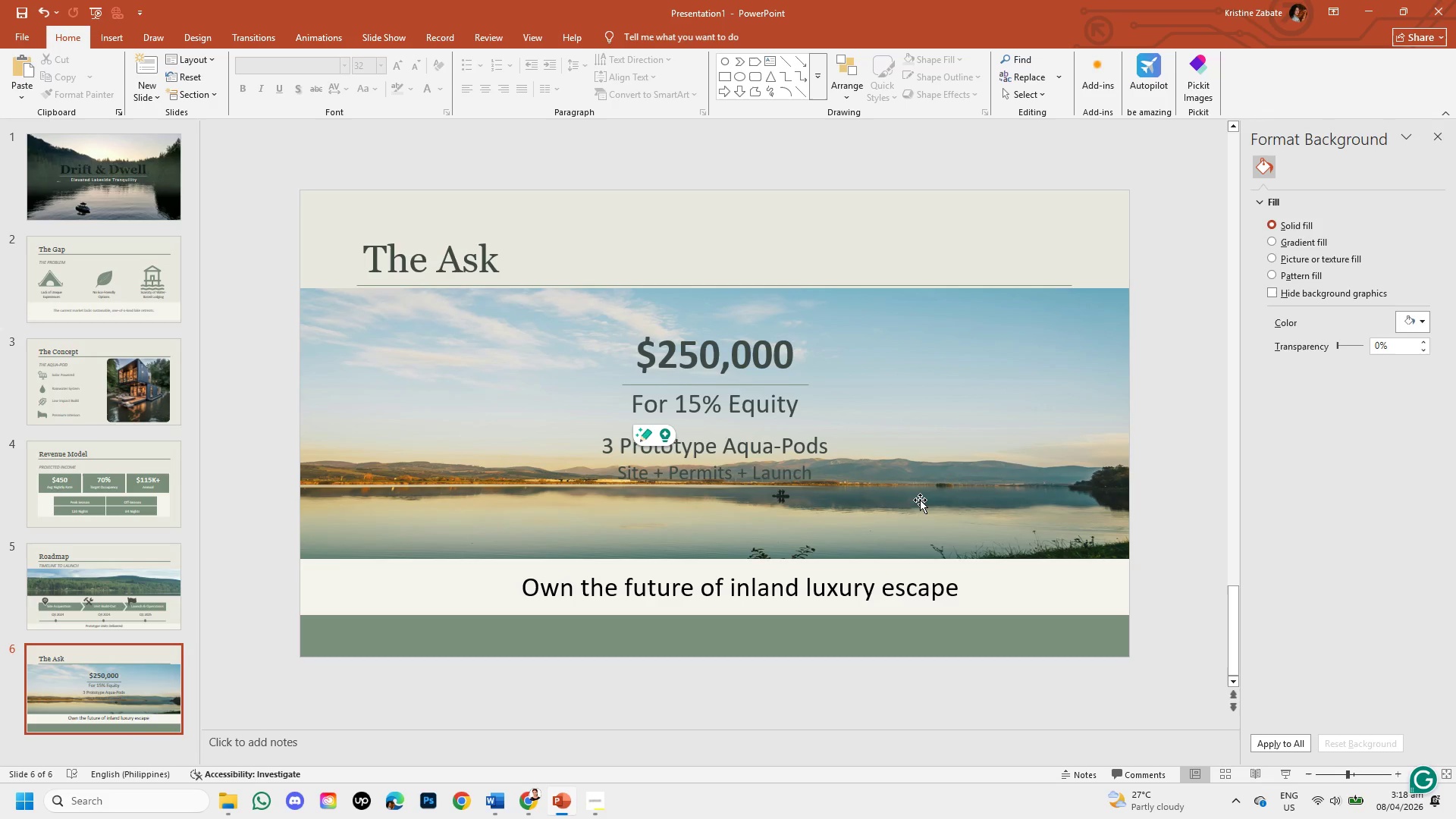 
left_click([920, 500])
 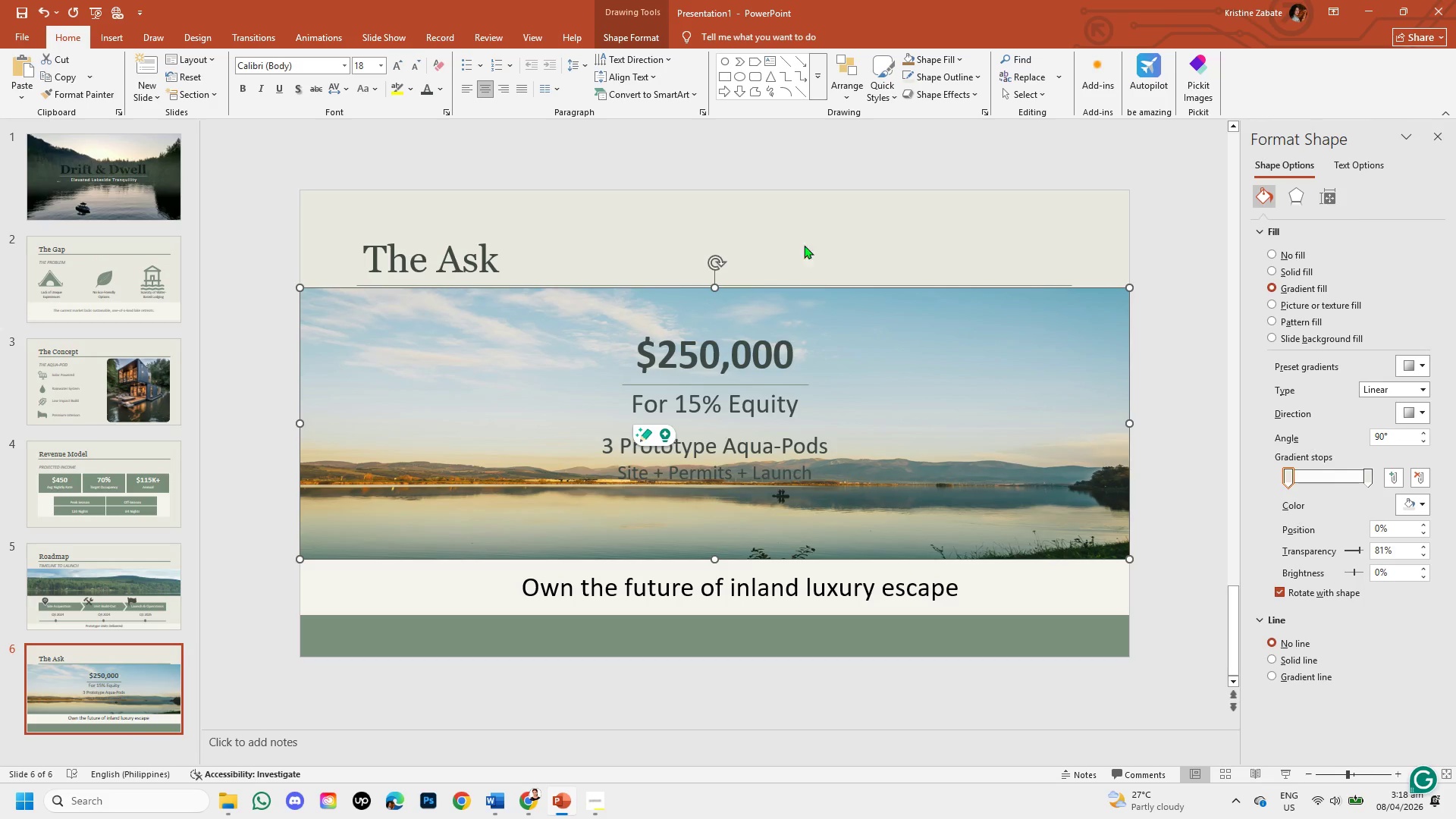 
left_click([804, 228])
 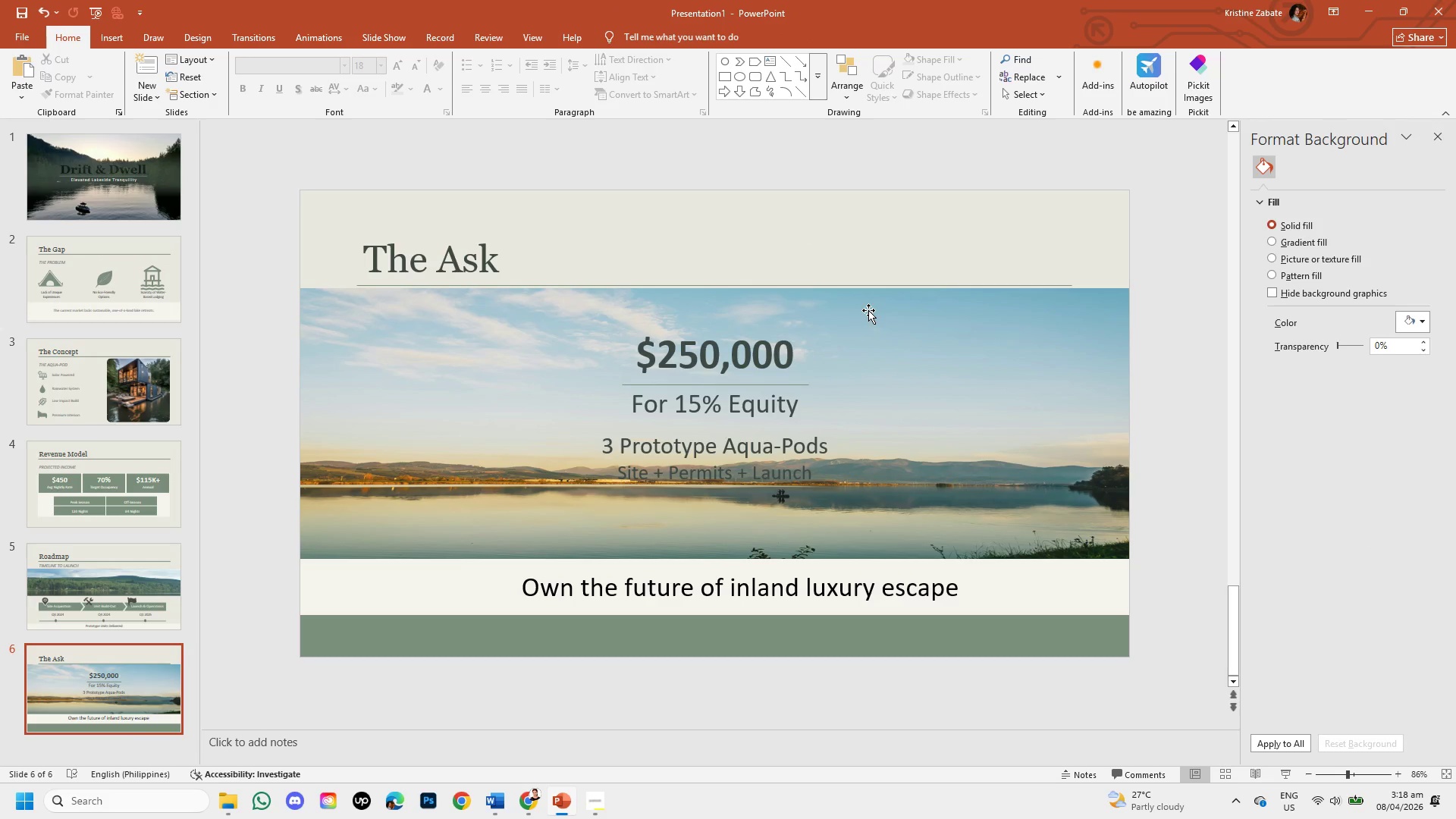 
left_click([868, 310])
 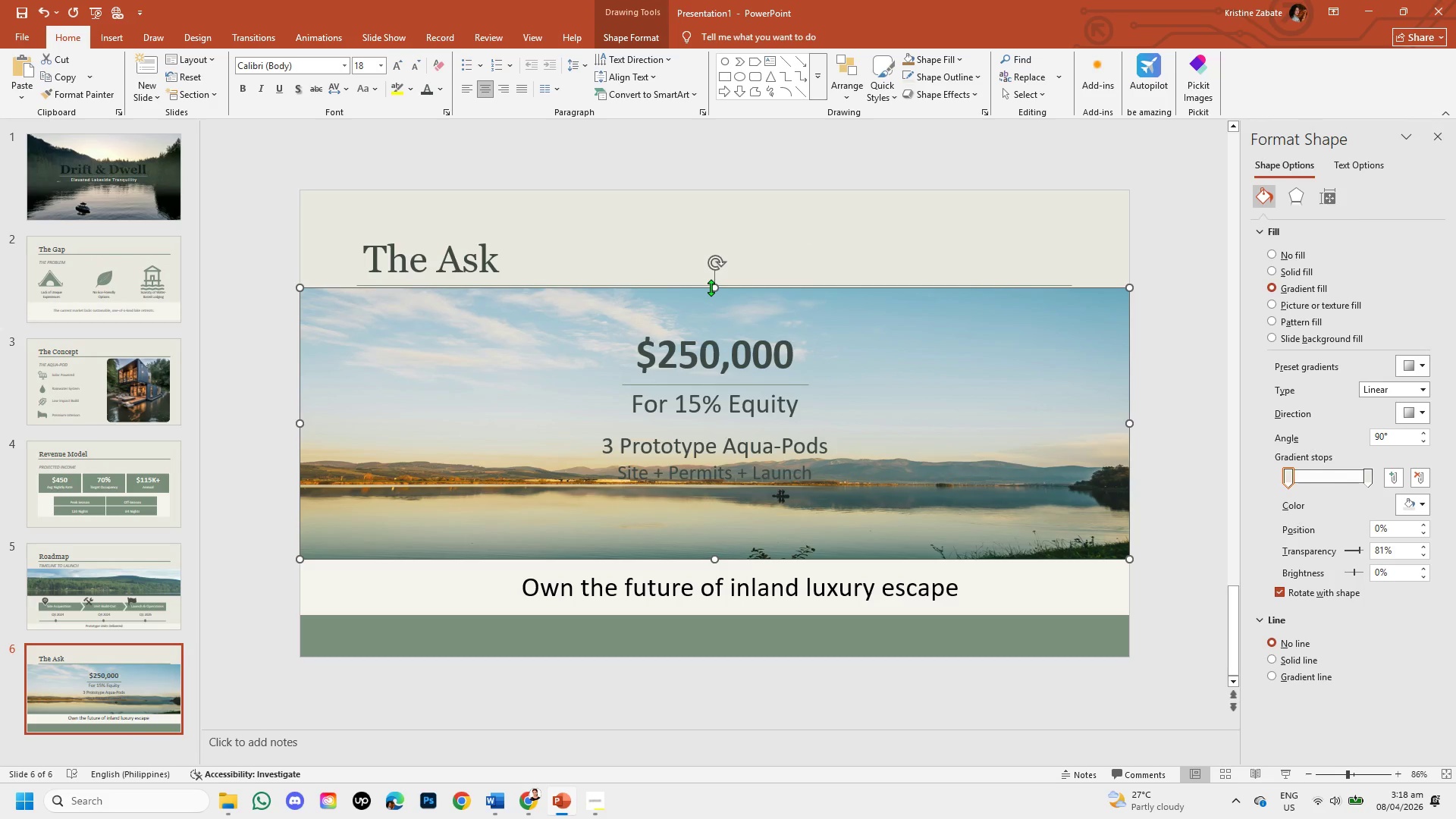 
left_click_drag(start_coordinate=[711, 287], to_coordinate=[711, 295])
 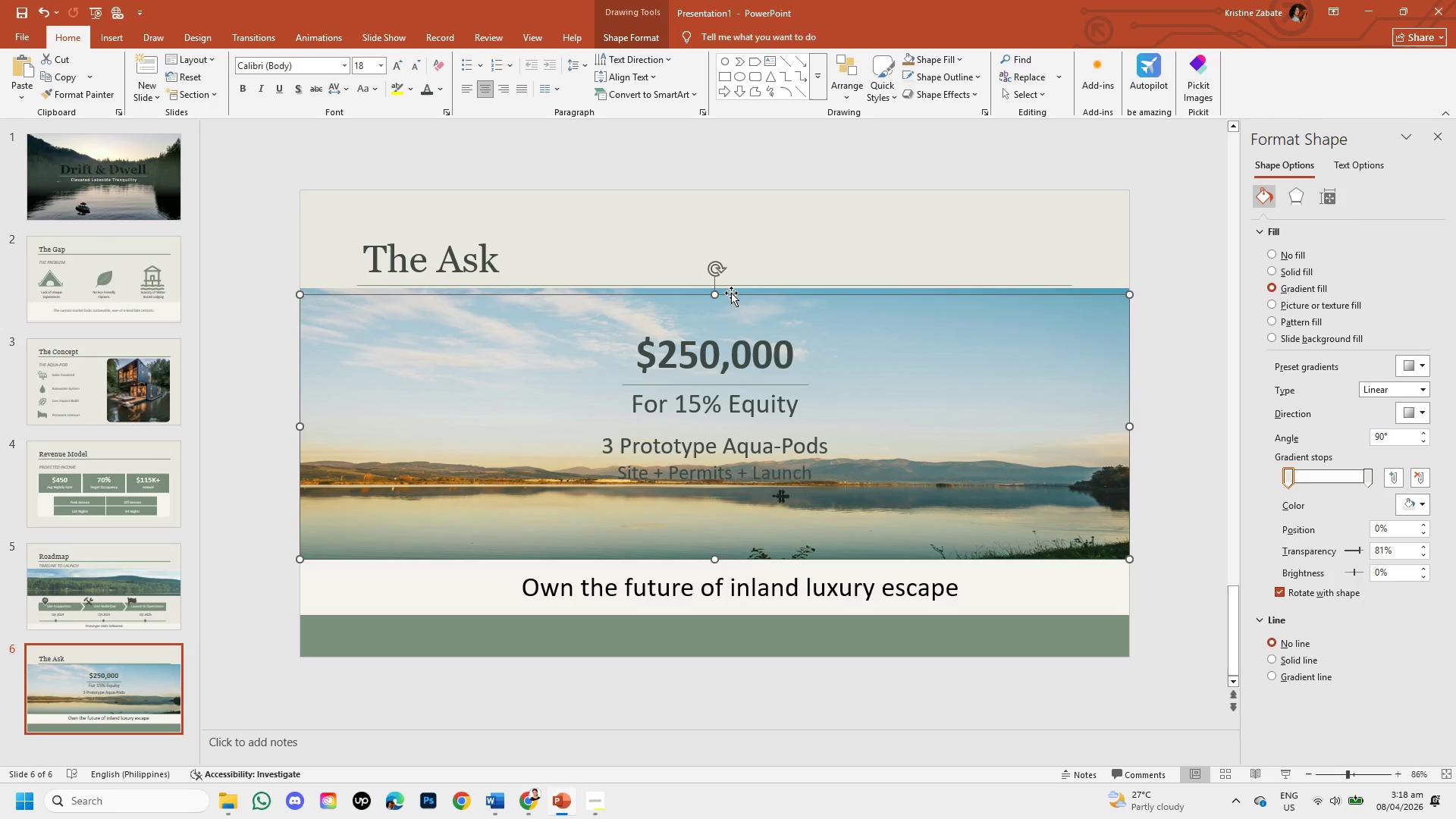 
left_click([731, 293])
 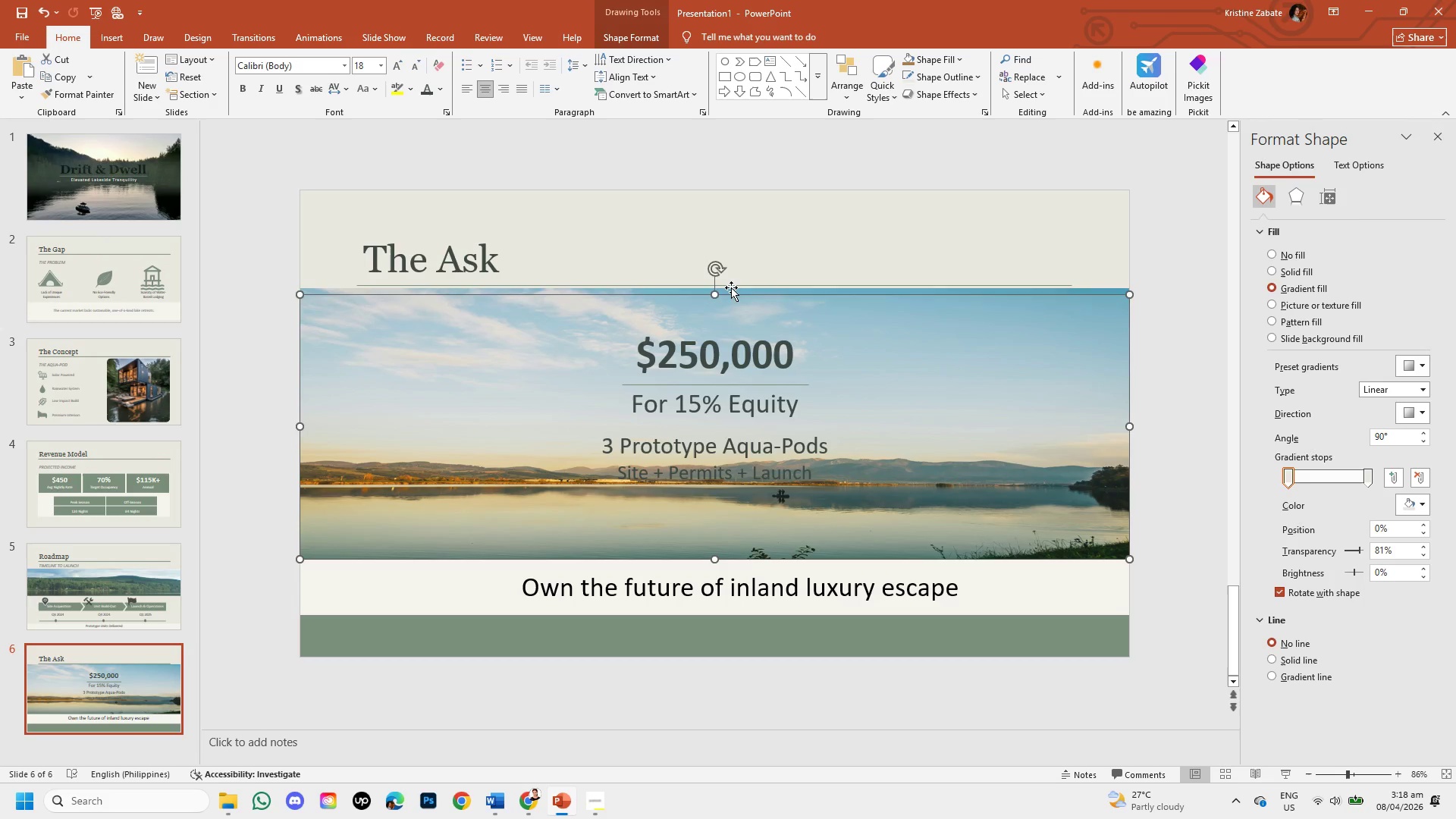 
left_click([731, 287])
 